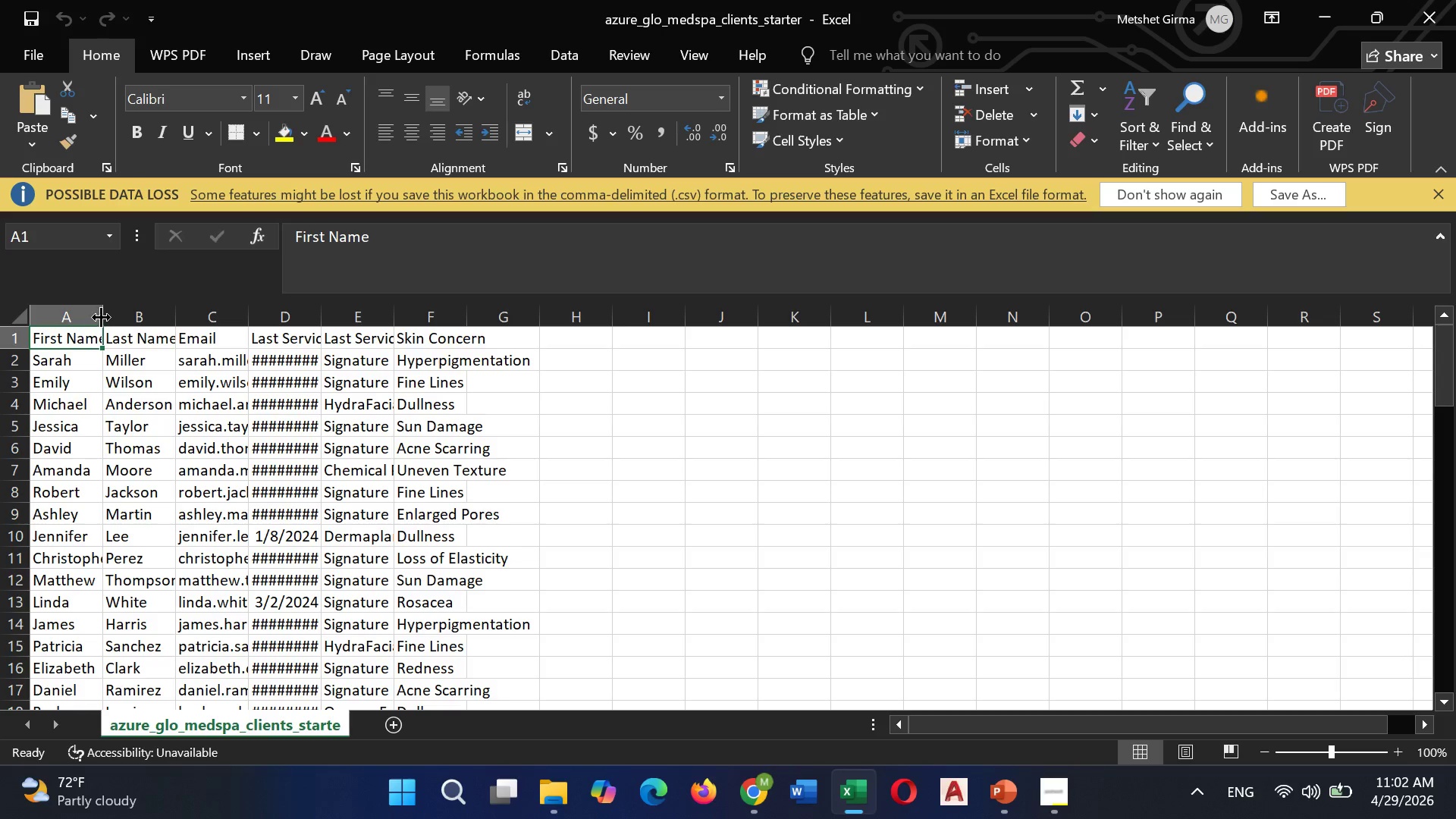 
left_click_drag(start_coordinate=[121, 322], to_coordinate=[137, 322])
 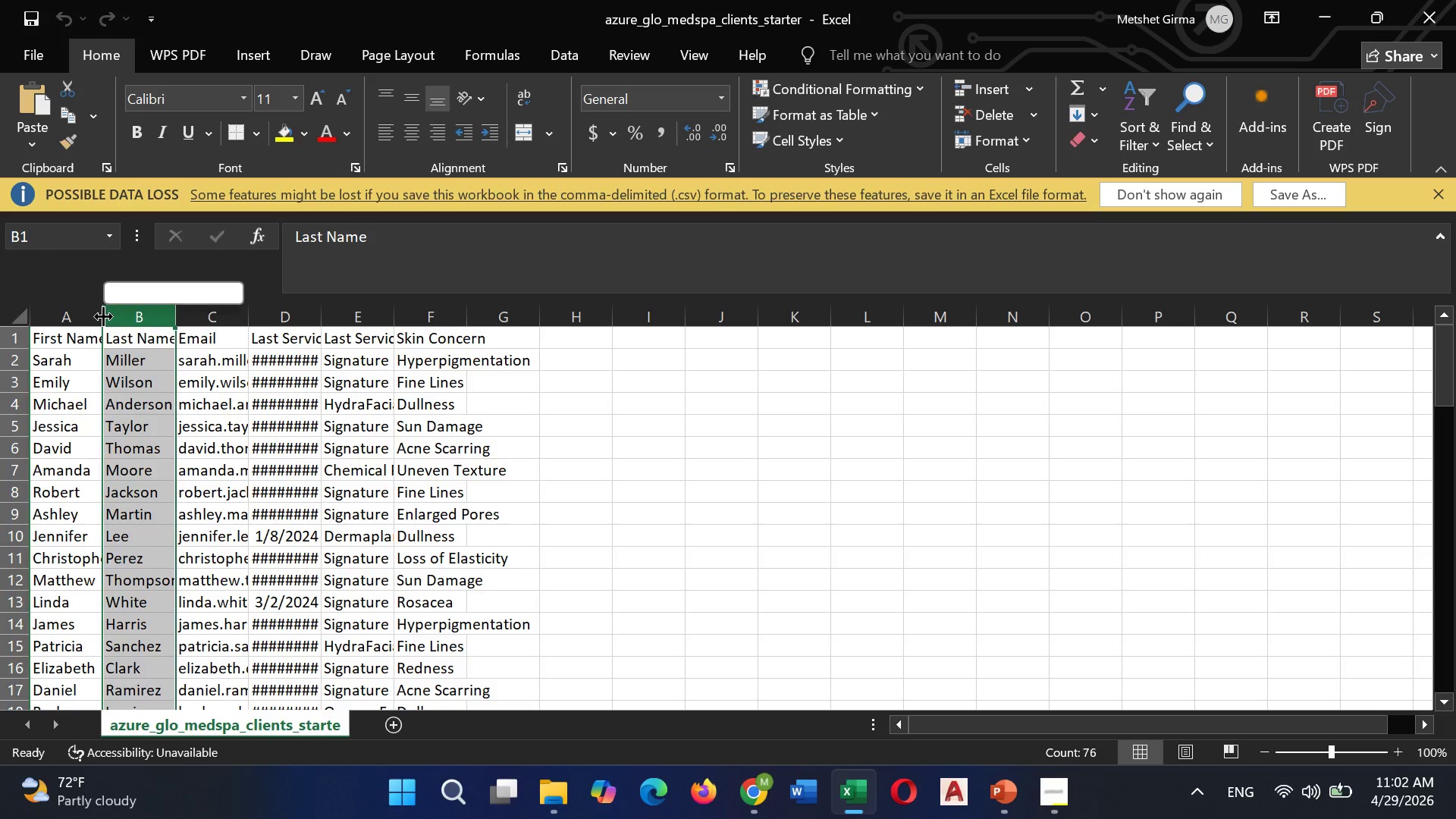 
left_click_drag(start_coordinate=[103, 316], to_coordinate=[160, 324])
 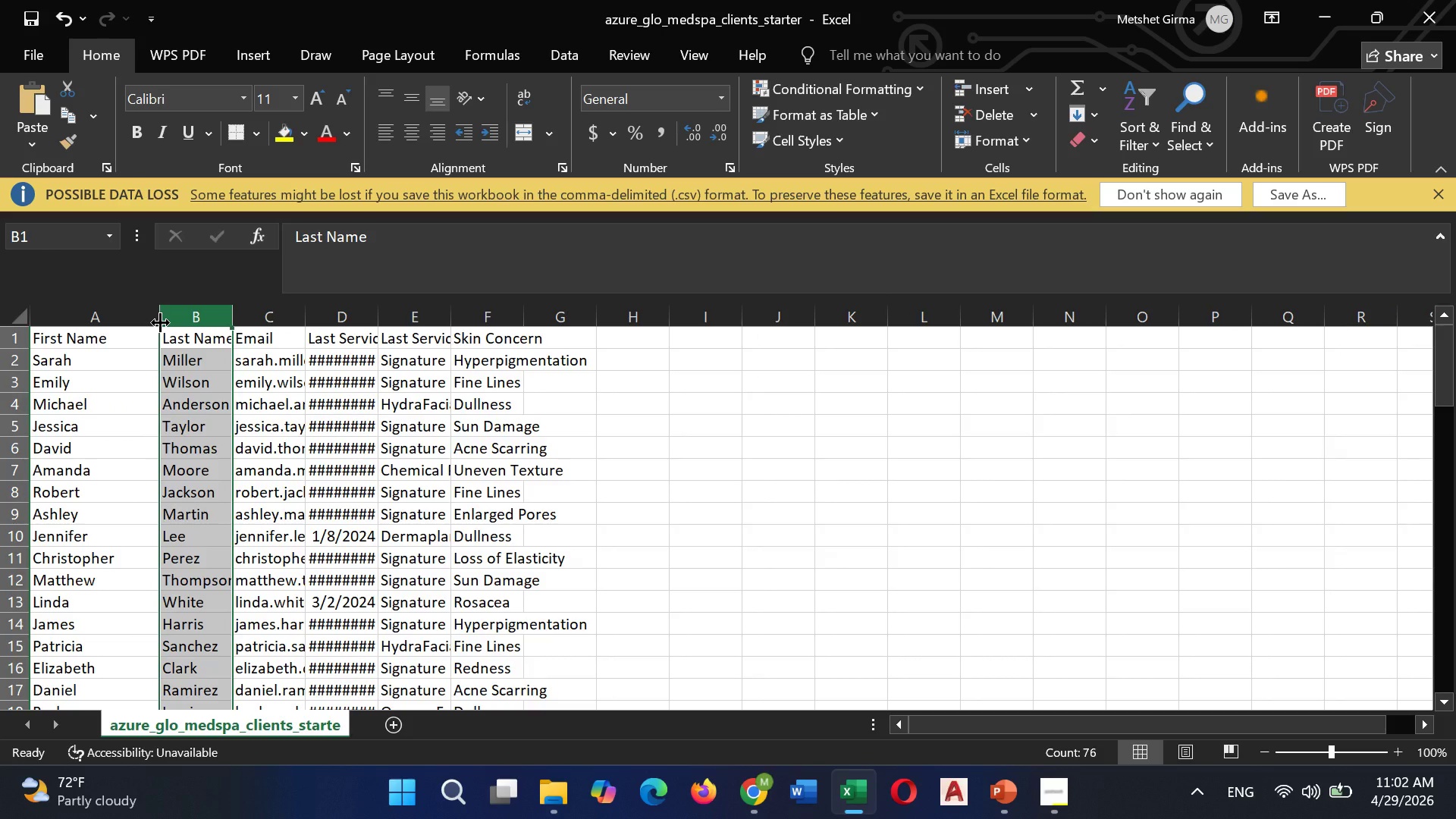 
left_click_drag(start_coordinate=[160, 322], to_coordinate=[135, 334])
 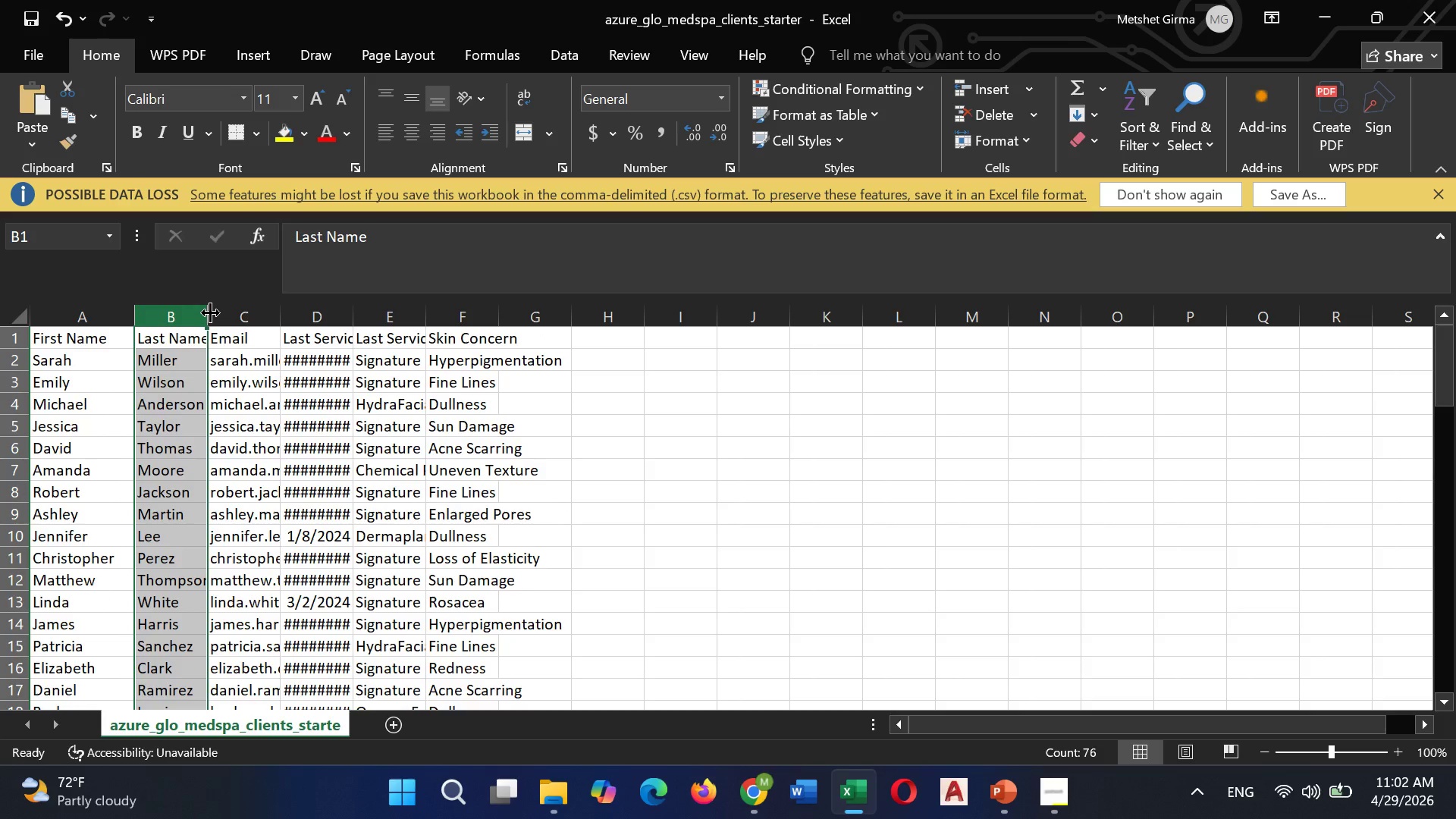 
left_click_drag(start_coordinate=[206, 312], to_coordinate=[268, 313])
 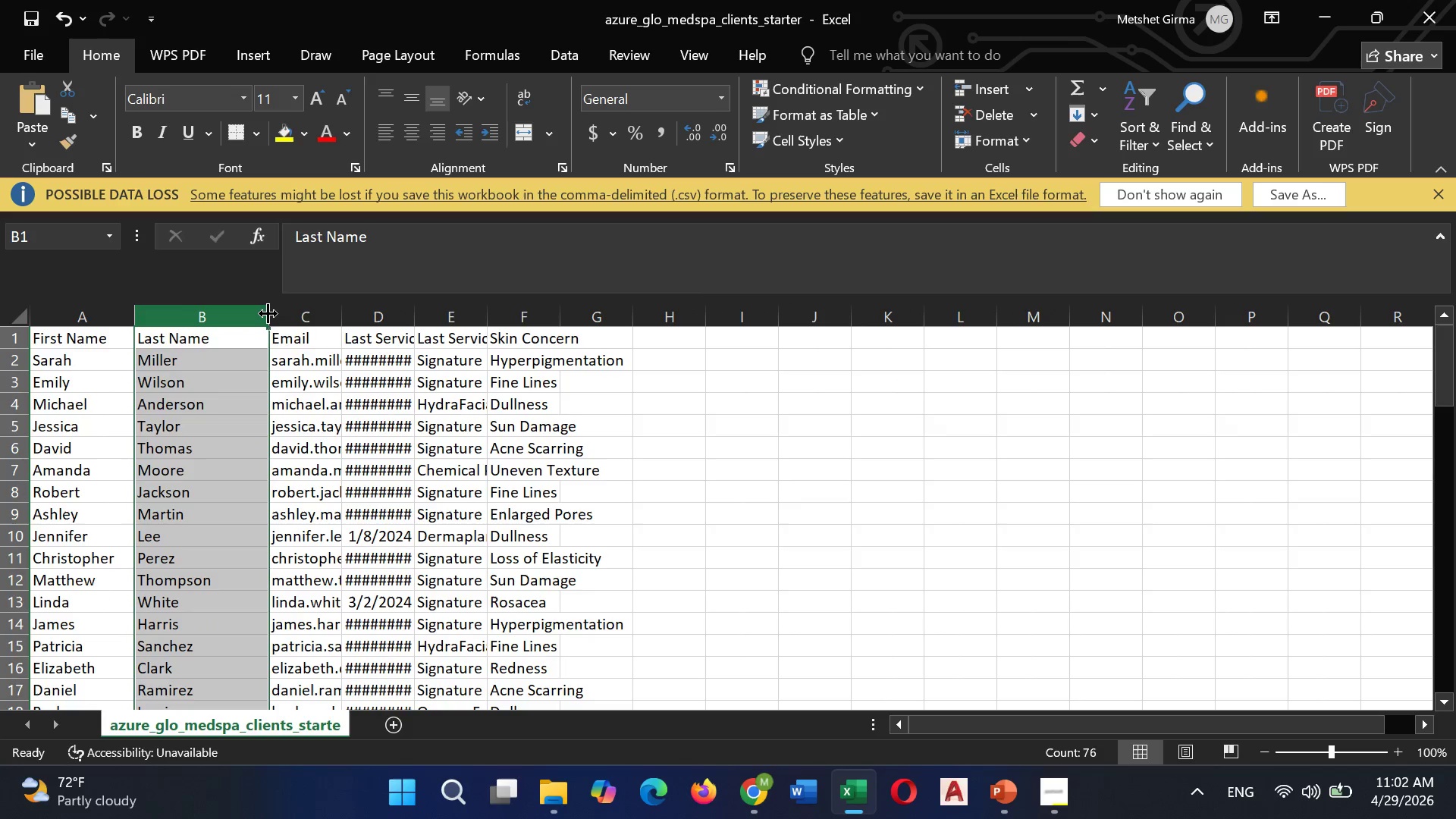 
left_click([268, 313])
 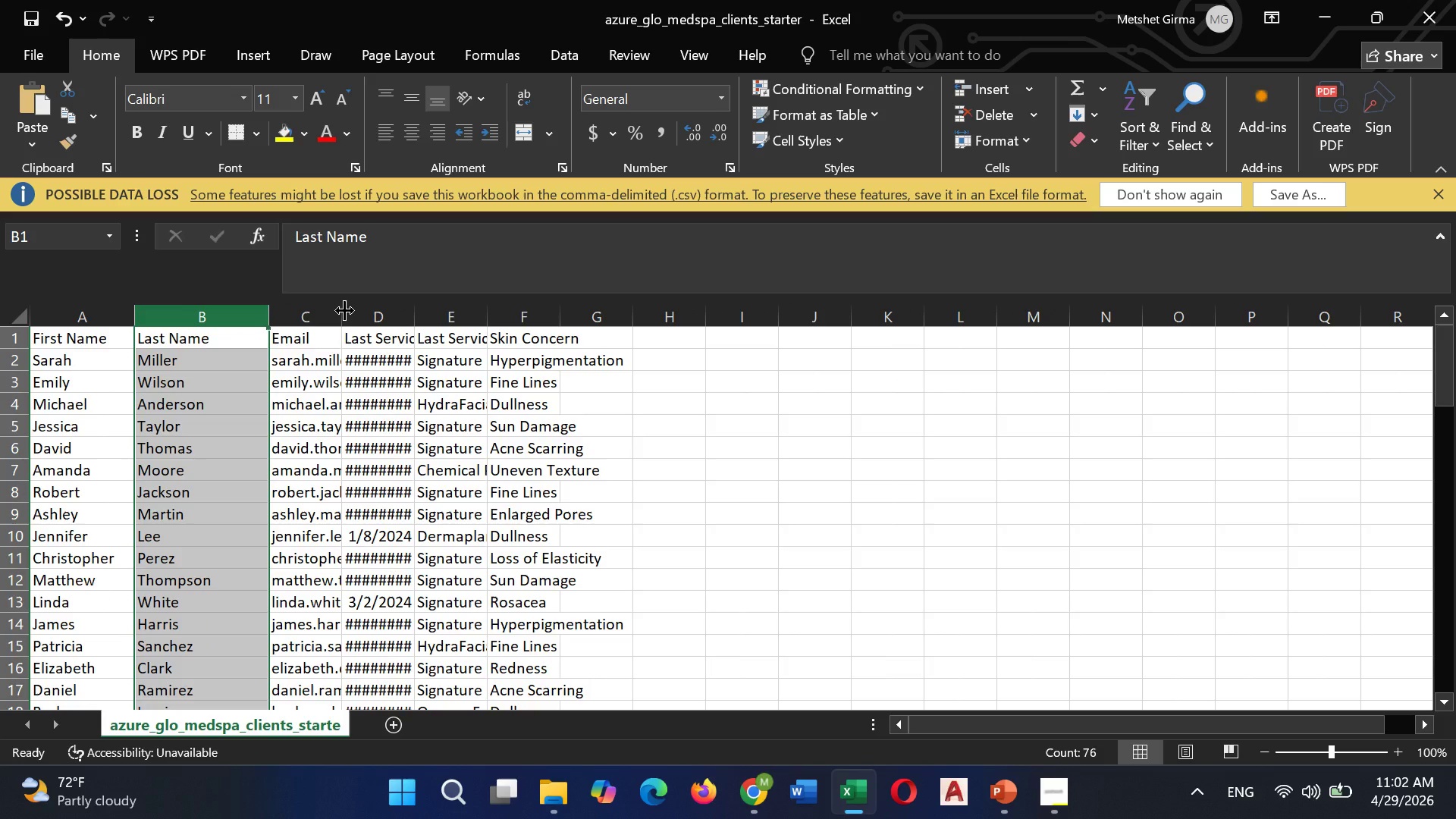 
left_click_drag(start_coordinate=[344, 310], to_coordinate=[416, 319])
 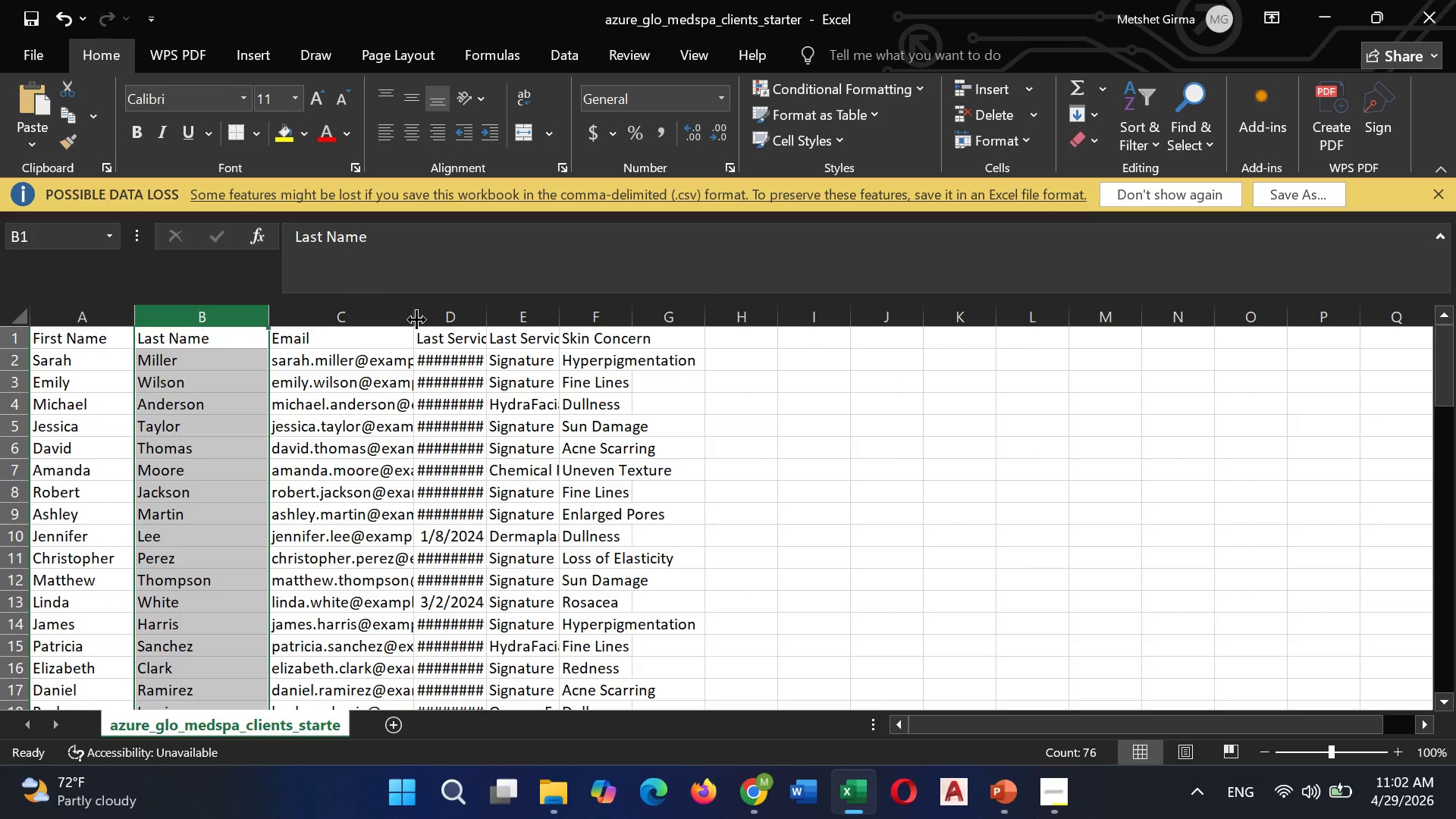 
left_click_drag(start_coordinate=[416, 319], to_coordinate=[494, 332])
 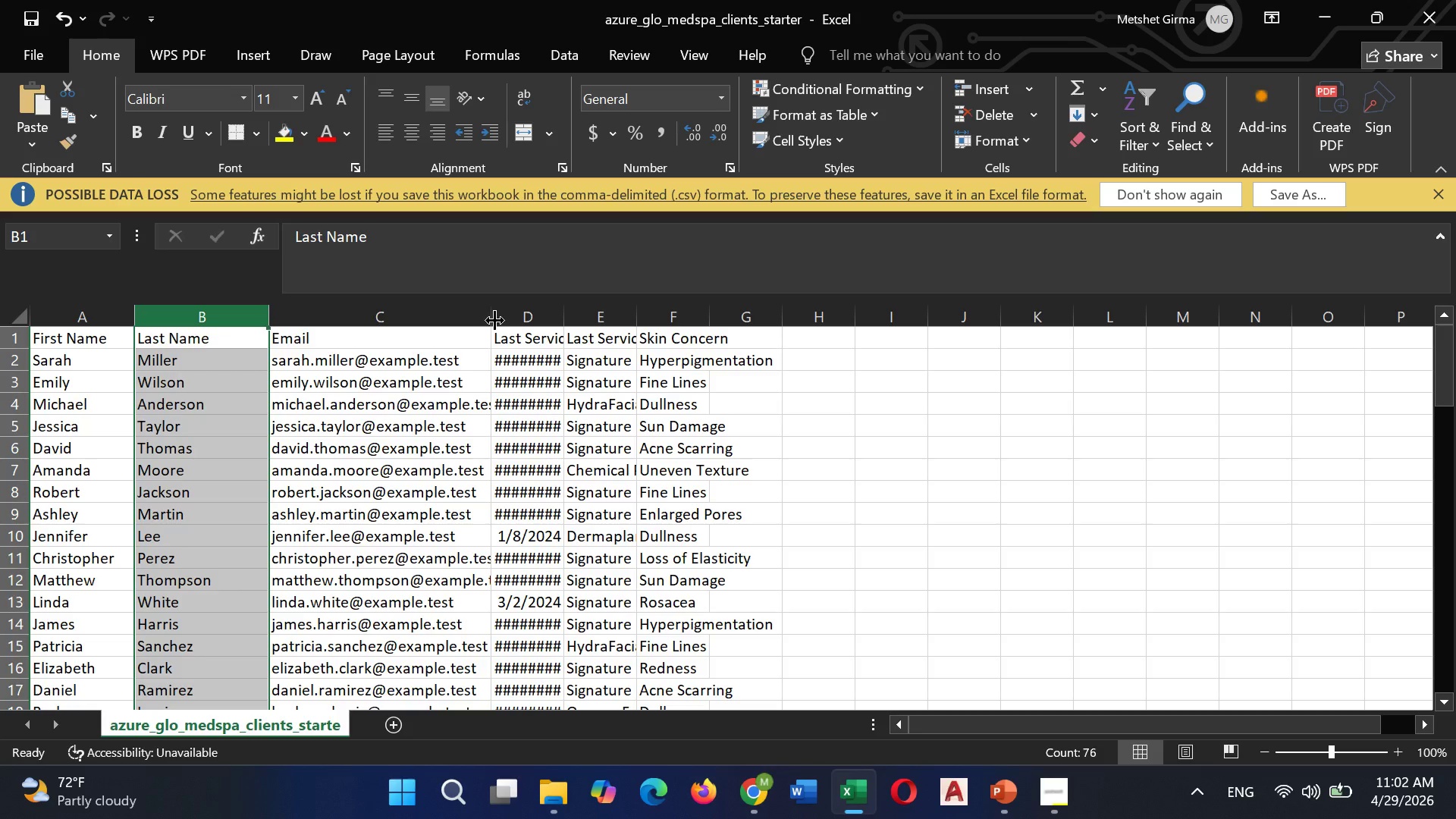 
left_click_drag(start_coordinate=[494, 319], to_coordinate=[517, 321])
 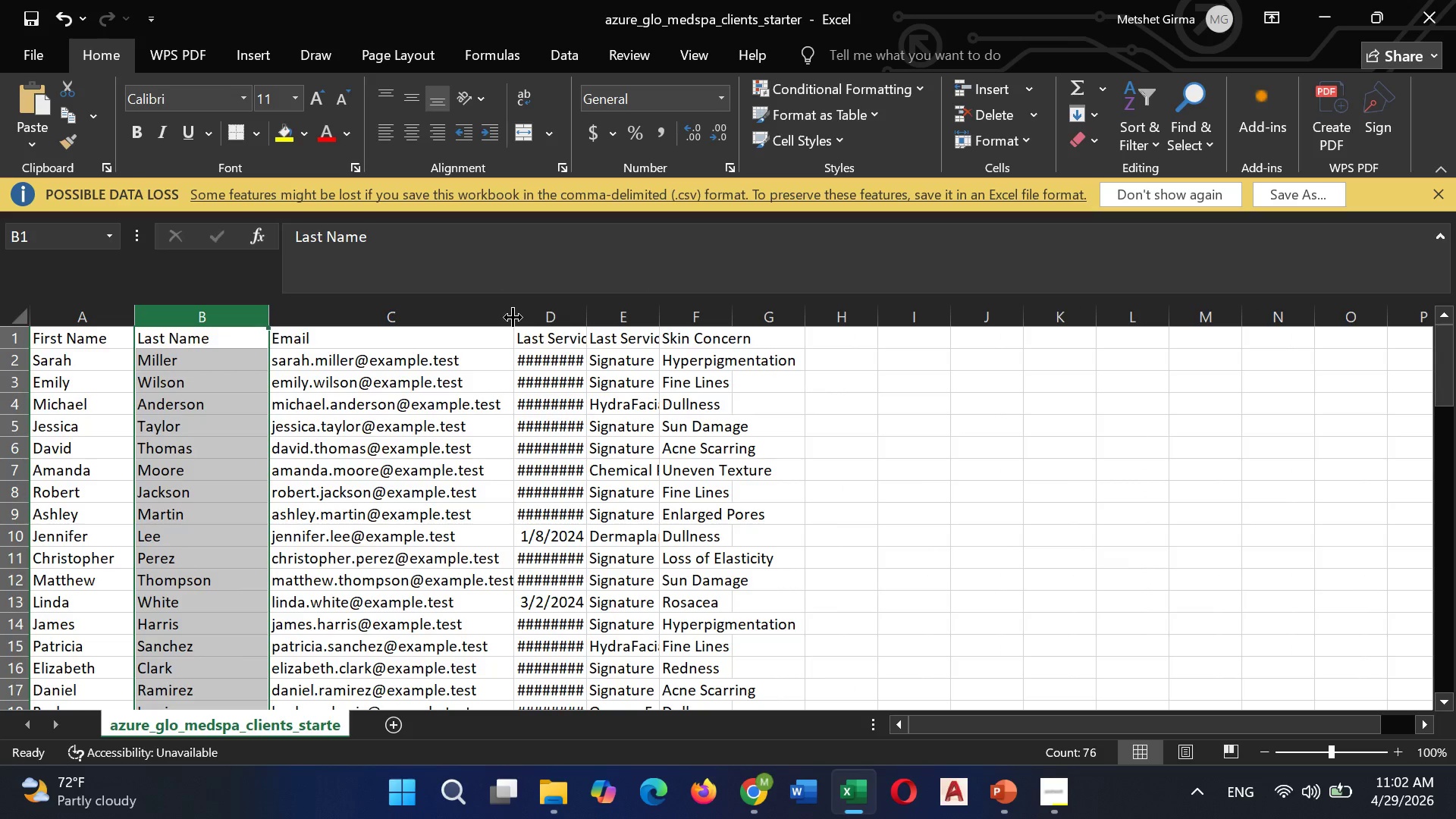 
left_click_drag(start_coordinate=[513, 313], to_coordinate=[532, 313])
 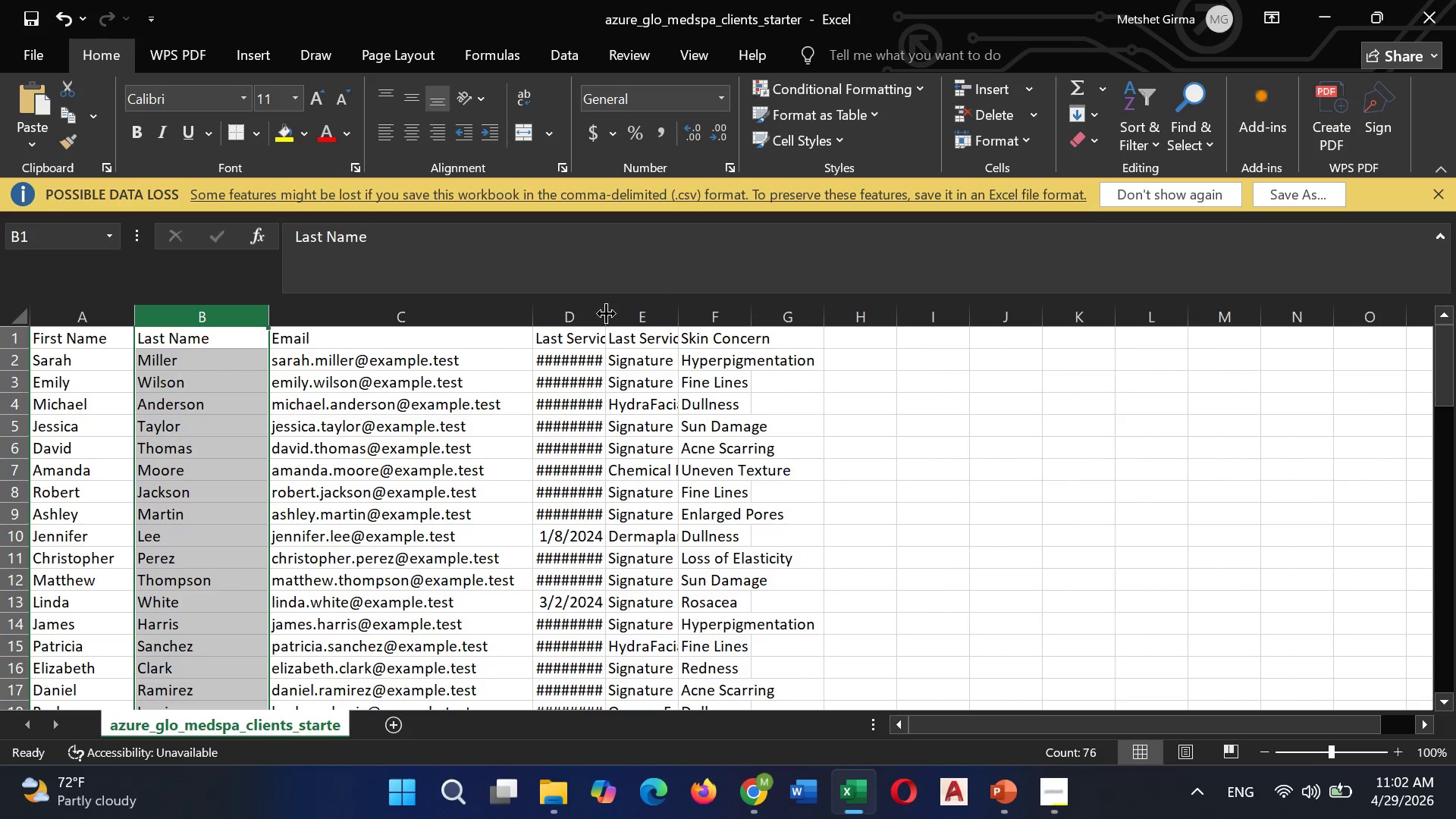 
left_click_drag(start_coordinate=[605, 313], to_coordinate=[664, 315])
 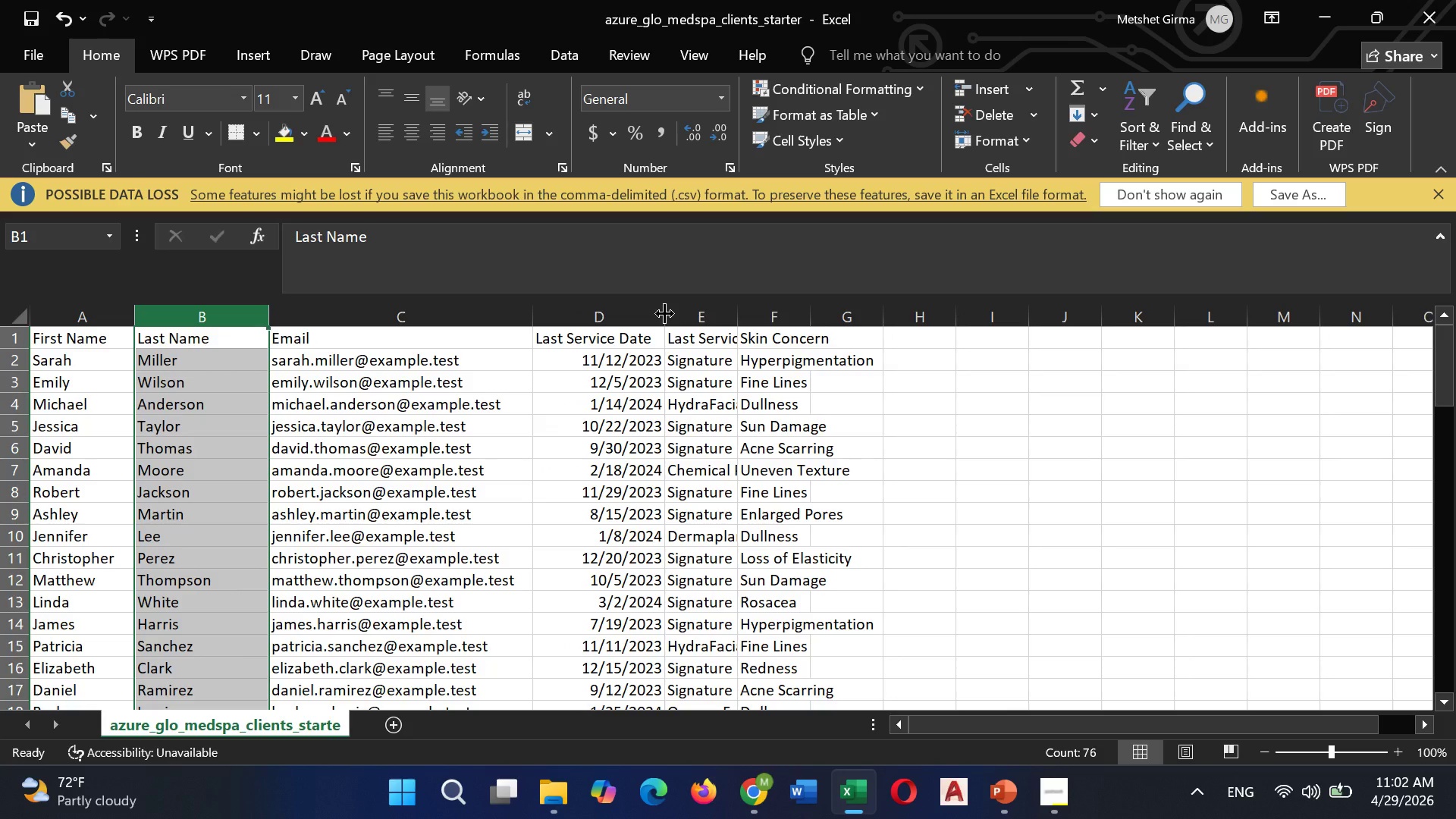 
left_click_drag(start_coordinate=[664, 313], to_coordinate=[695, 313])
 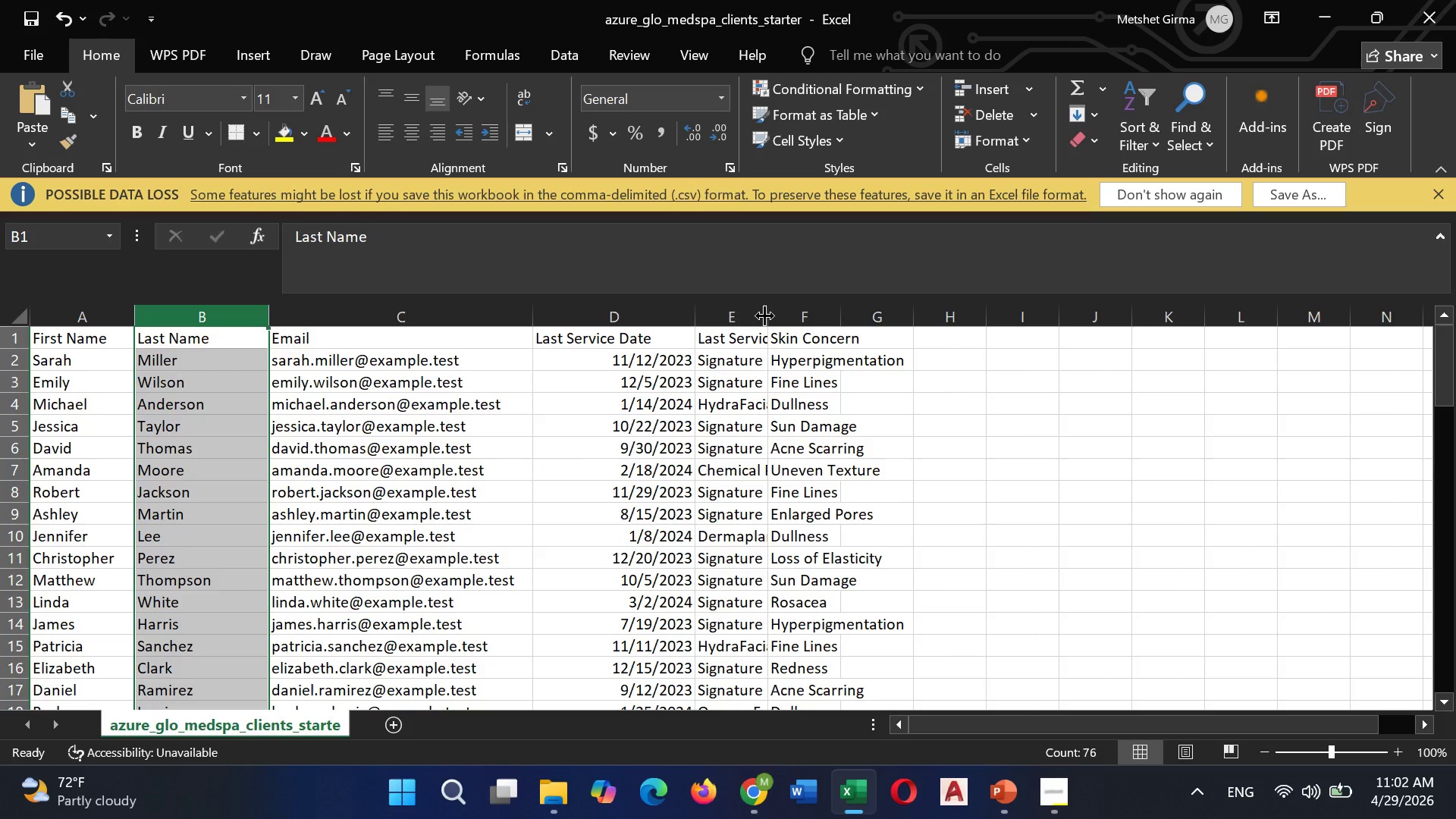 
left_click_drag(start_coordinate=[764, 315], to_coordinate=[851, 332])
 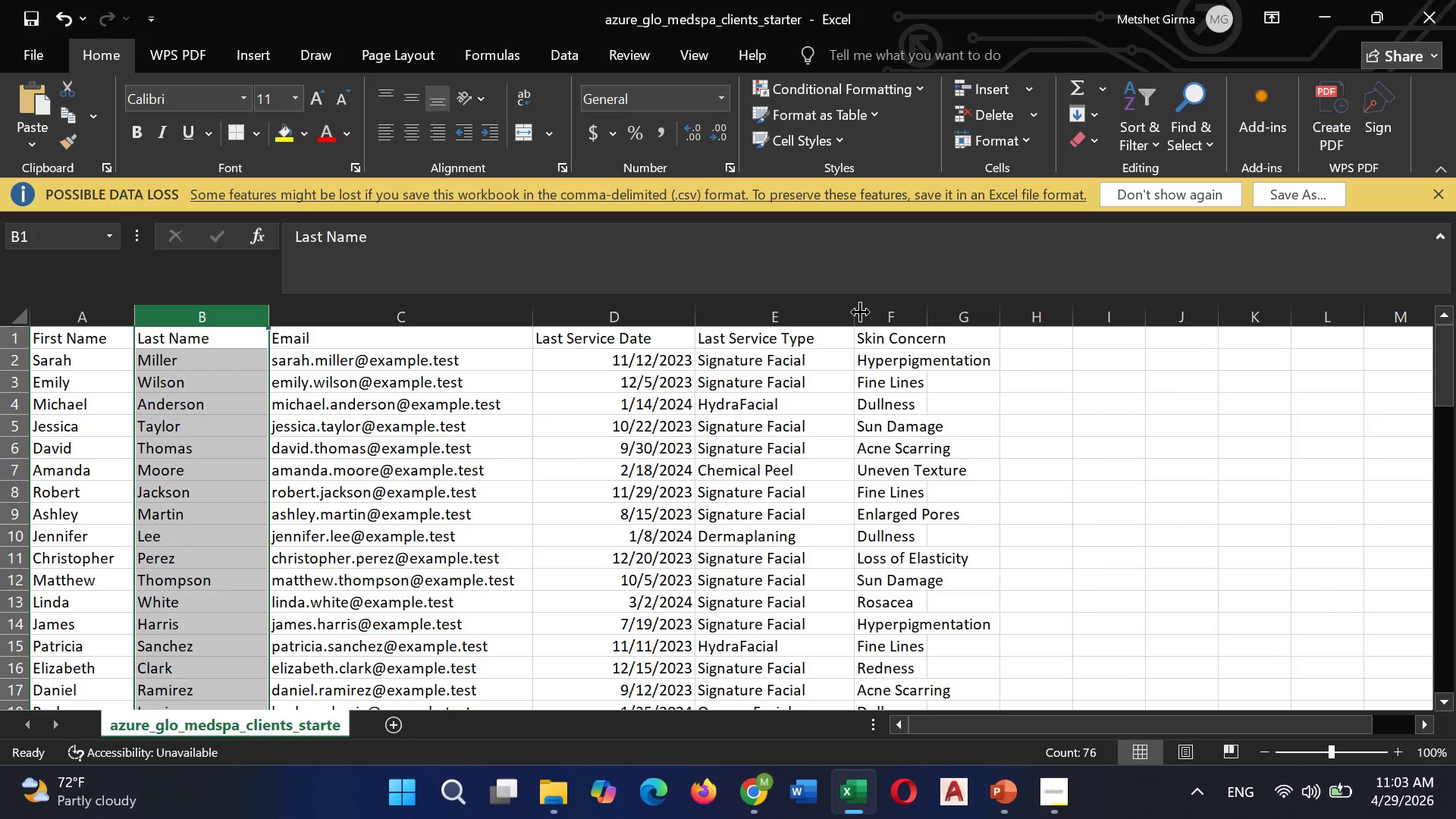 
left_click_drag(start_coordinate=[860, 312], to_coordinate=[838, 329])
 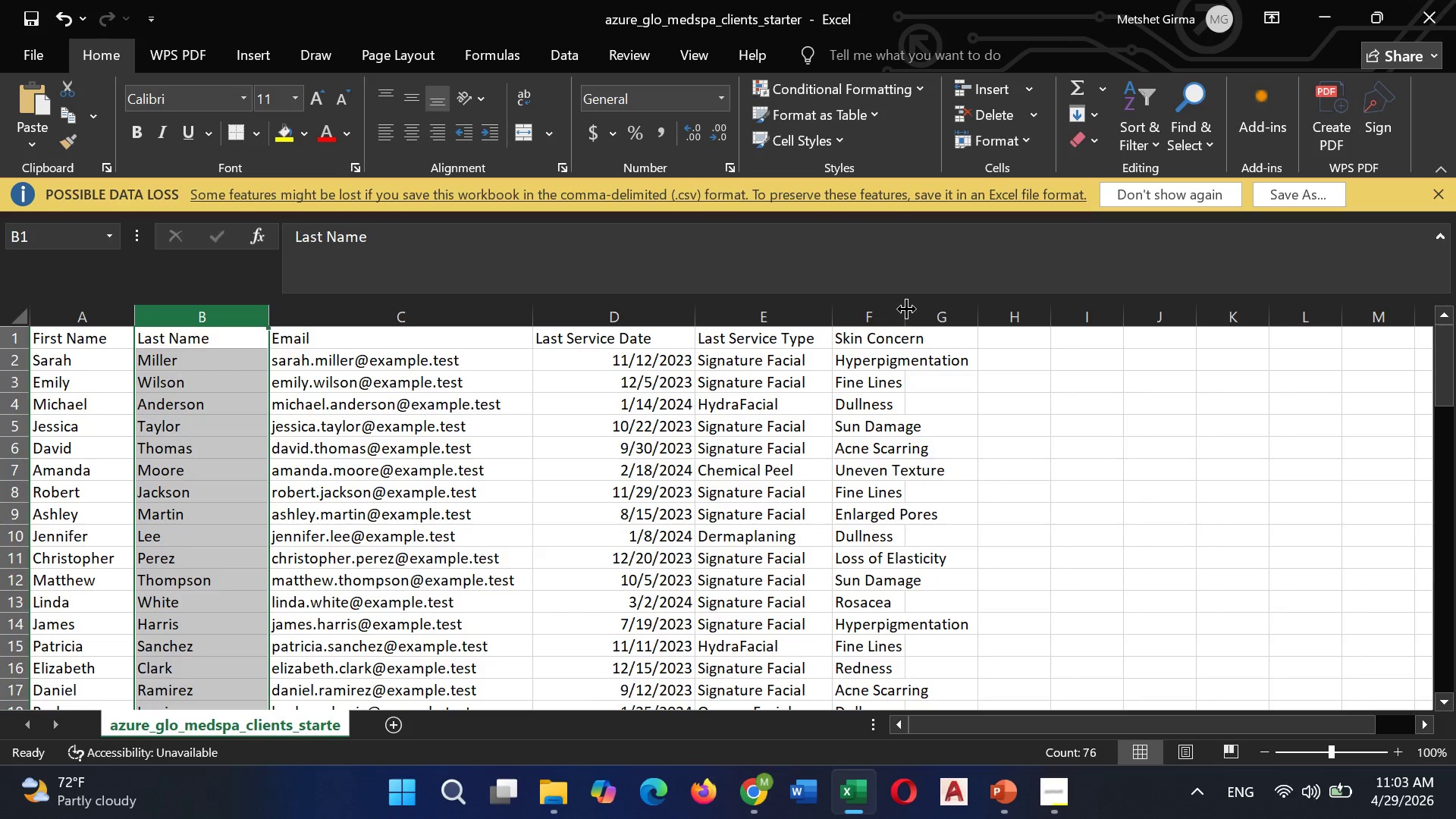 
left_click_drag(start_coordinate=[906, 309], to_coordinate=[980, 296])
 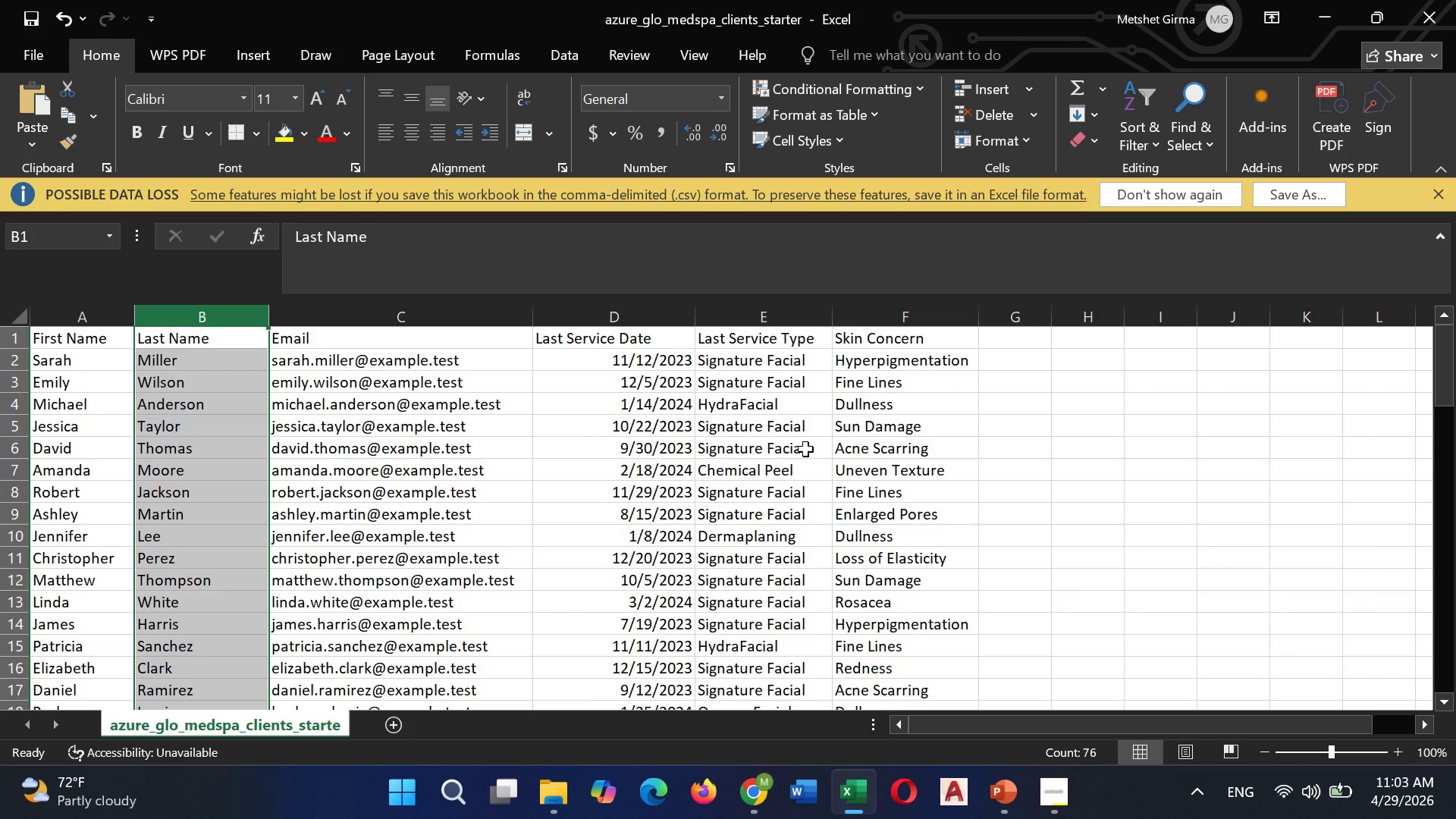 
scroll: coordinate [805, 447], scroll_direction: down, amount: 9.0
 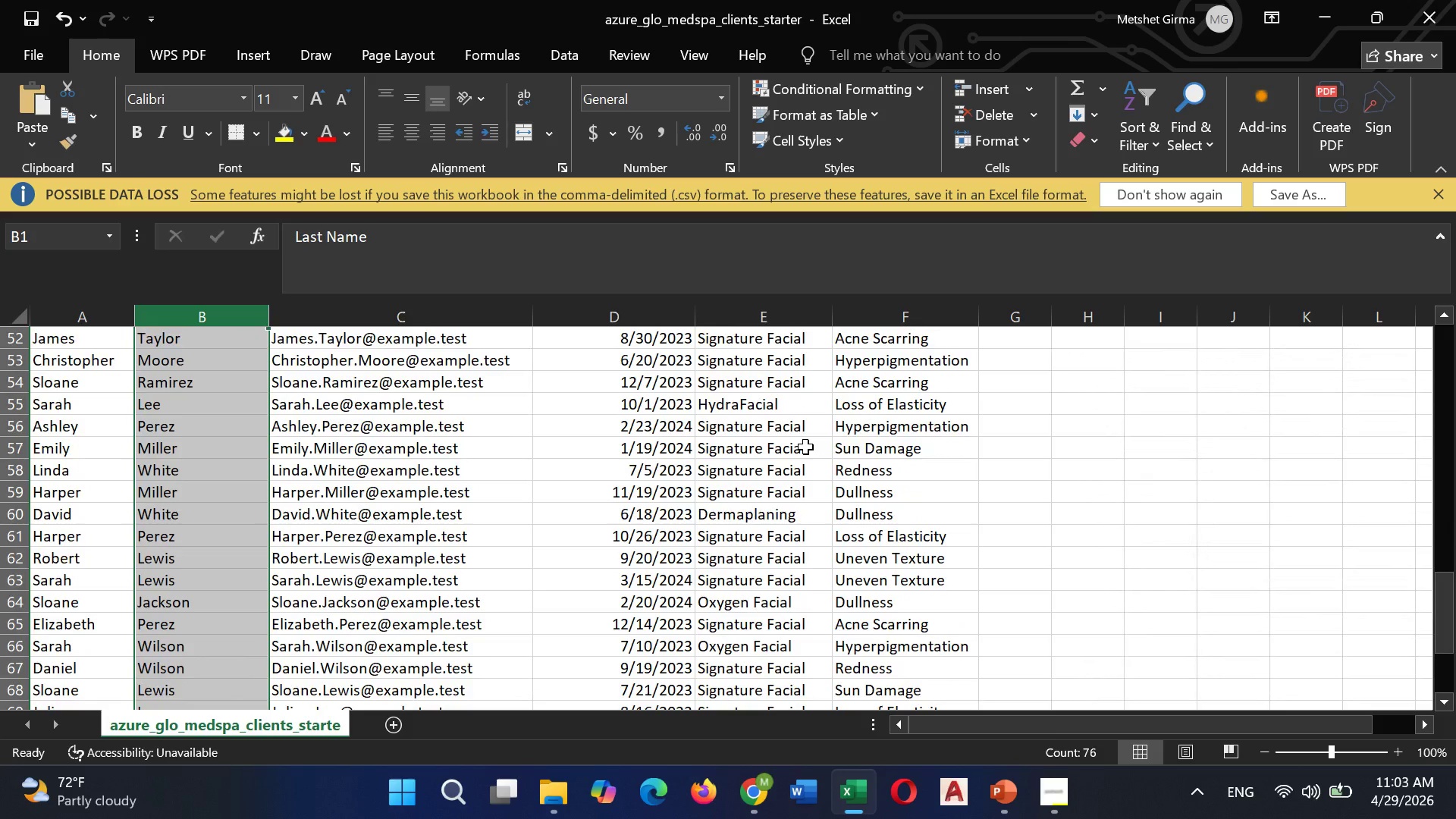 
scroll: coordinate [805, 447], scroll_direction: down, amount: 4.0
 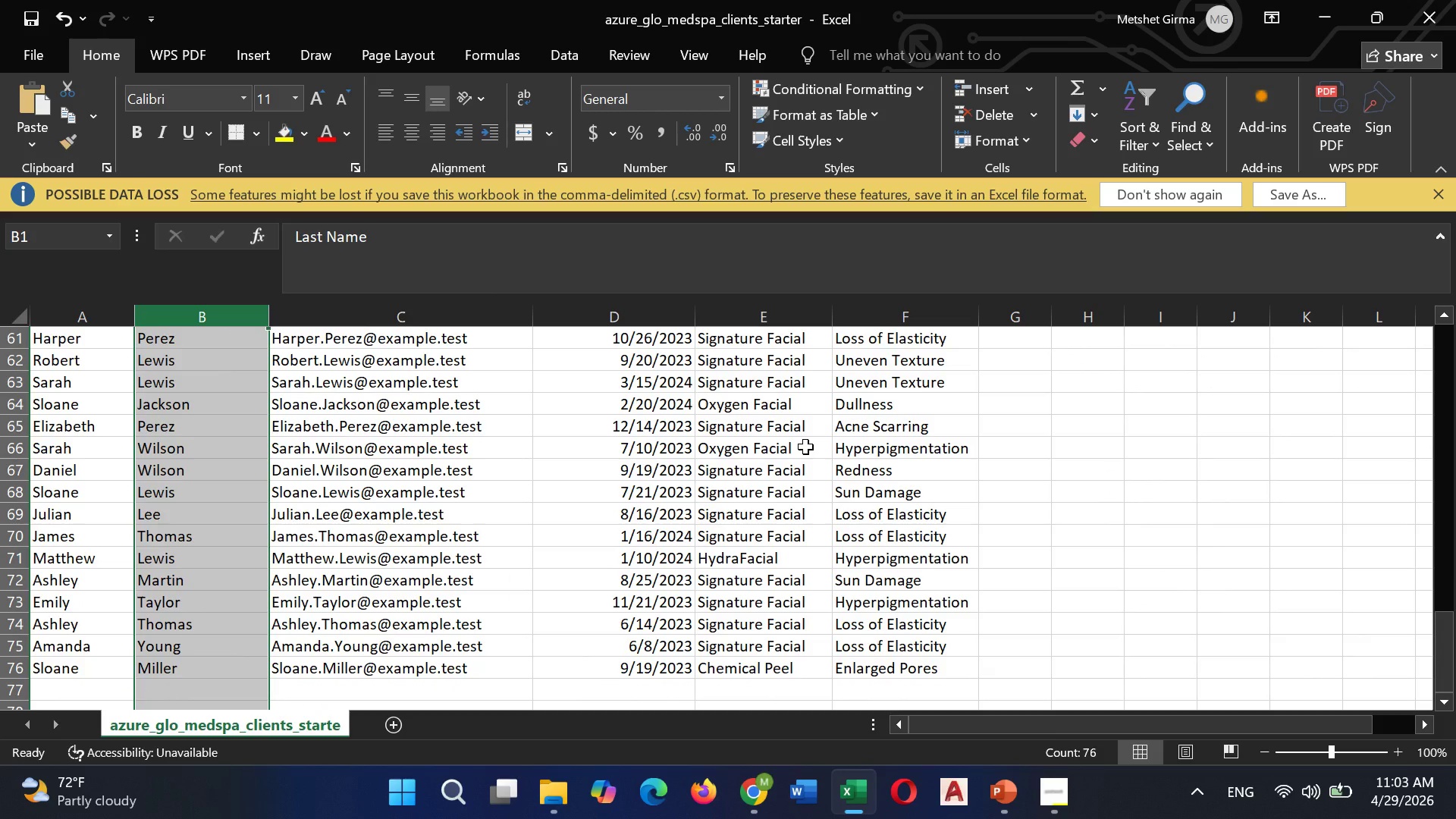 
scroll: coordinate [805, 447], scroll_direction: up, amount: 25.0
 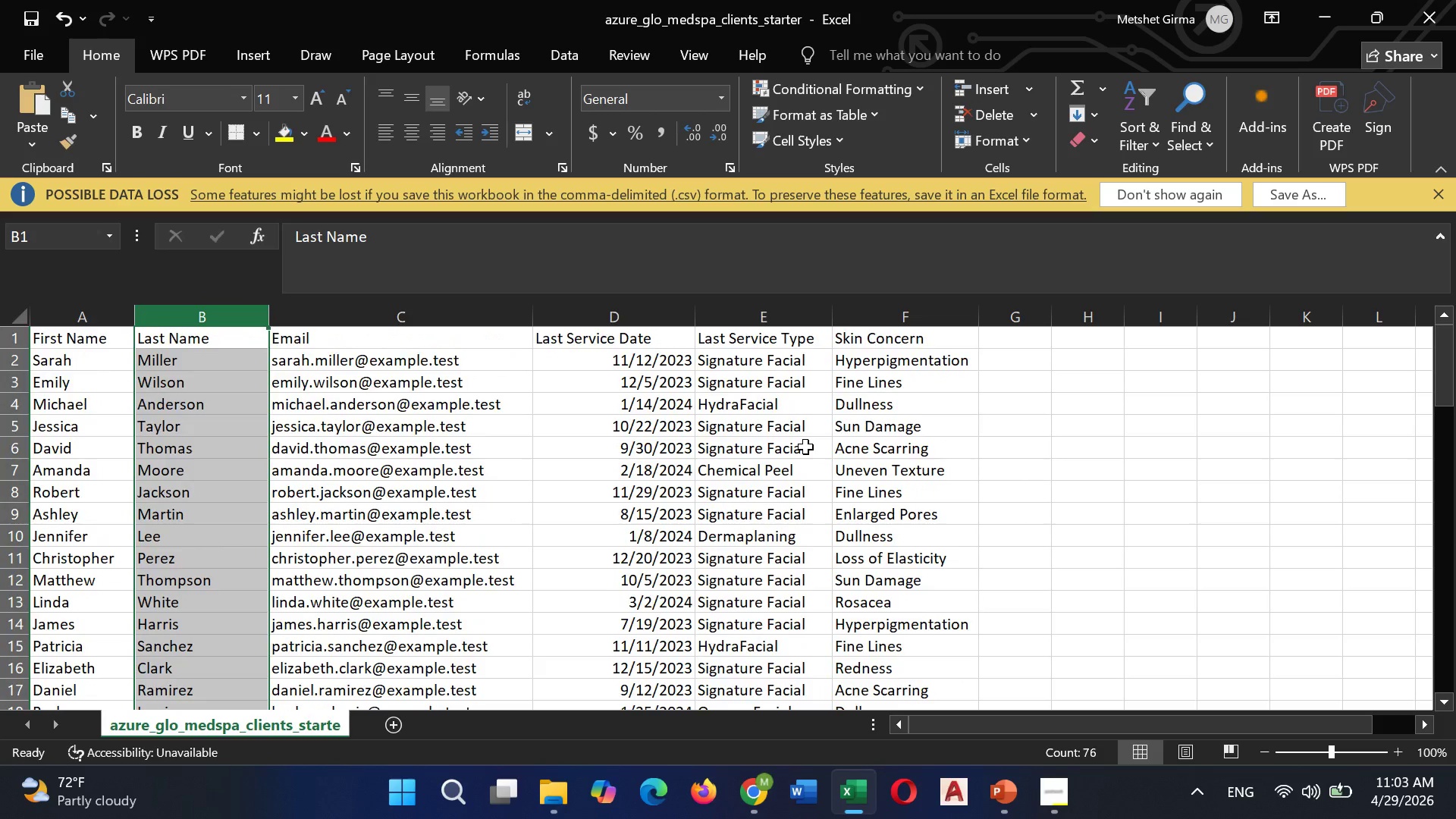 
scroll: coordinate [805, 447], scroll_direction: down, amount: 8.0
 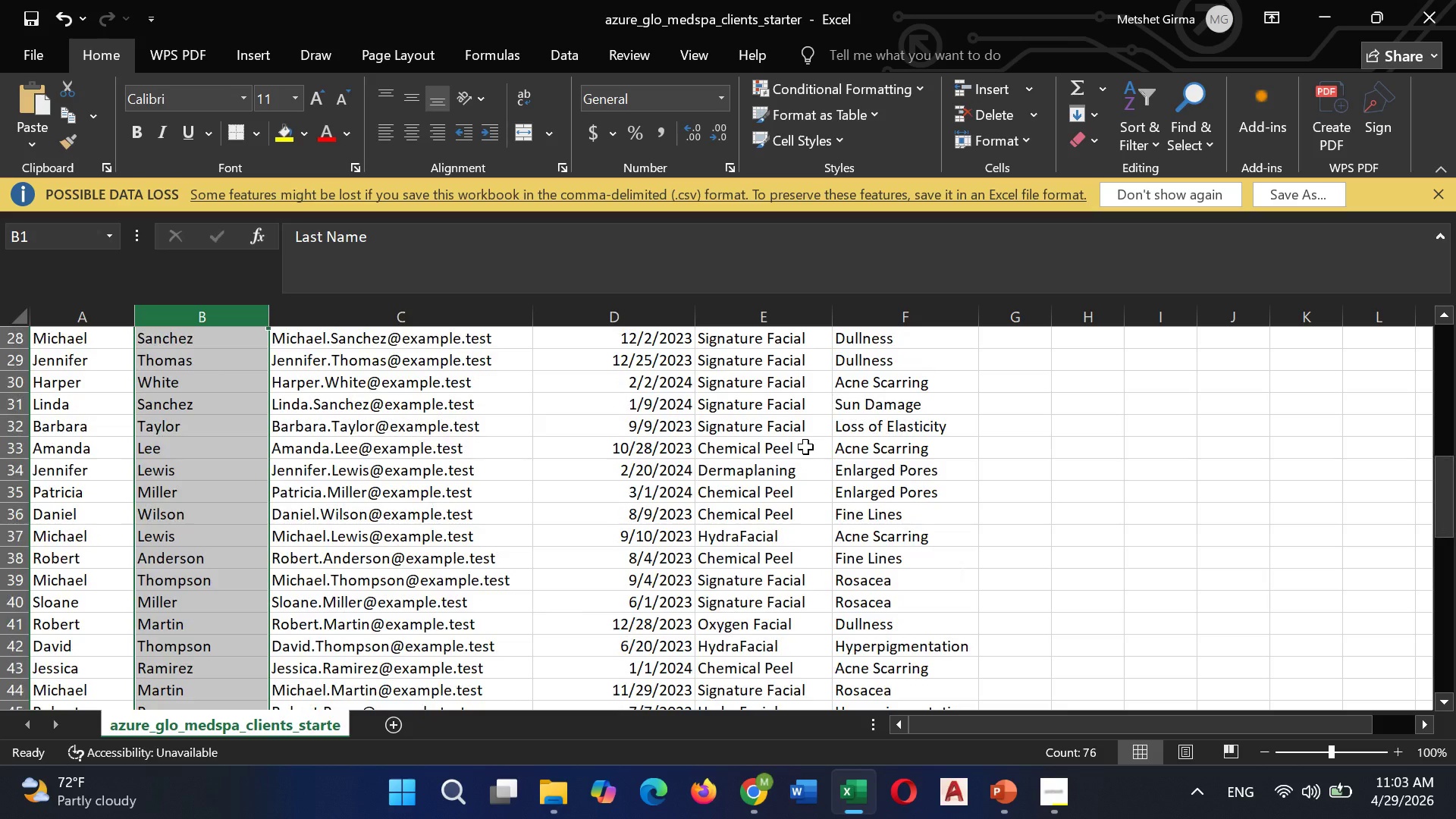 
scroll: coordinate [805, 447], scroll_direction: up, amount: 2.0
 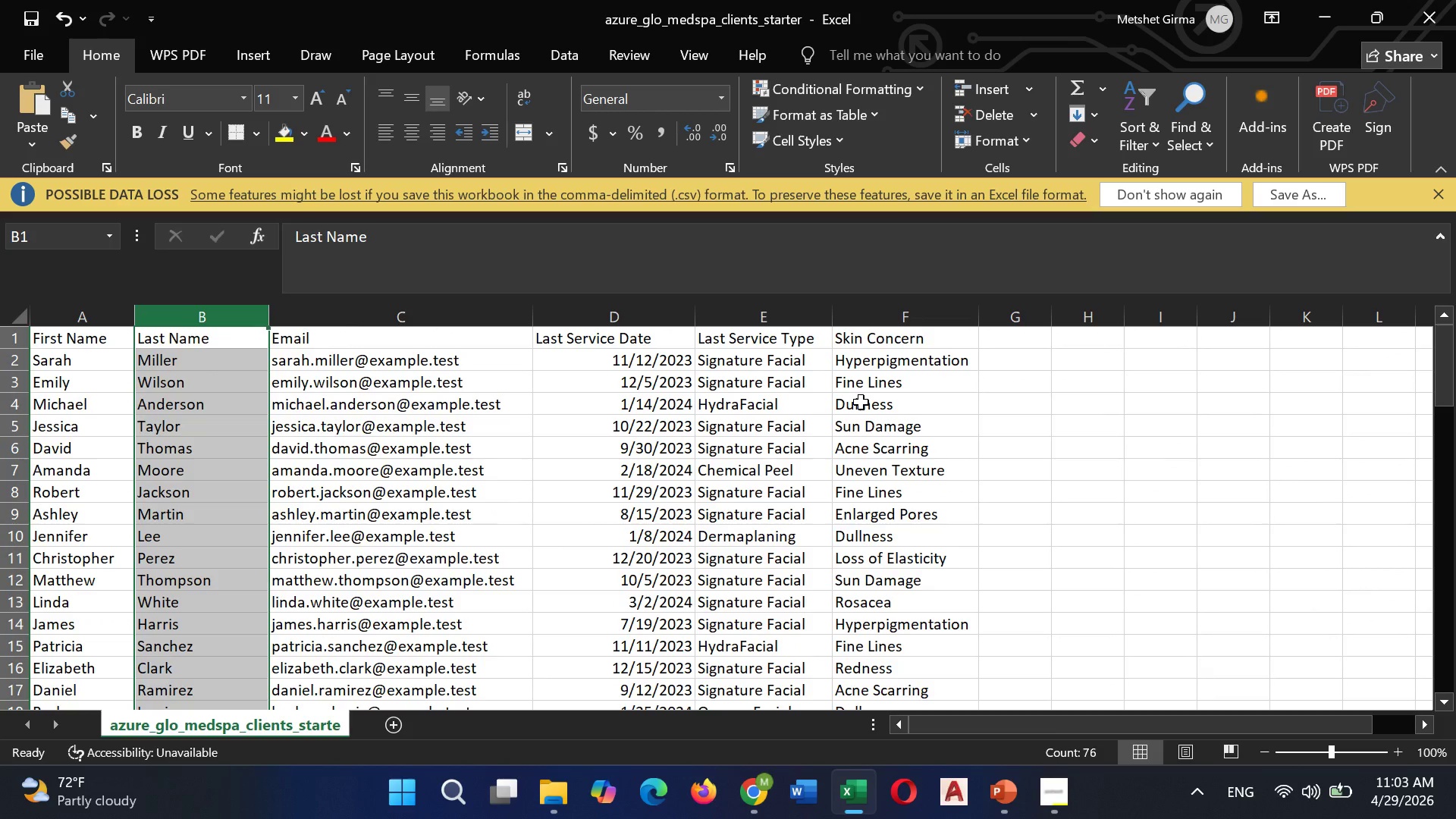 
wait(8.06)
 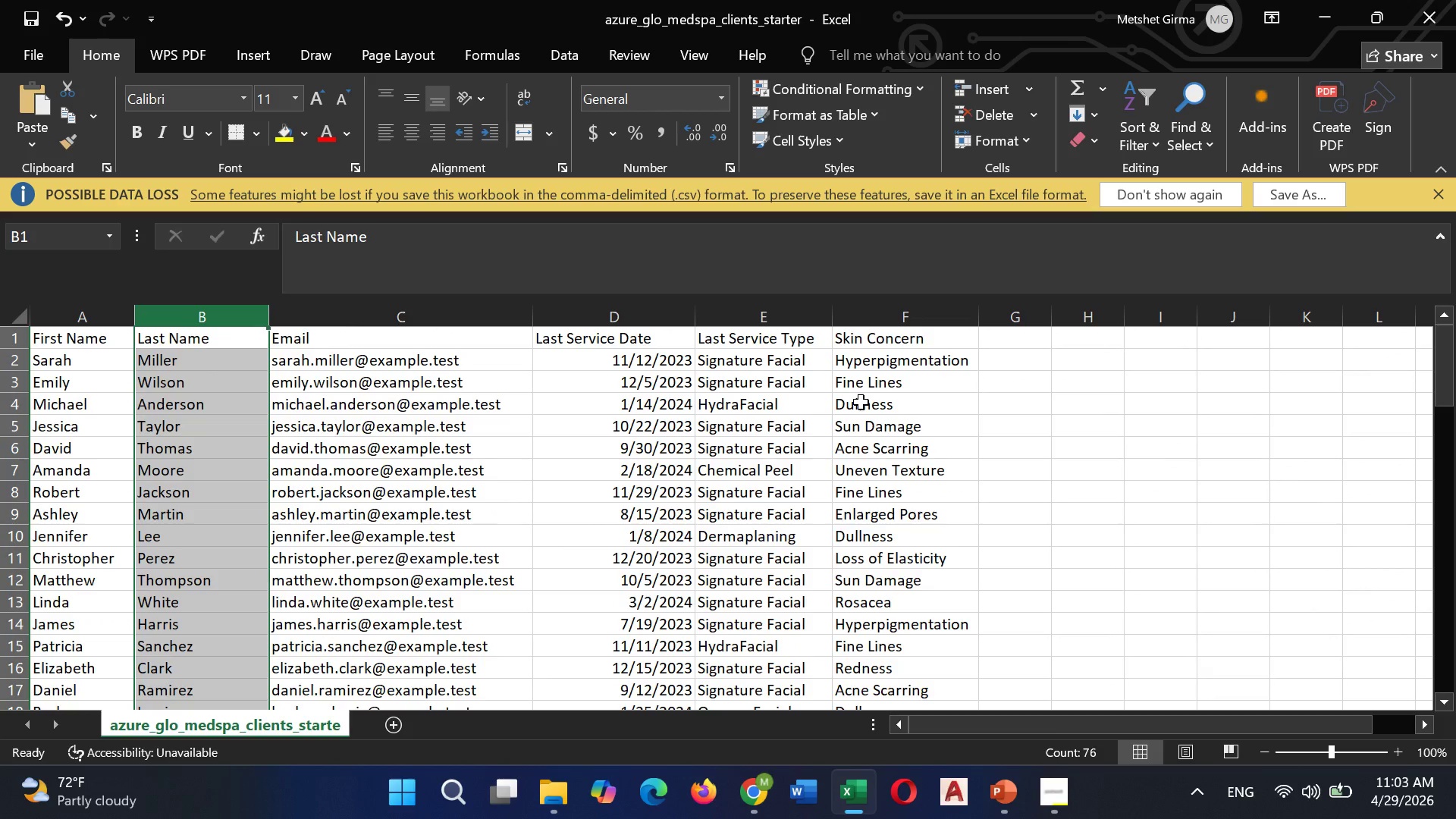 
mouse_move([712, 770])
 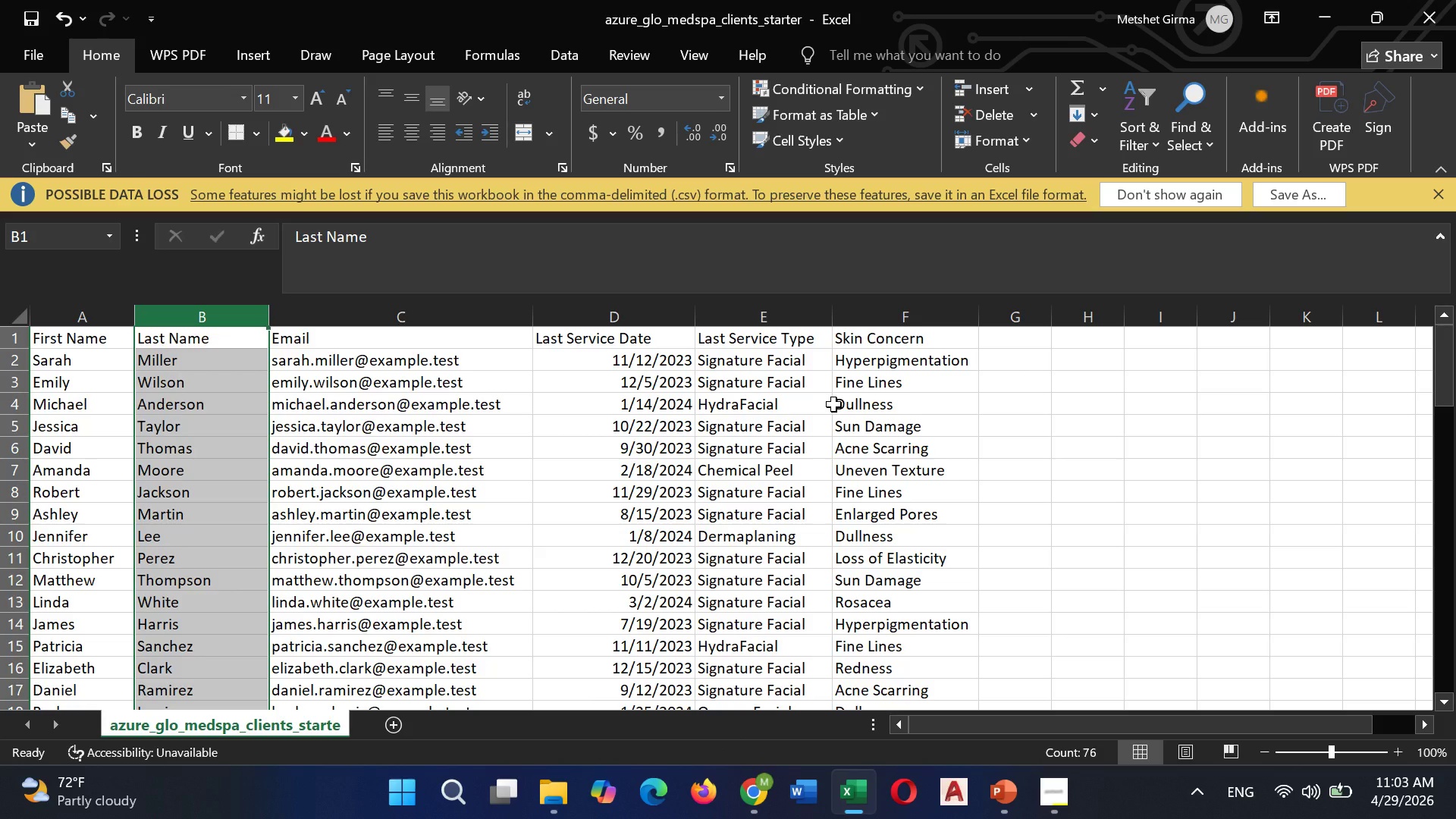 
left_click_drag(start_coordinate=[833, 404], to_coordinate=[887, 412])
 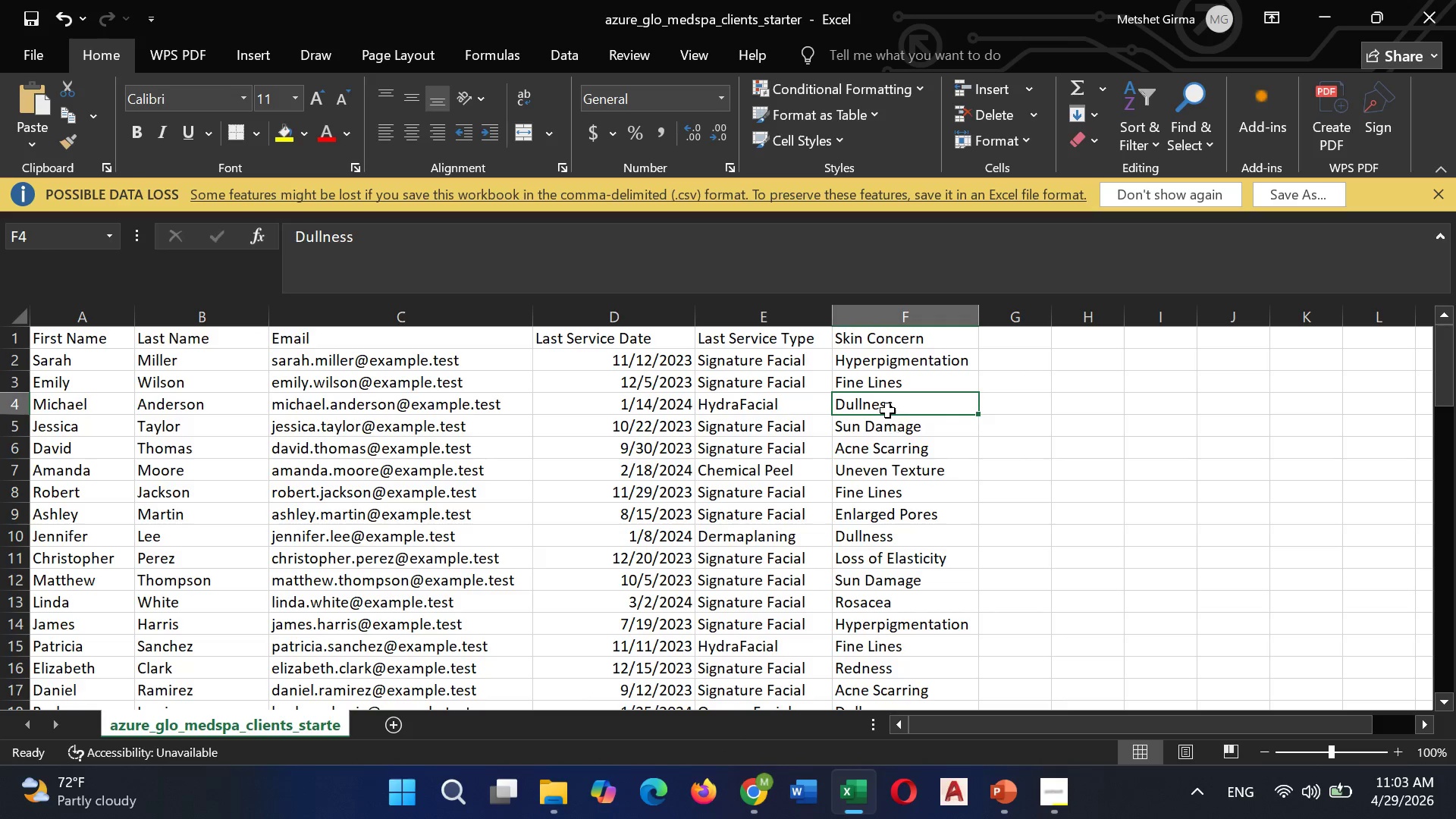 
left_click([887, 410])
 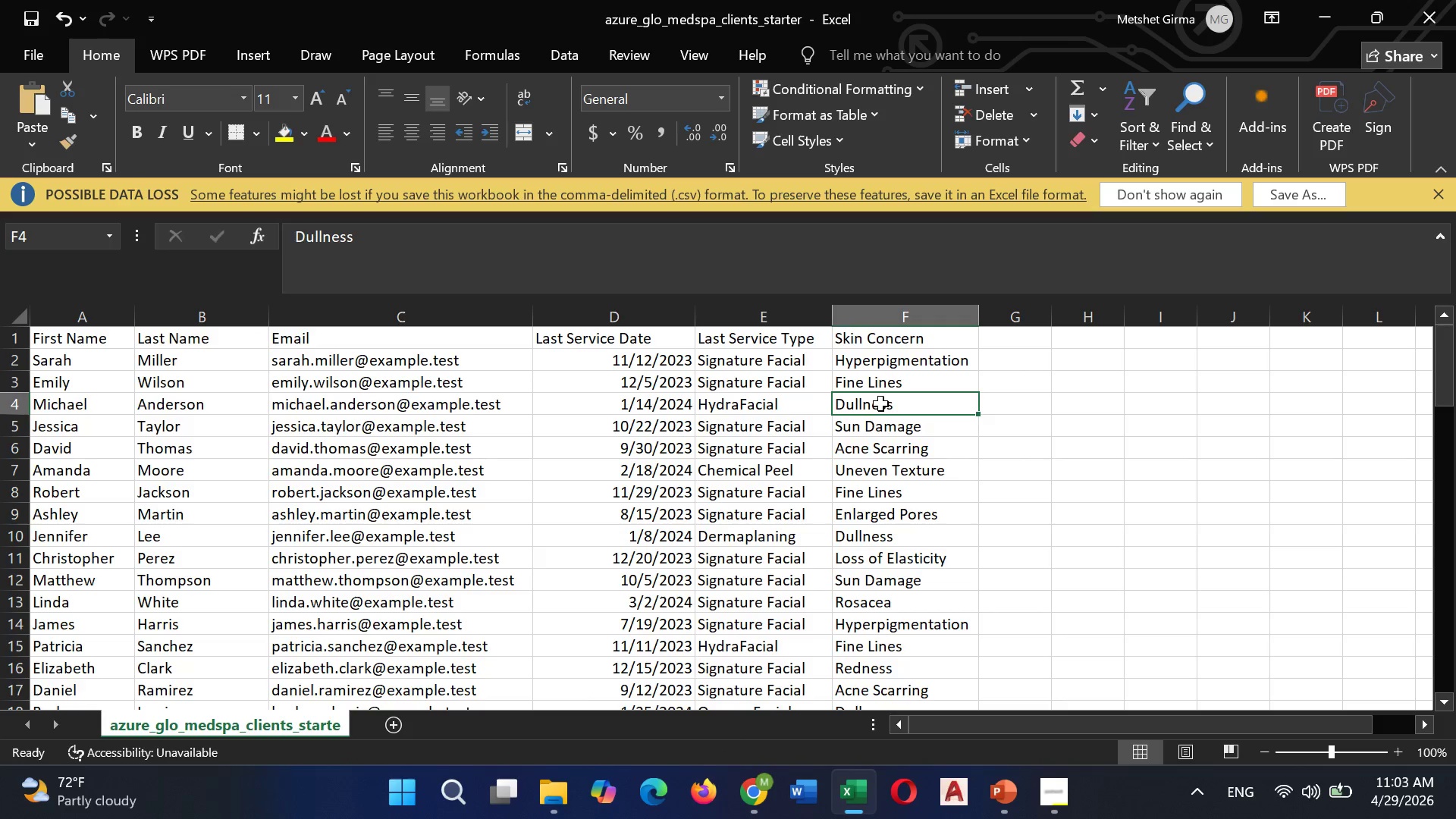 
double_click([880, 403])
 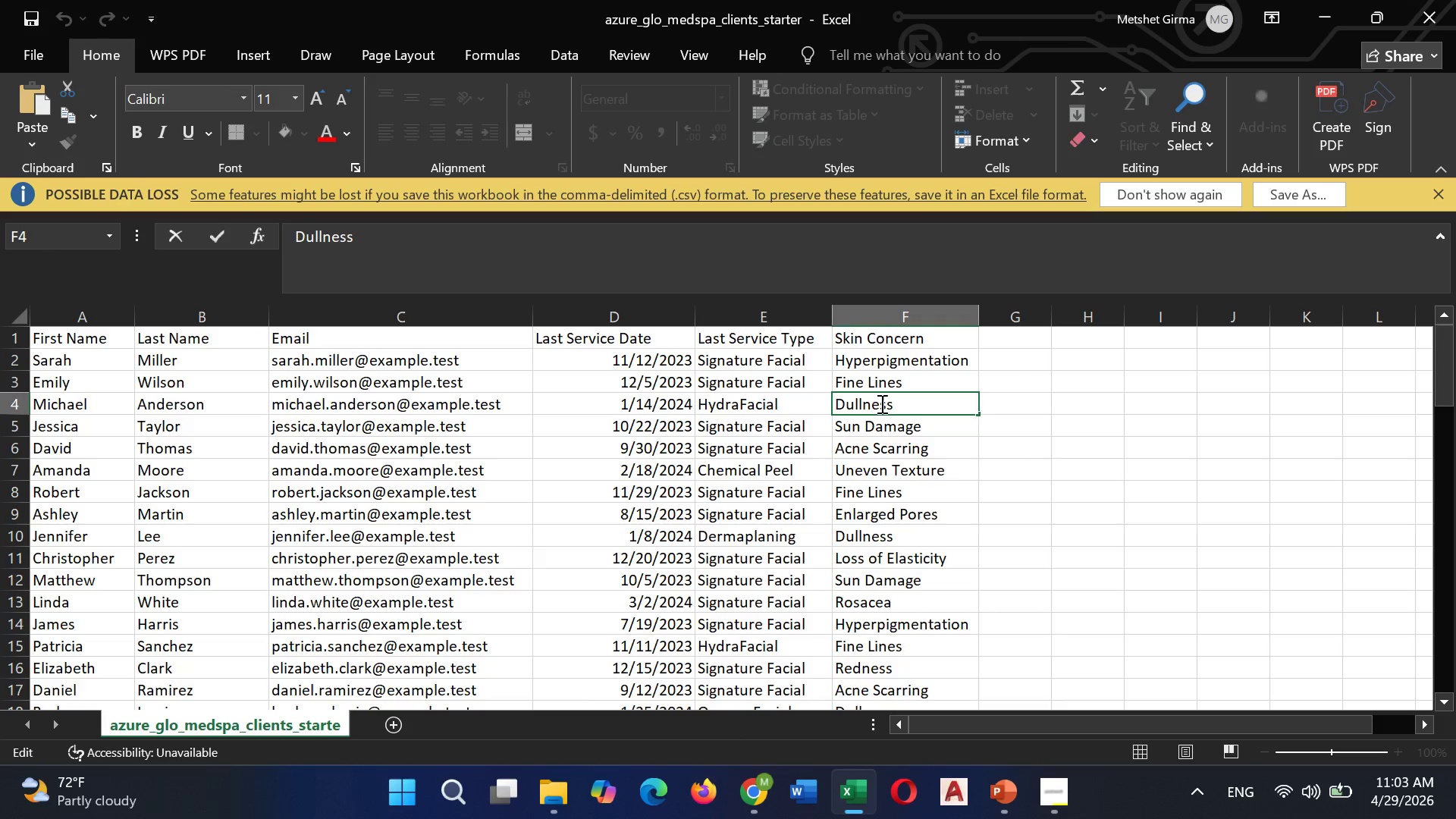 
triple_click([880, 403])
 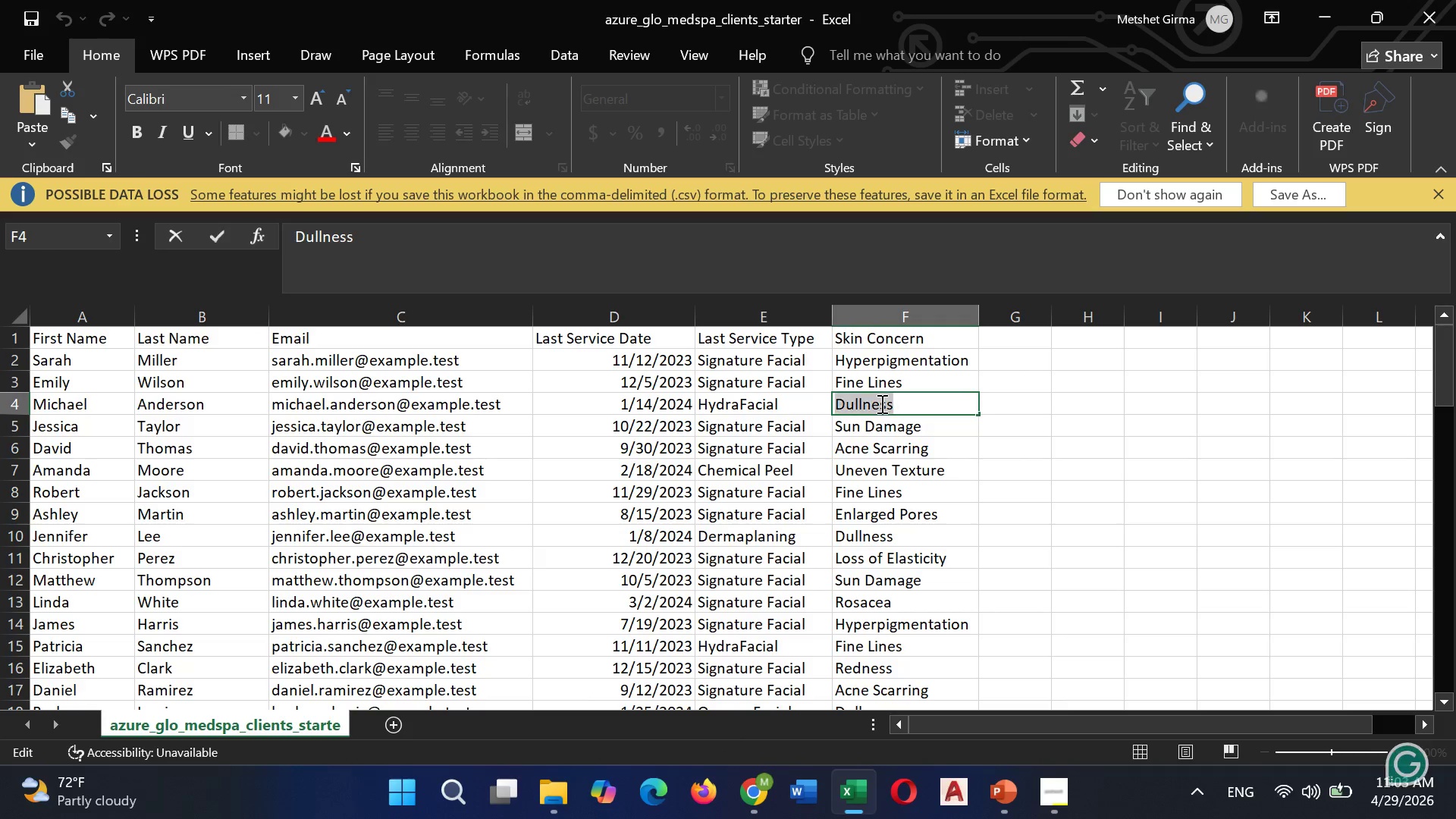 
triple_click([880, 403])
 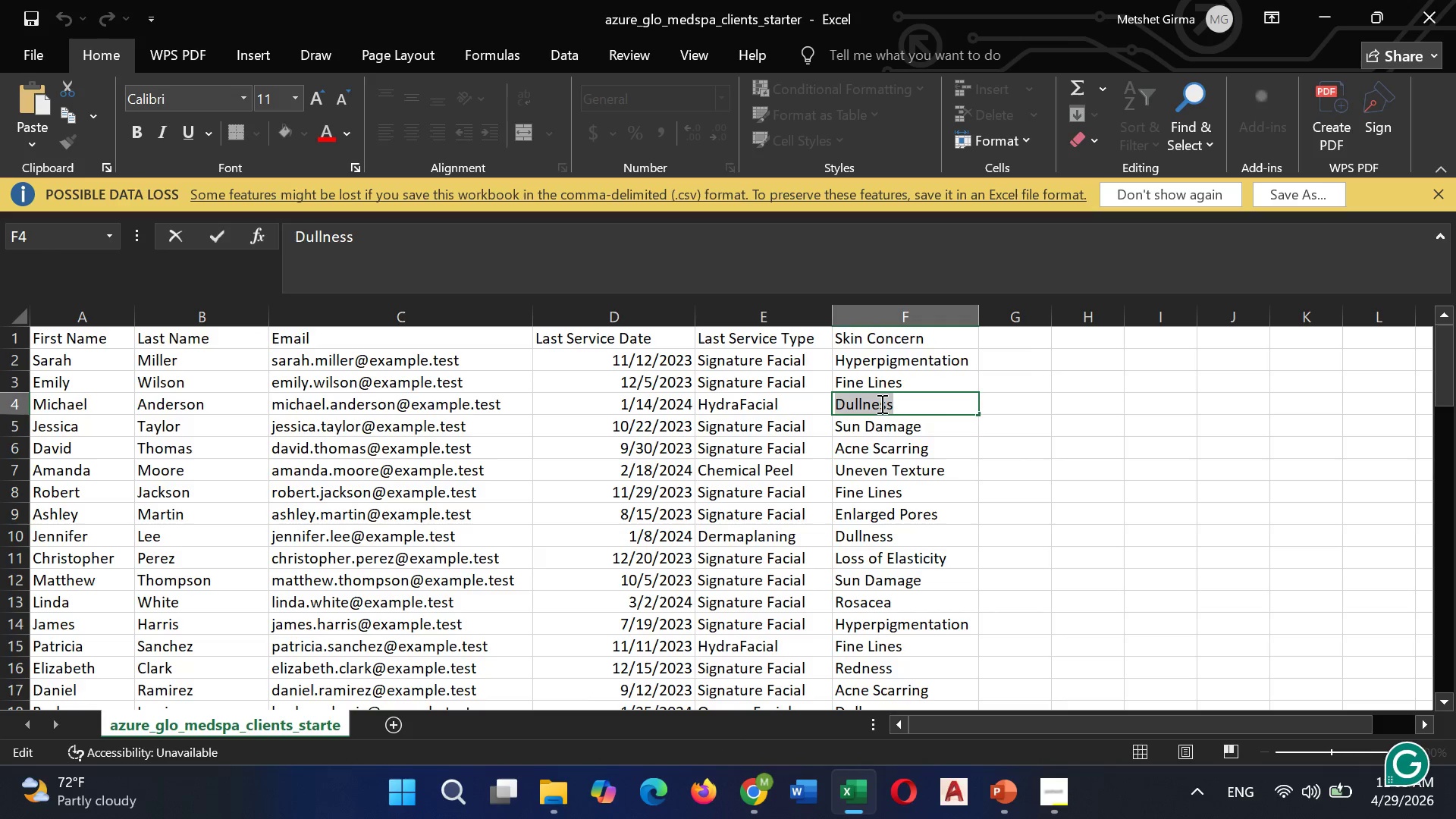 
triple_click([880, 403])
 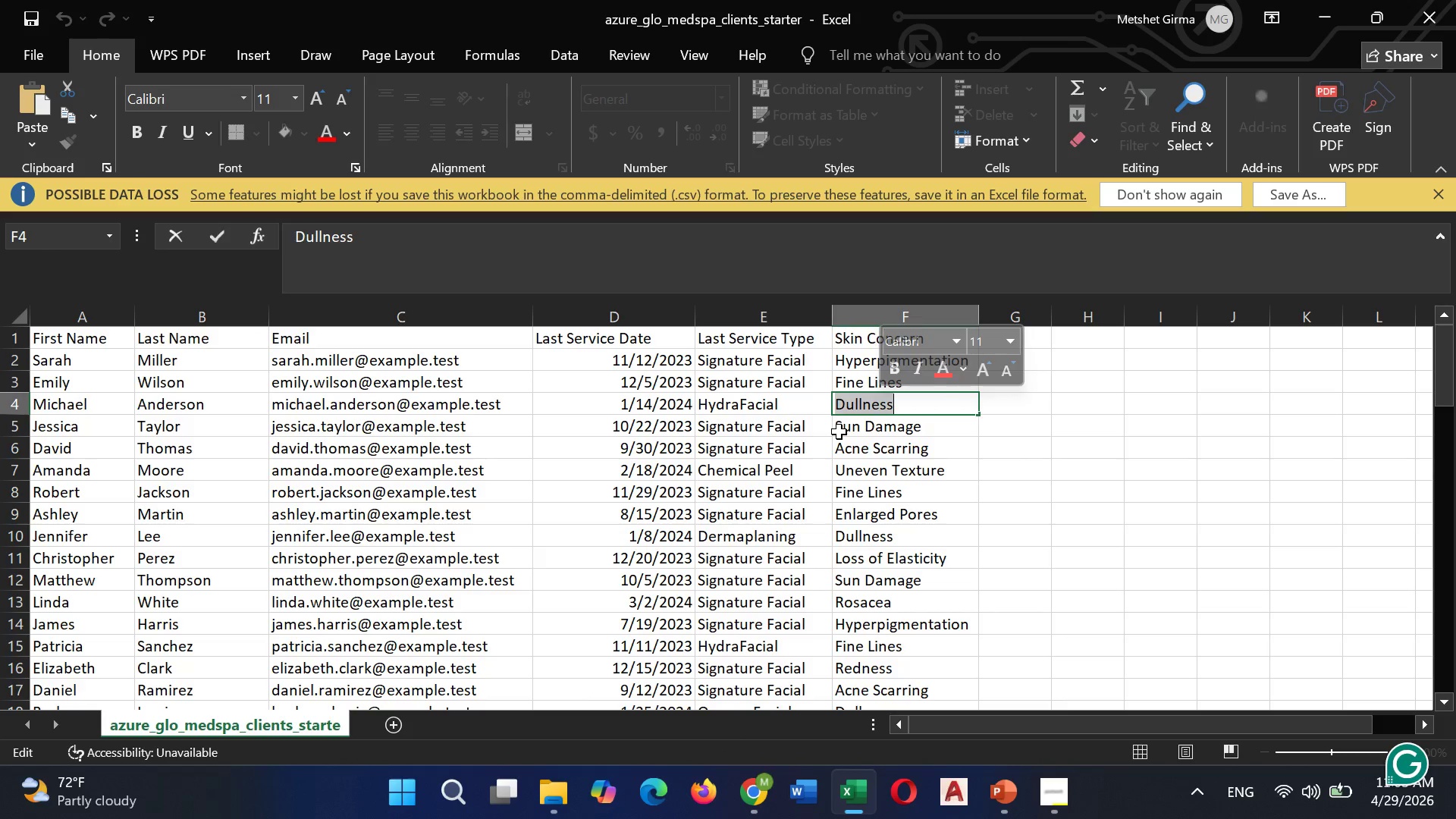 
key(Control+ControlLeft)
 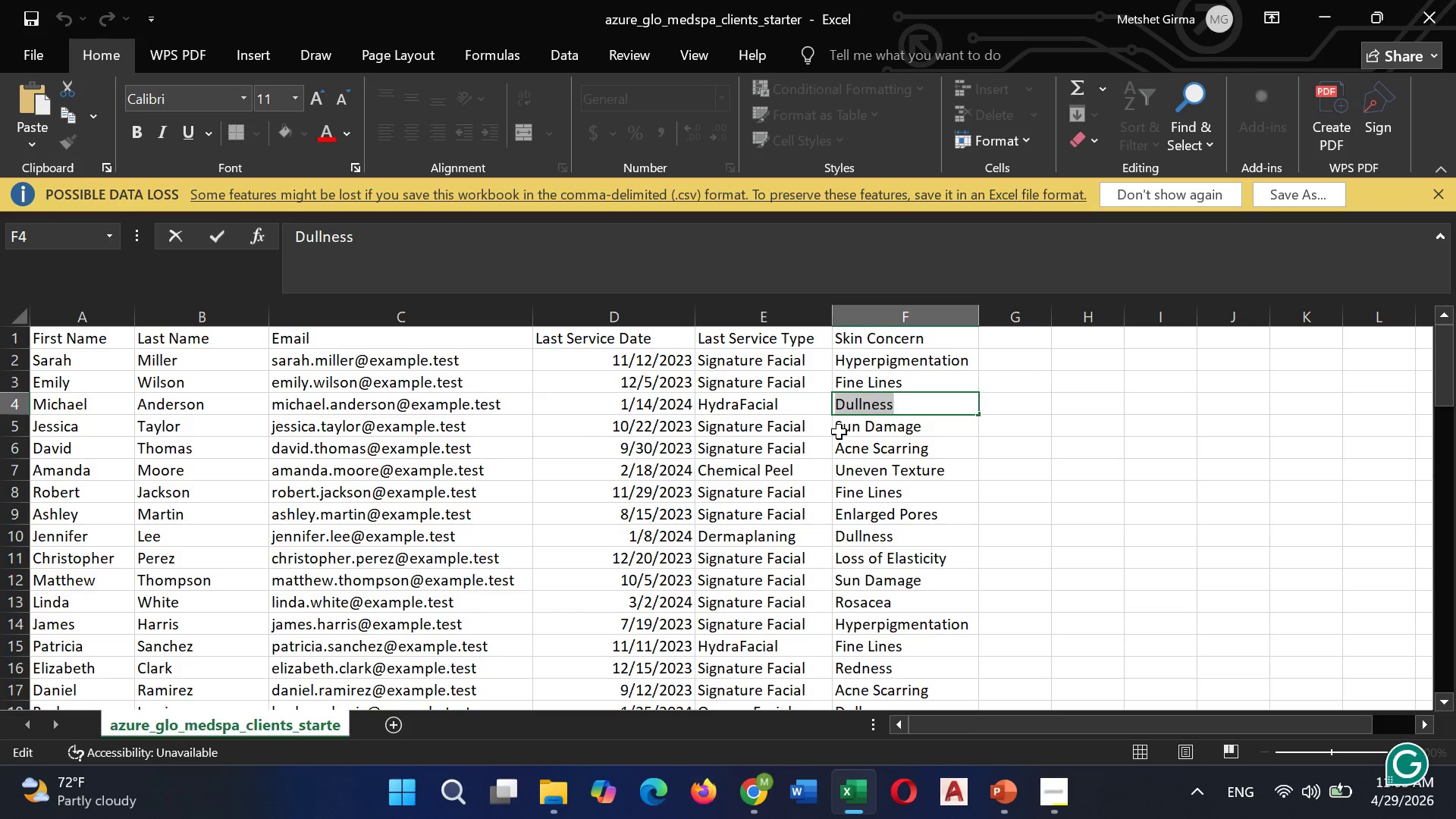 
key(Control+C)
 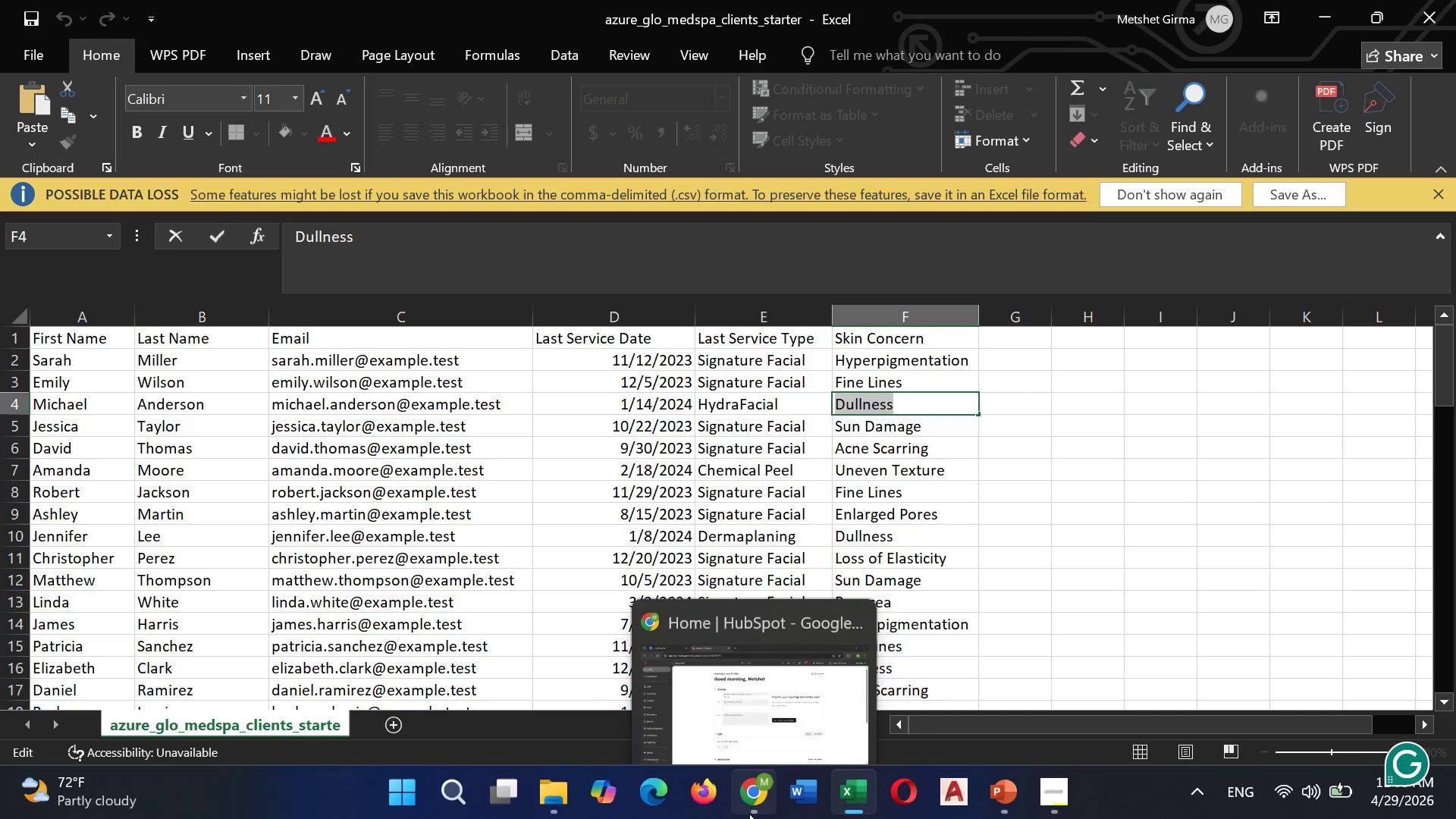 
left_click([770, 667])
 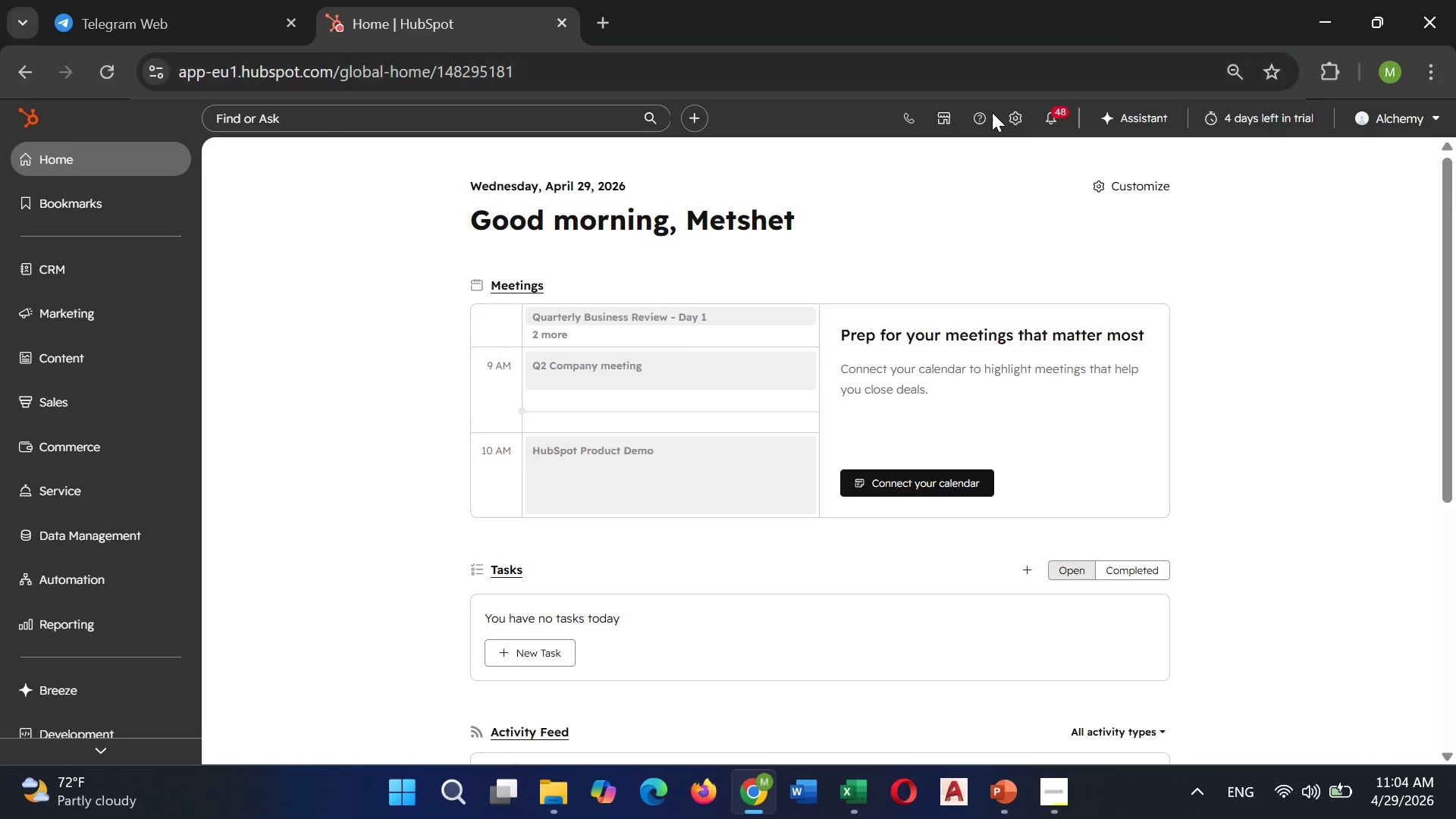 
left_click([1018, 121])
 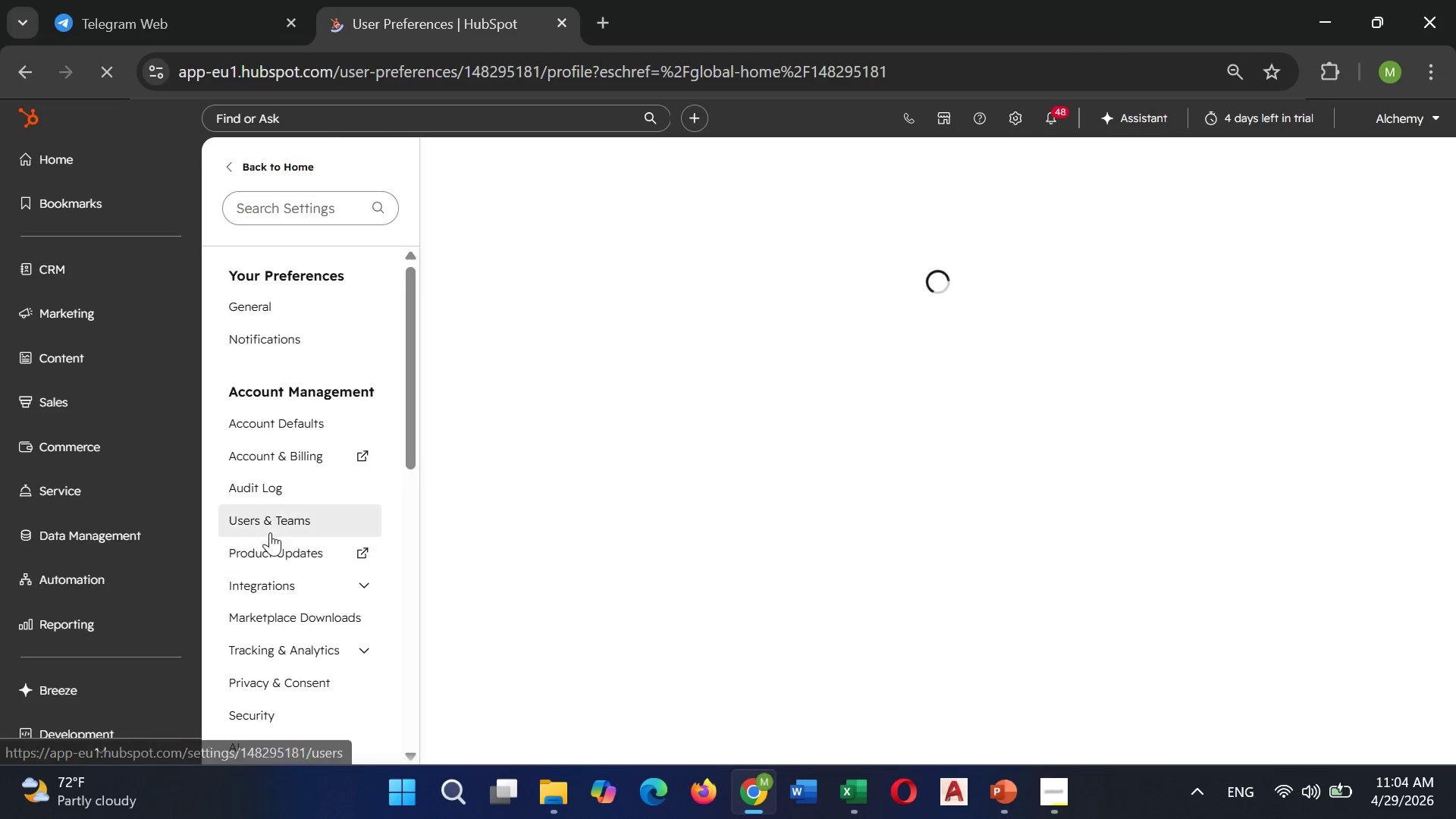 
wait(5.06)
 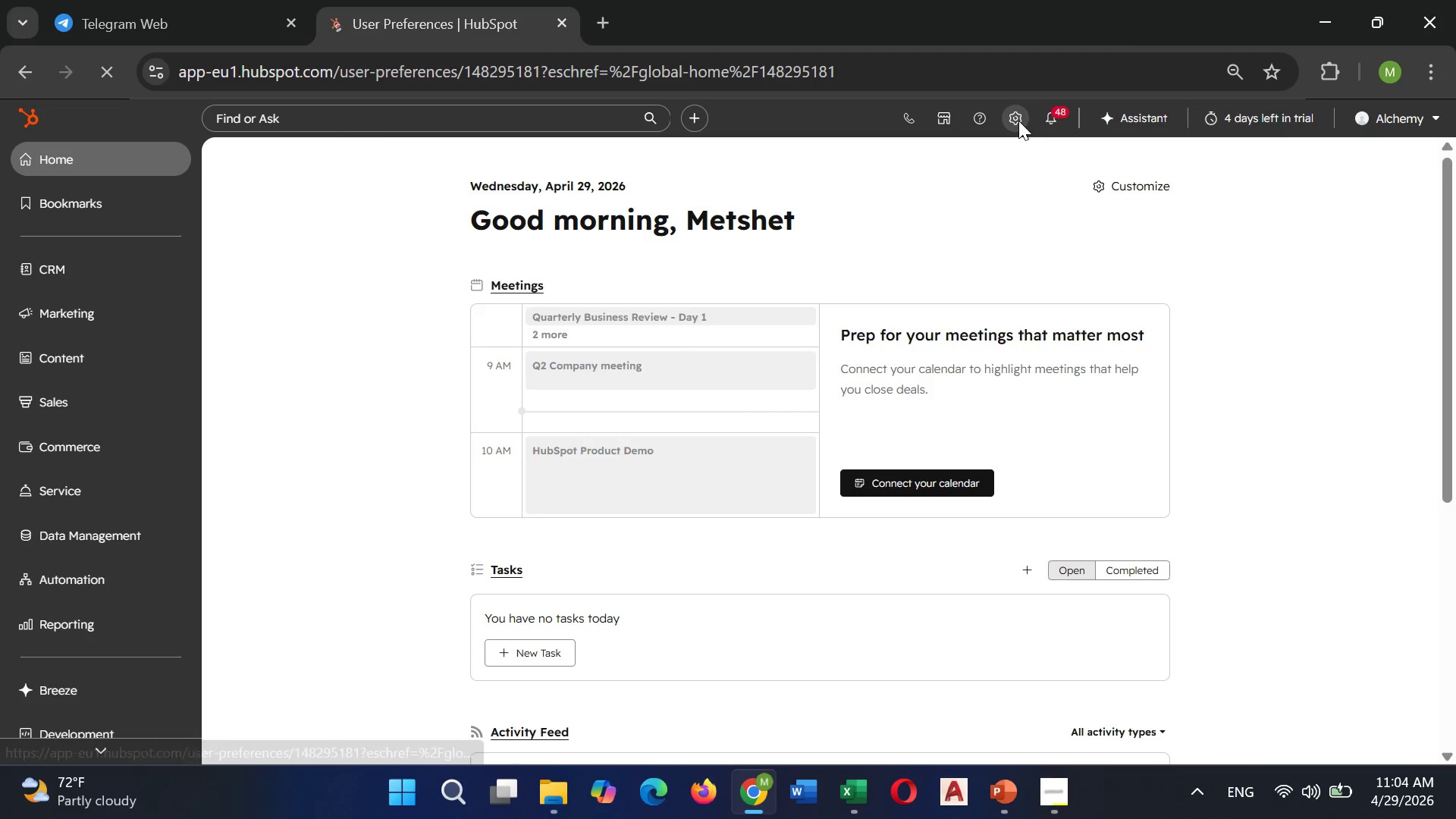 
scroll: coordinate [267, 413], scroll_direction: down, amount: 5.0
 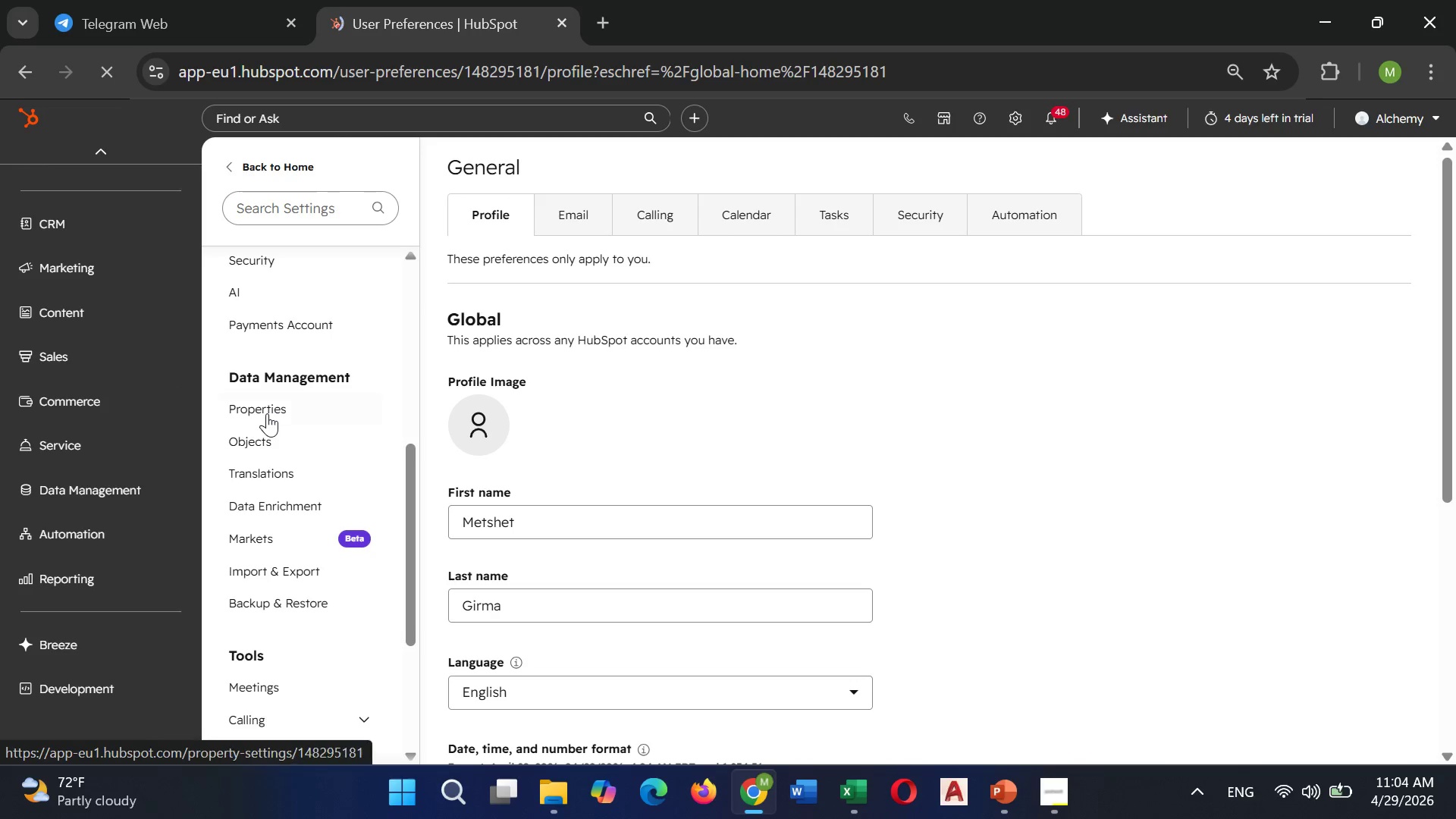 
left_click([268, 413])
 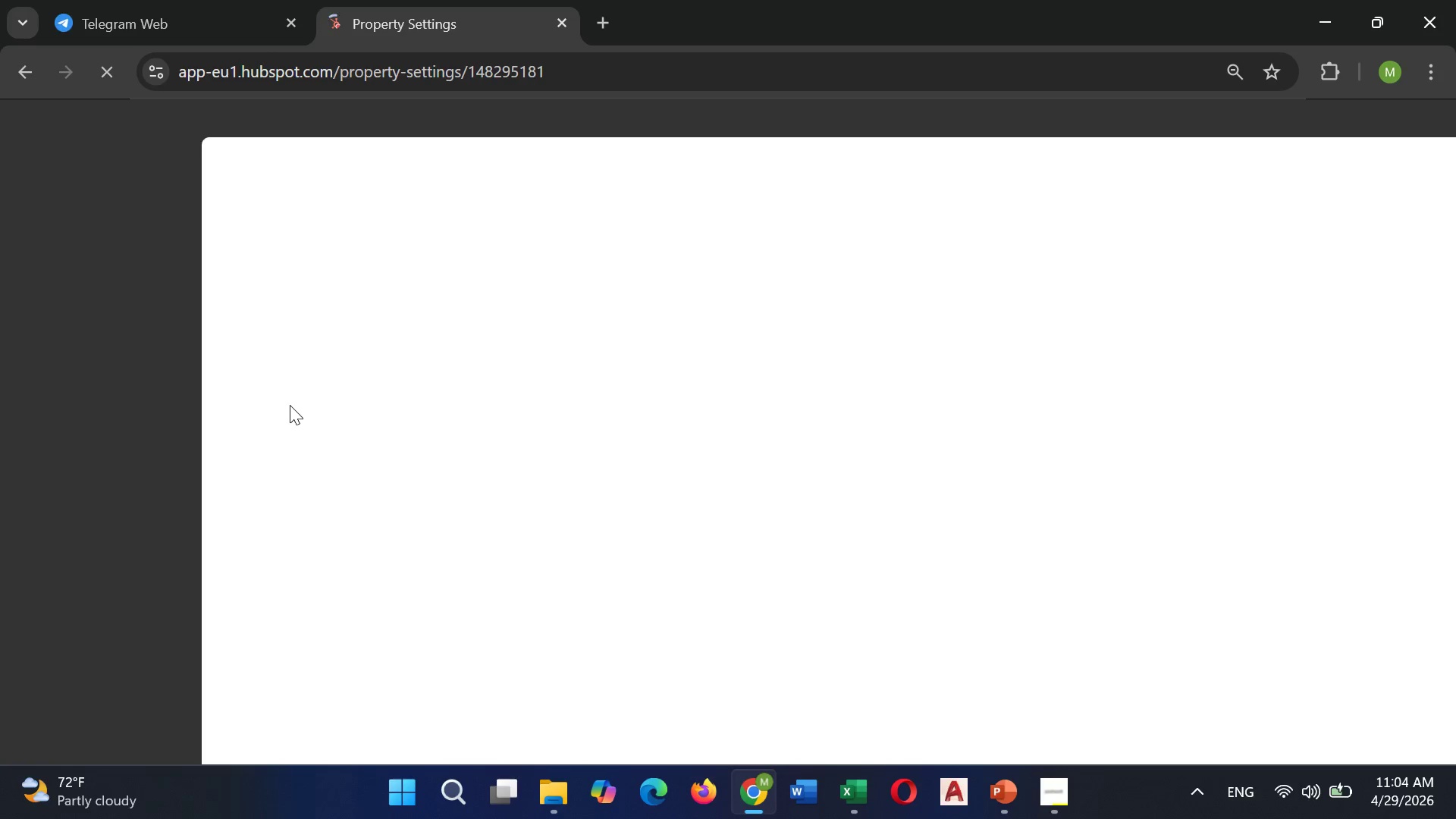 
wait(15.47)
 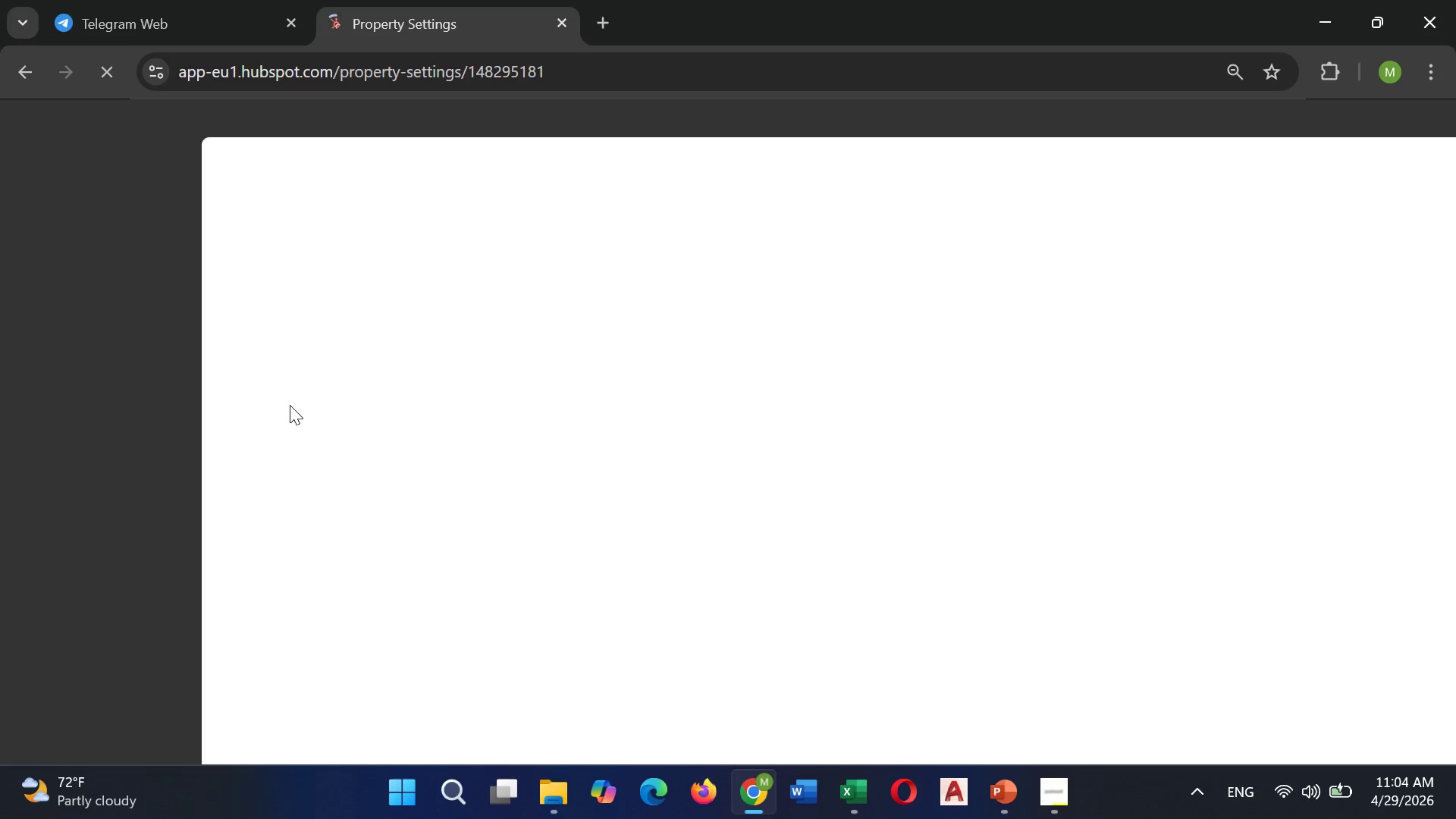 
left_click([844, 729])
 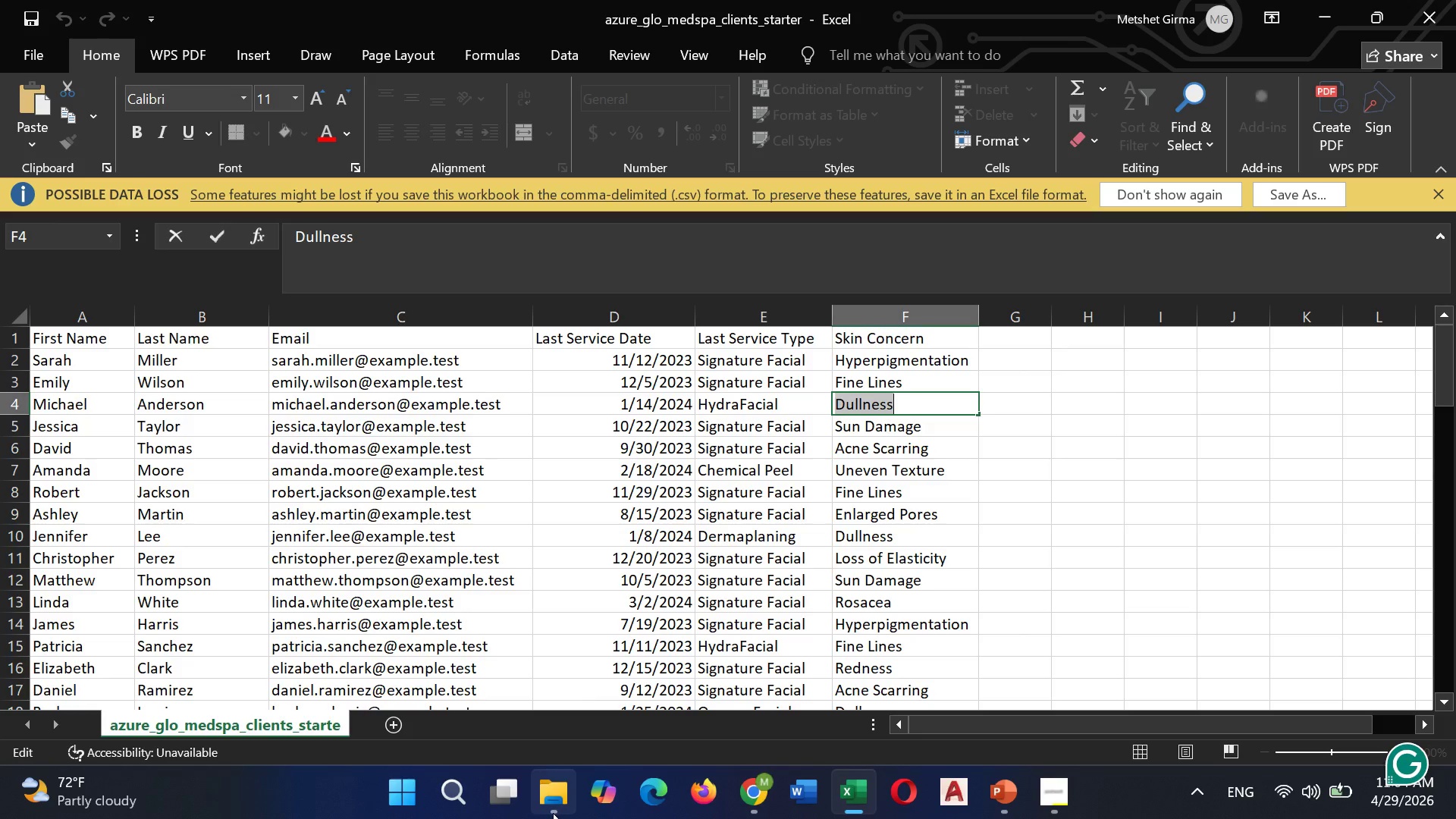 
wait(6.12)
 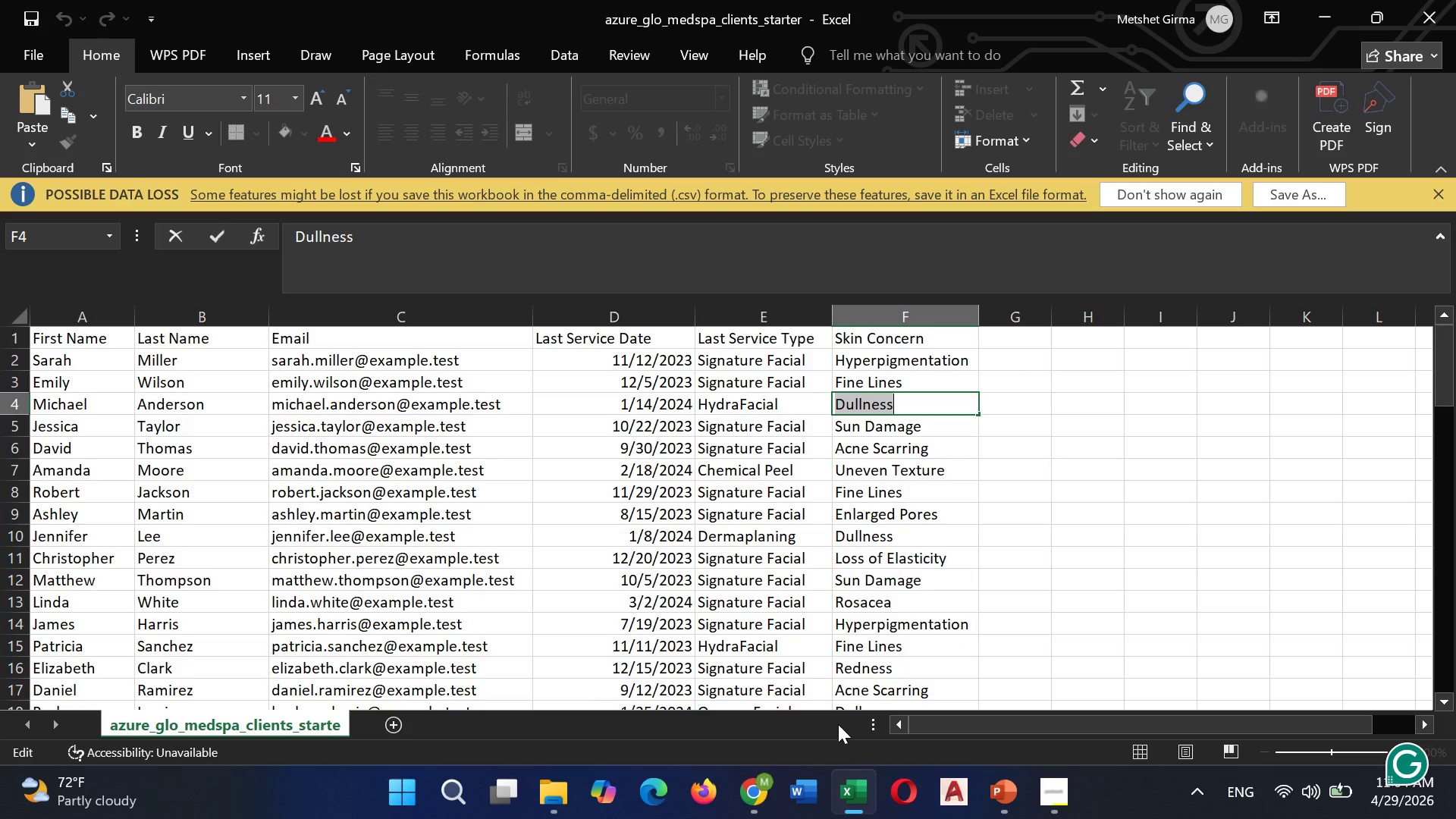 
left_click([767, 720])
 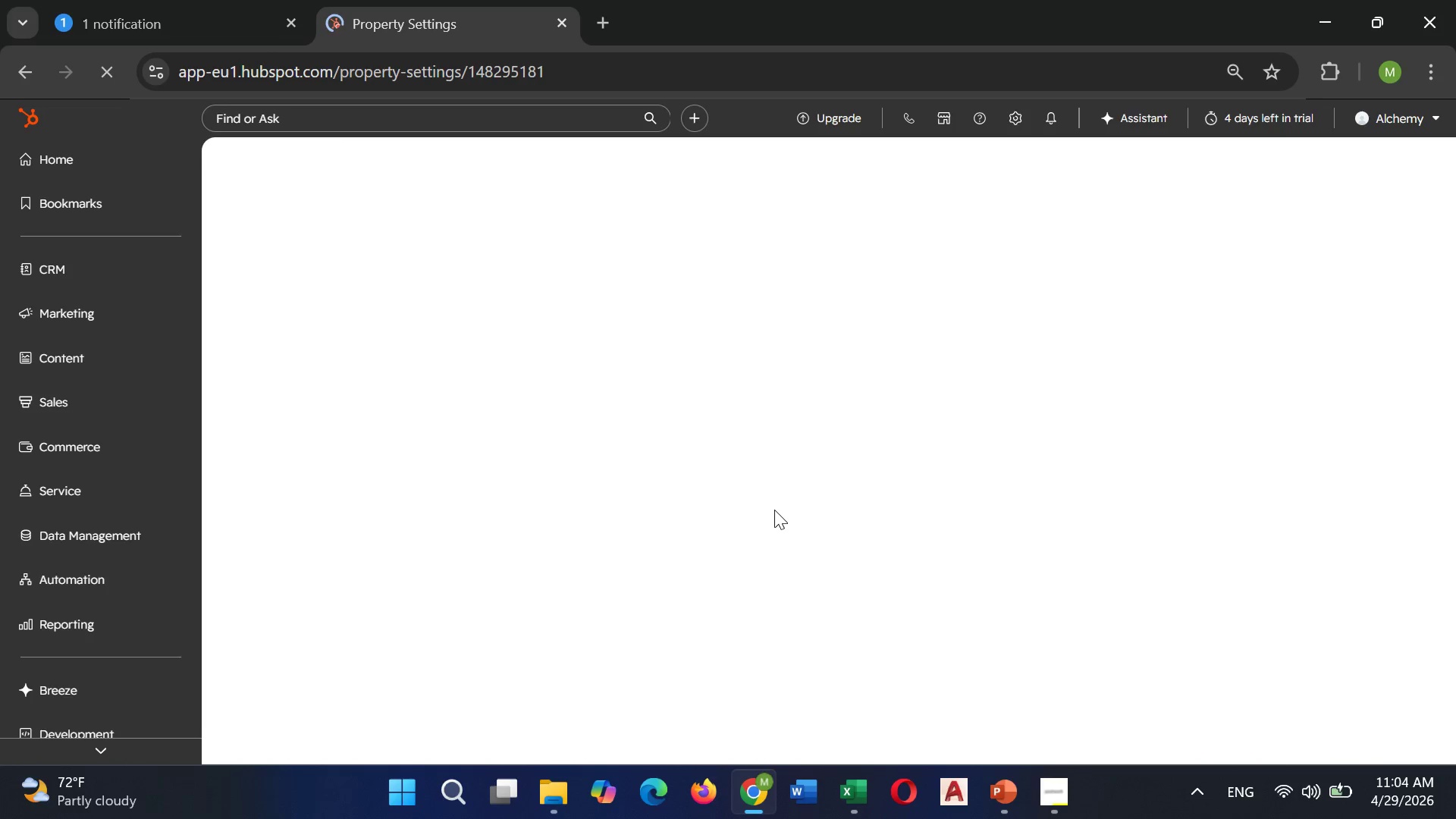 
wait(12.92)
 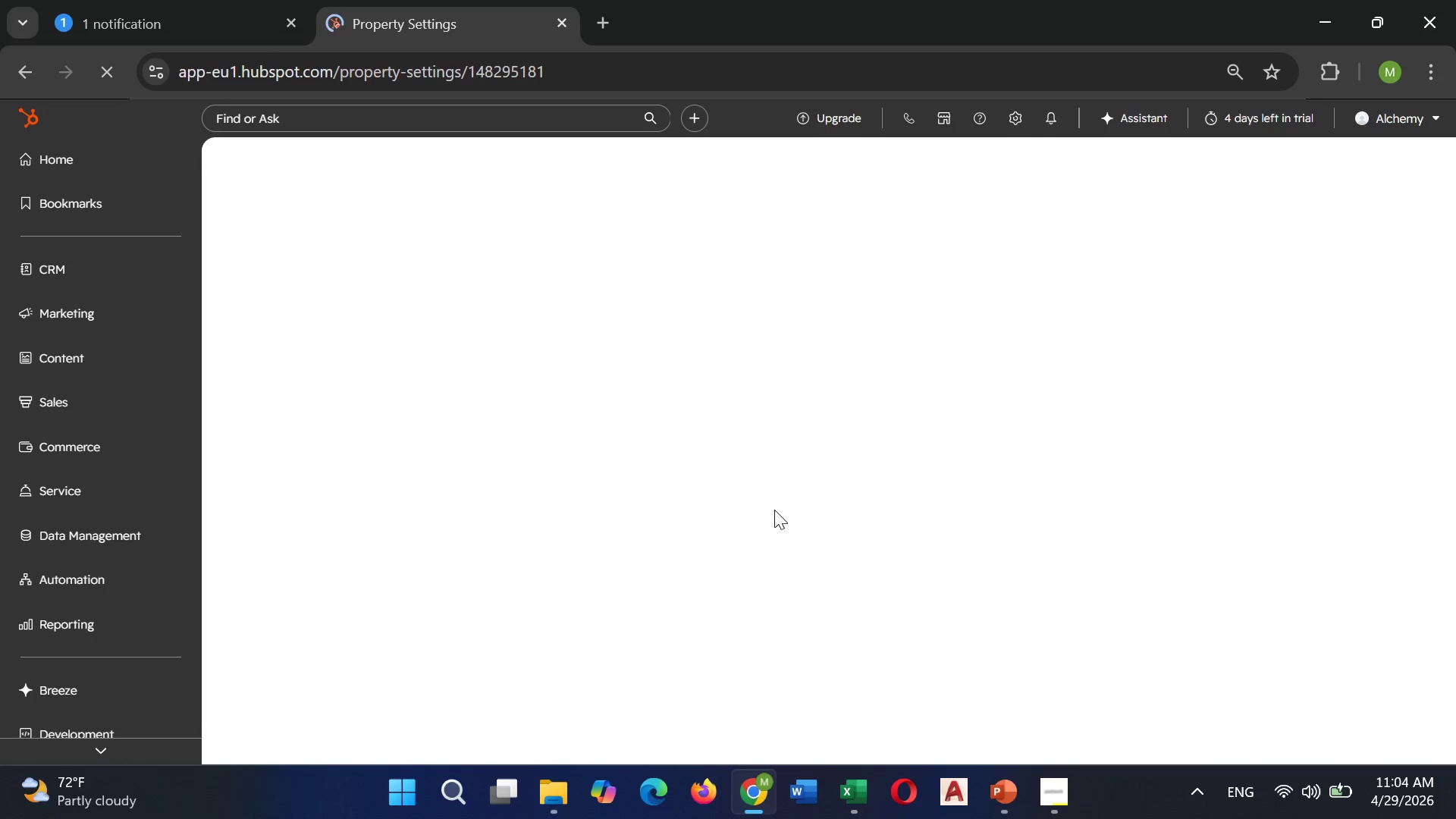 
scroll: coordinate [776, 473], scroll_direction: down, amount: 4.0
 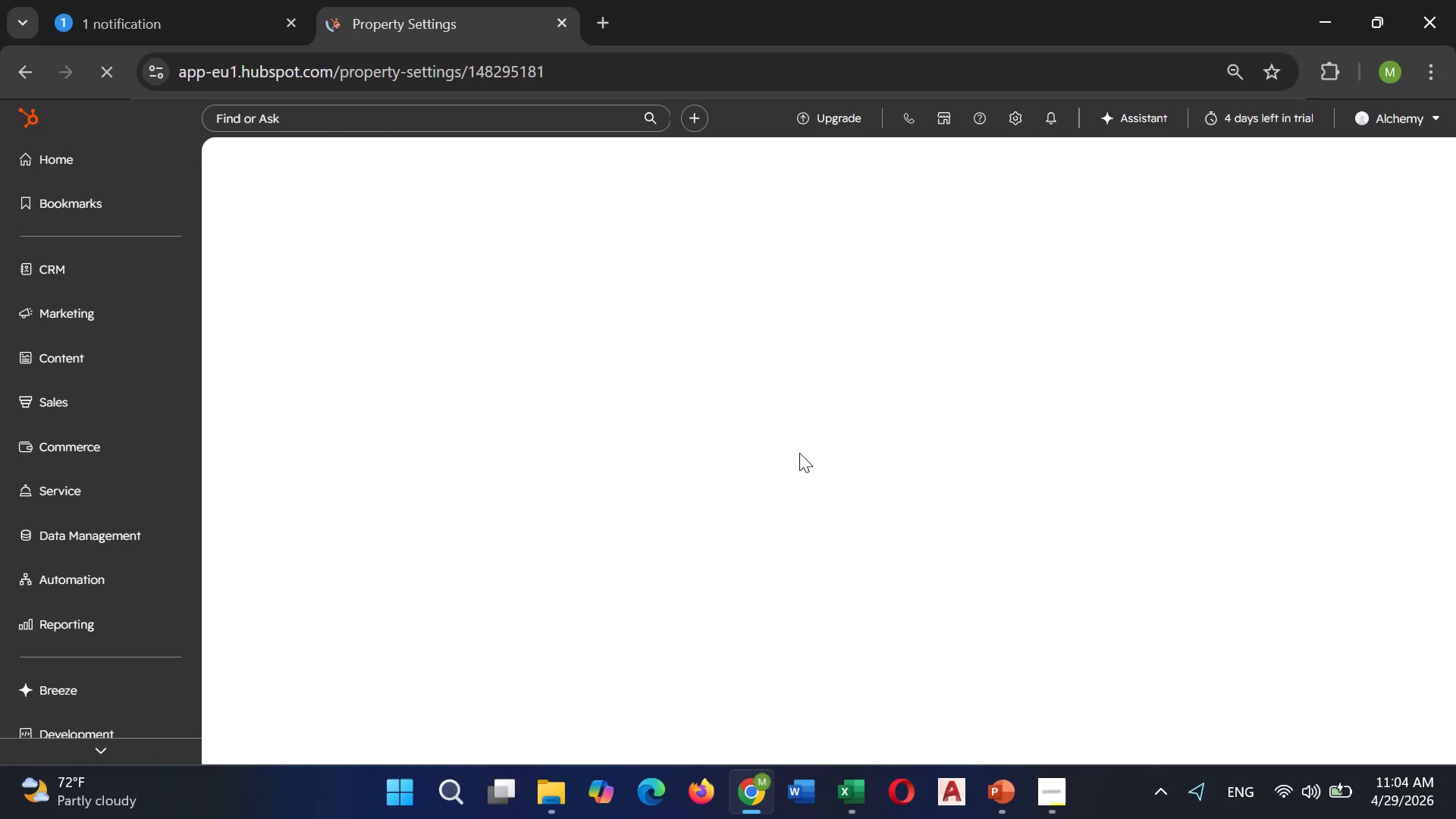 
scroll: coordinate [799, 451], scroll_direction: up, amount: 3.0
 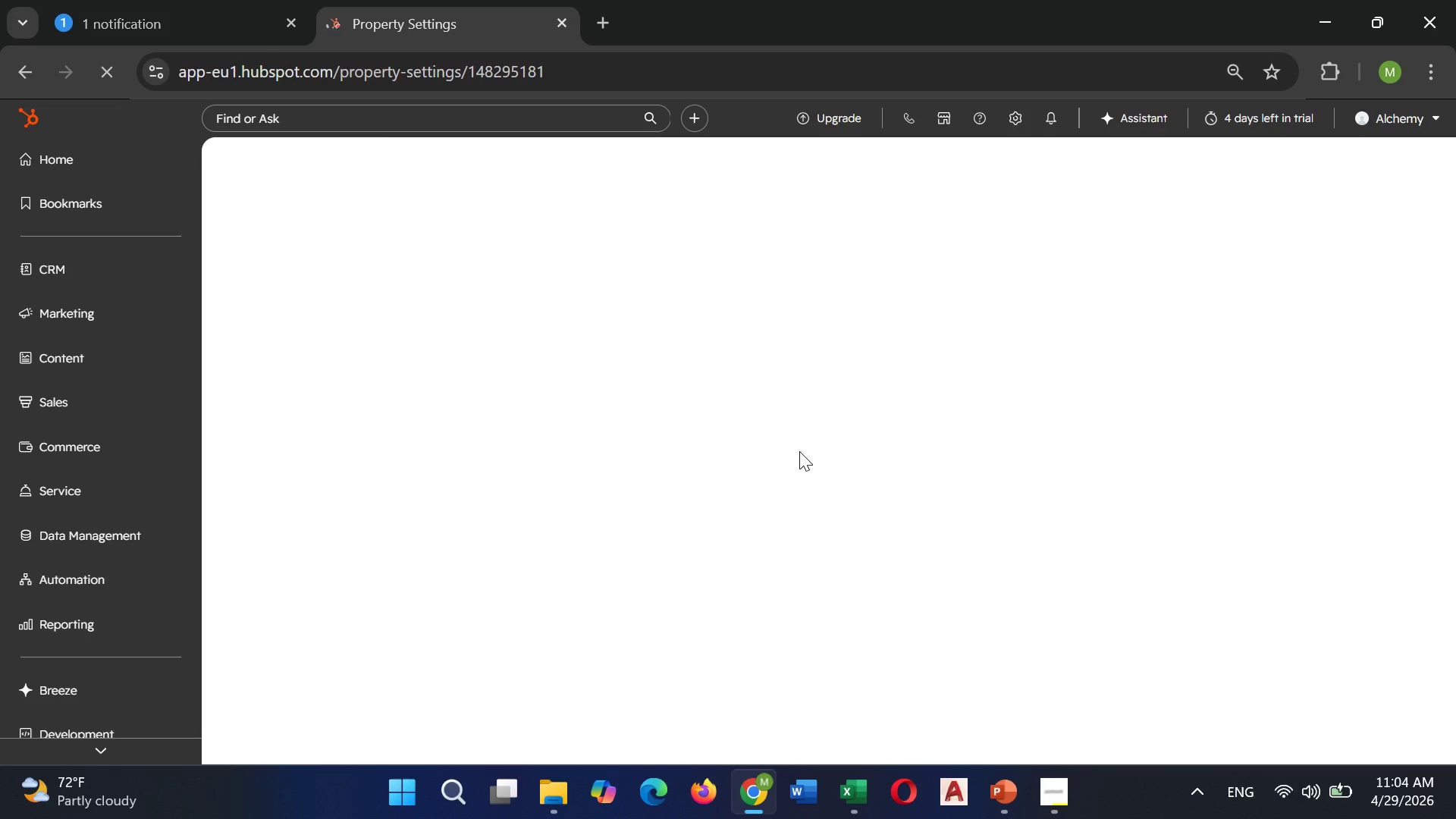 
scroll: coordinate [802, 451], scroll_direction: down, amount: 6.0
 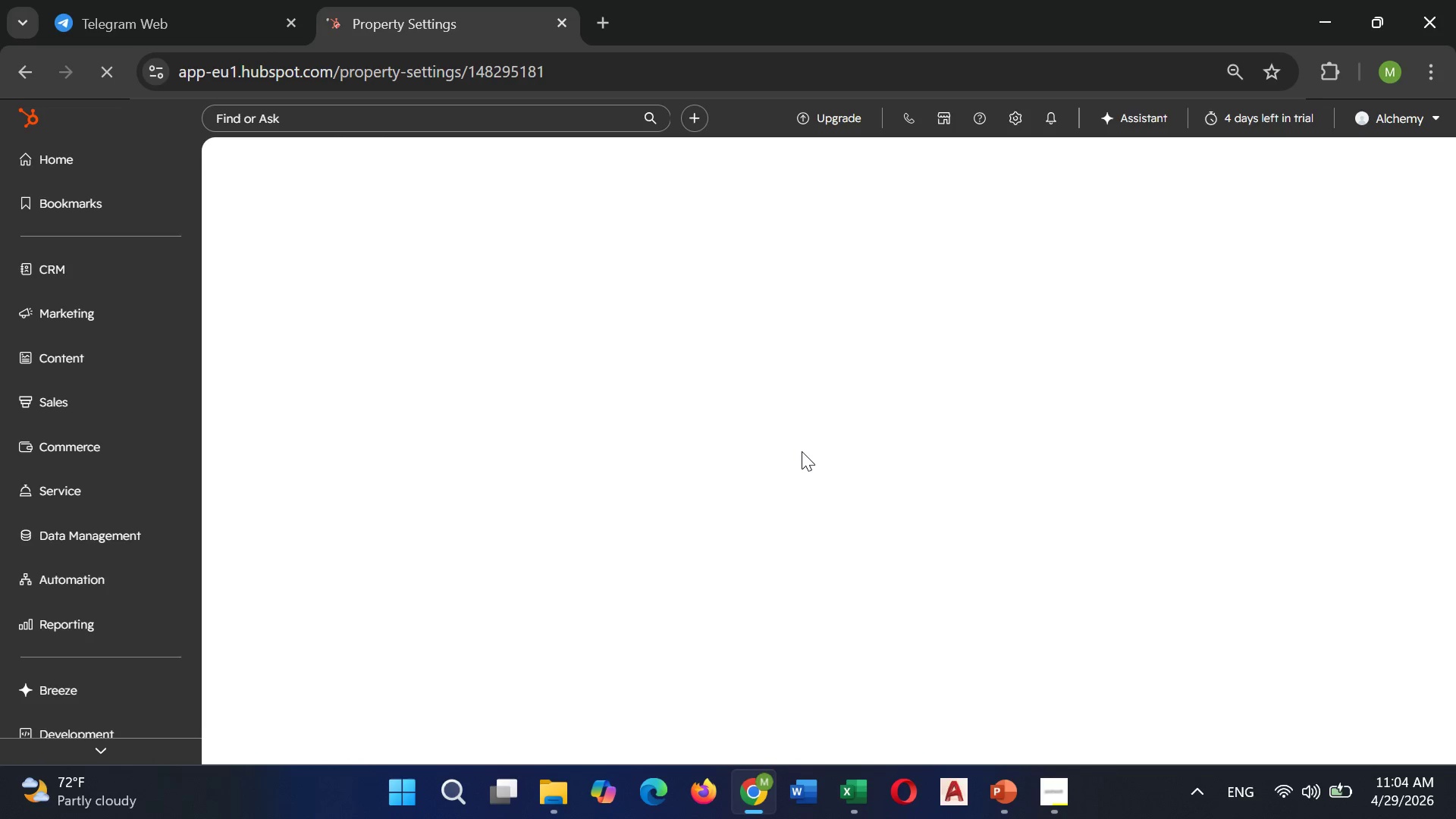 
scroll: coordinate [802, 451], scroll_direction: up, amount: 2.0
 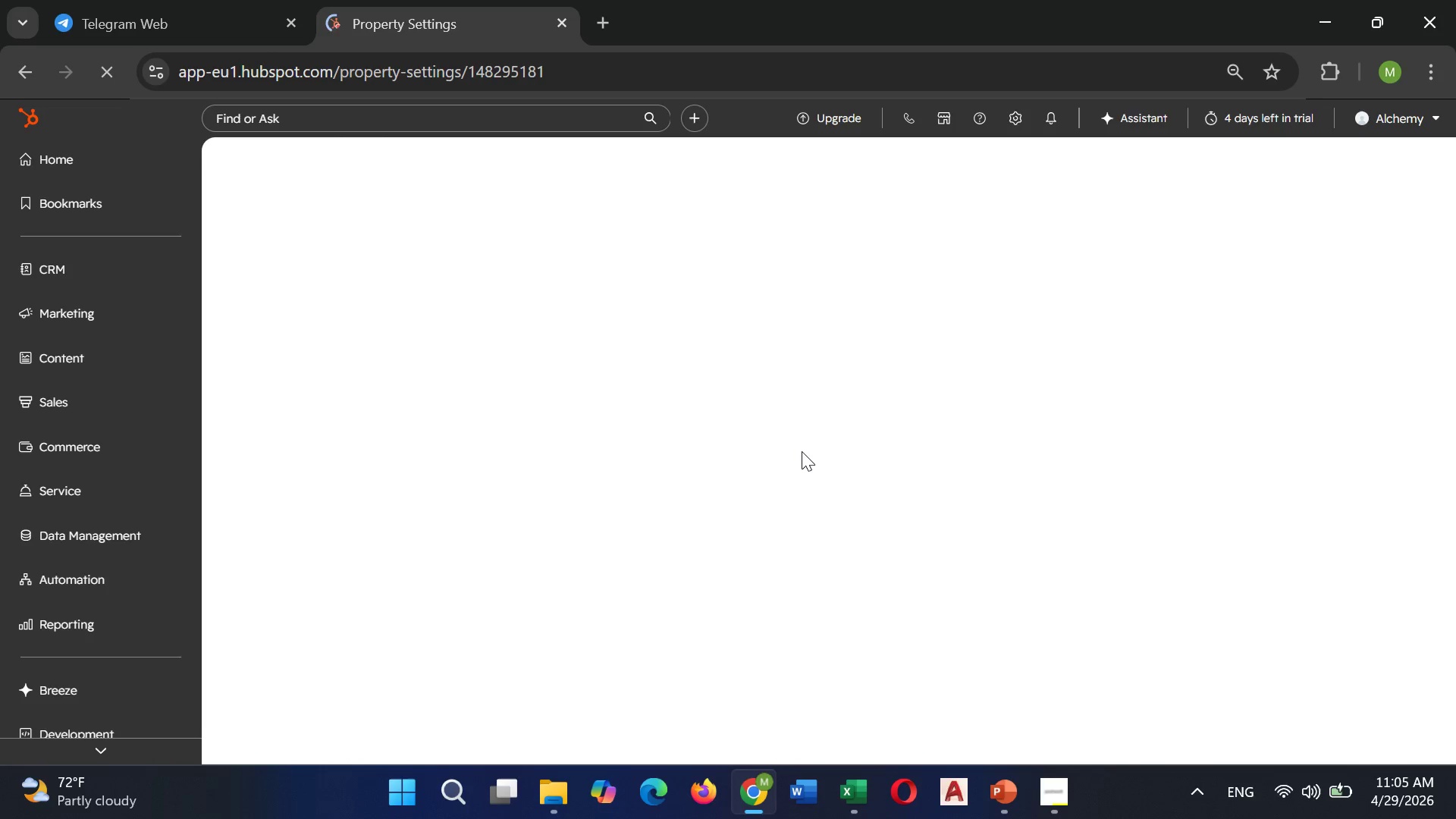 
scroll: coordinate [802, 451], scroll_direction: down, amount: 2.0
 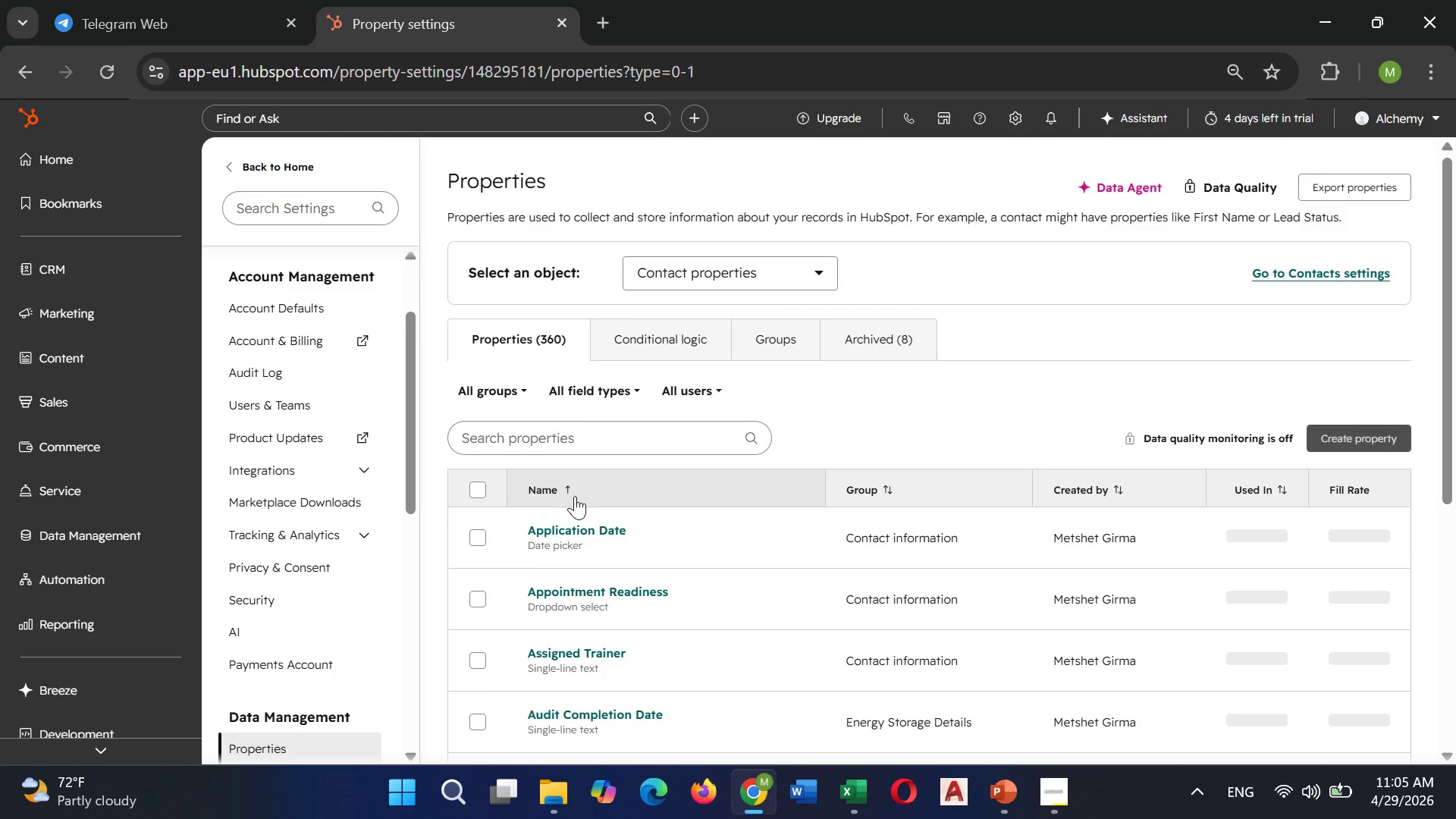 
left_click([560, 443])
 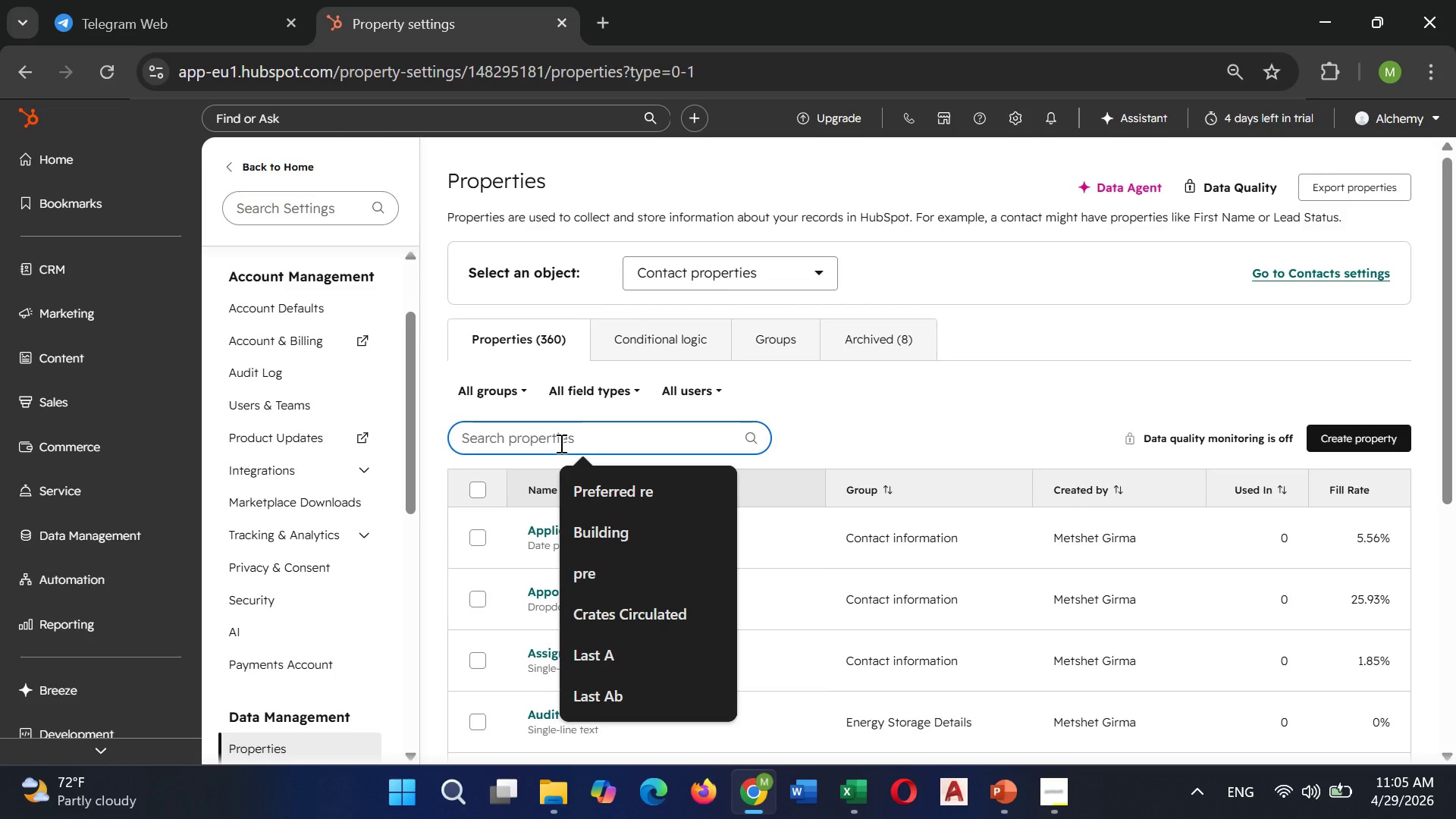 
type(Skin)
 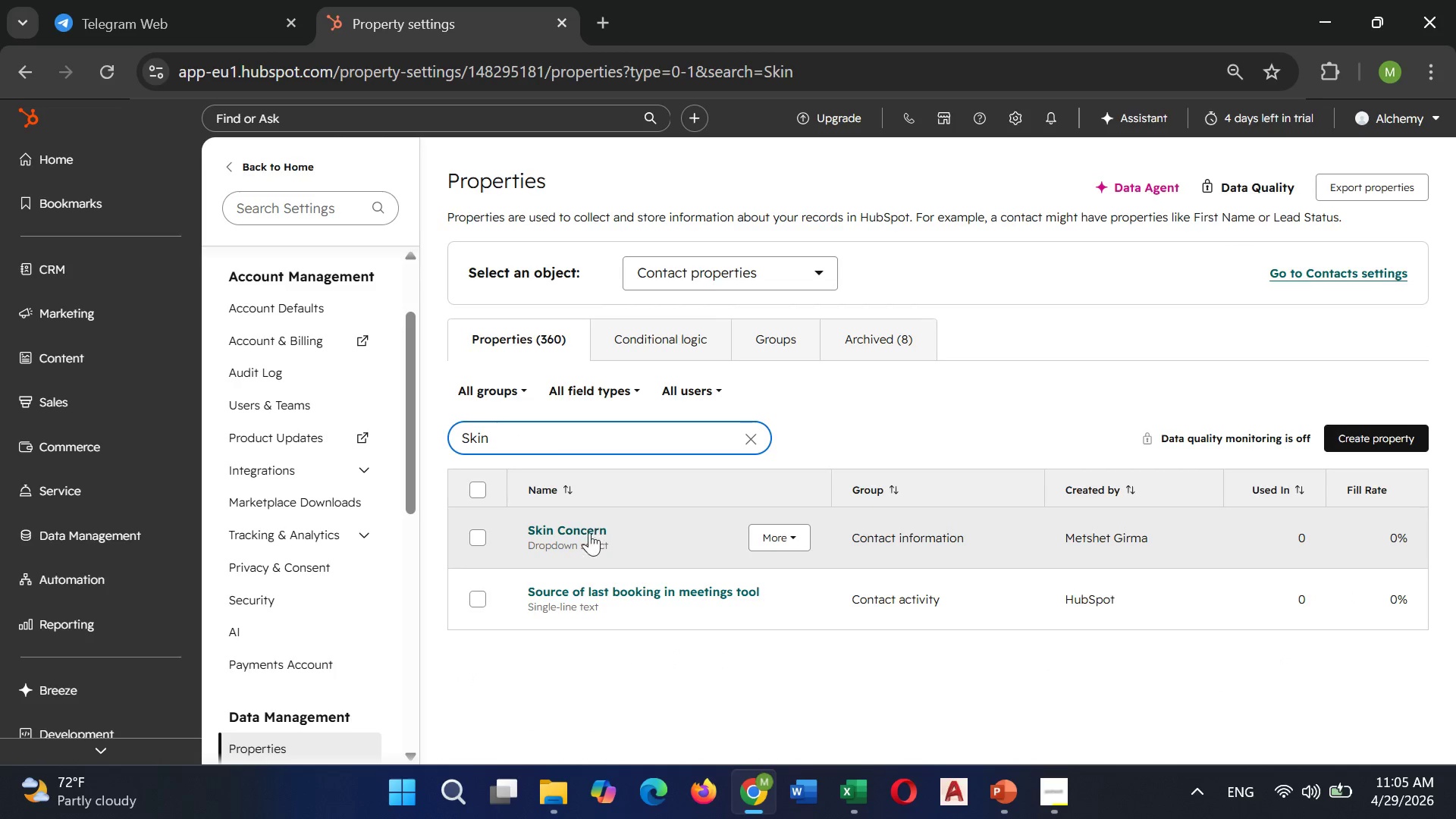 
double_click([588, 532])
 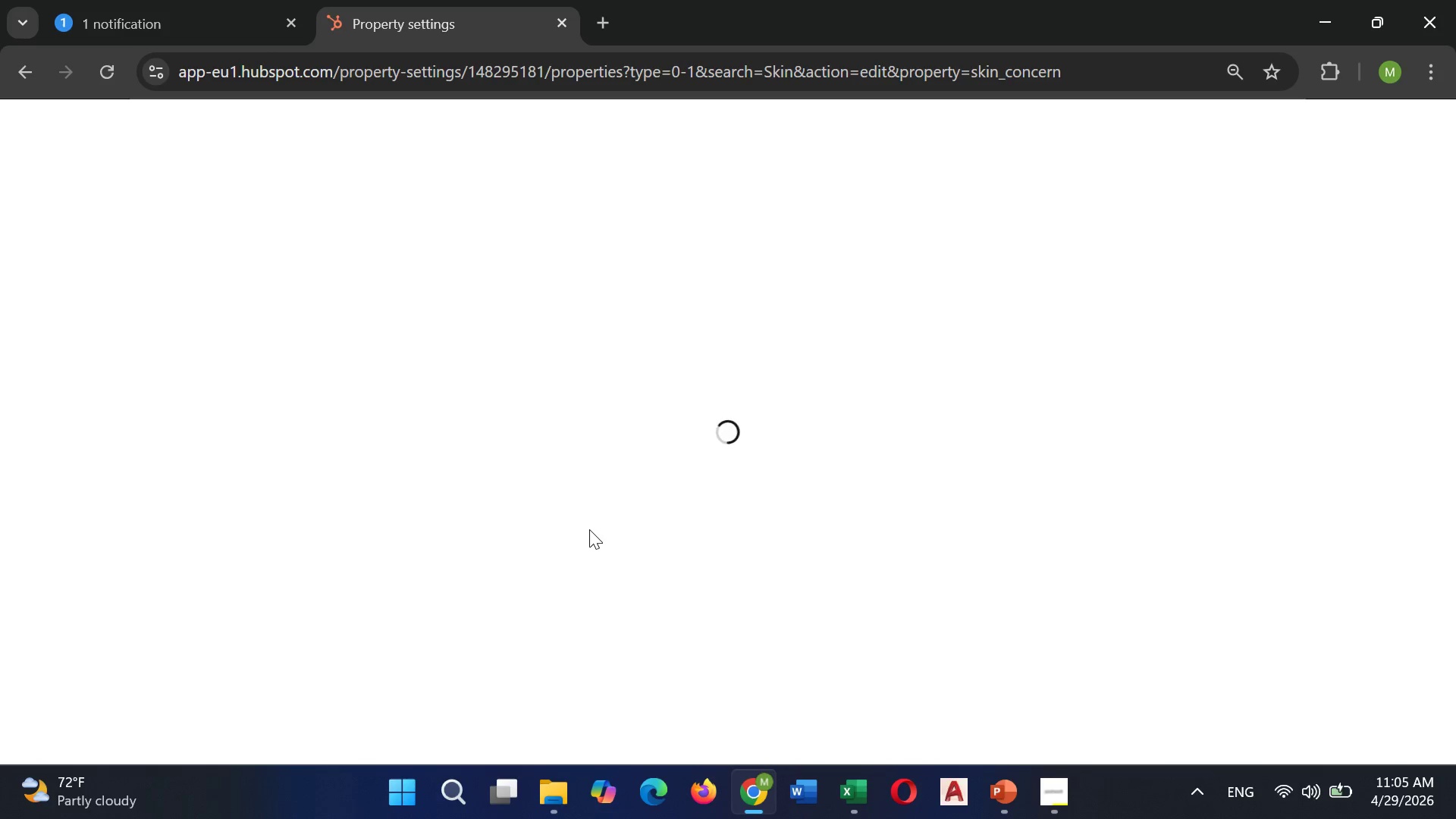 
wait(9.58)
 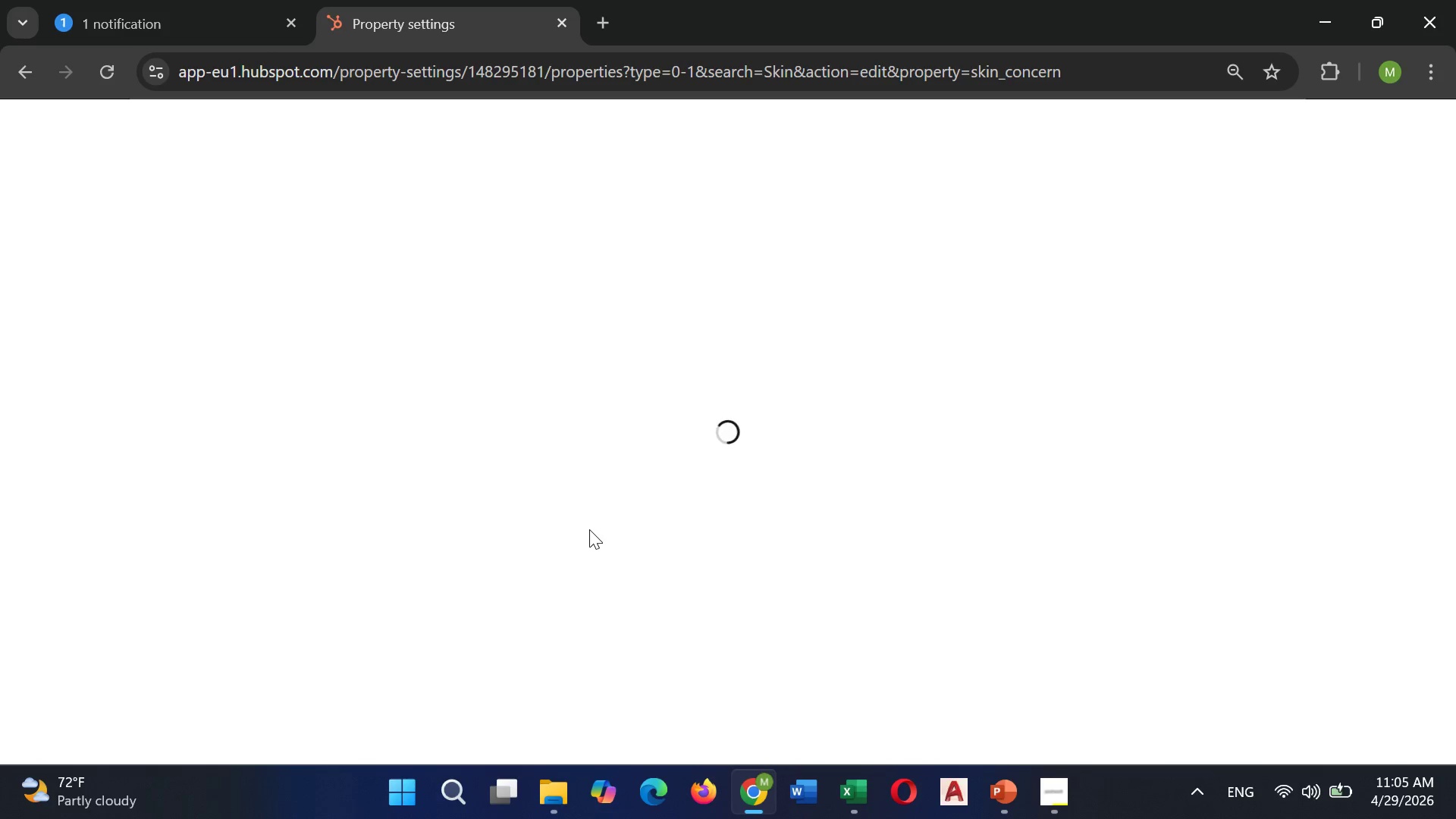 
left_click([145, 257])
 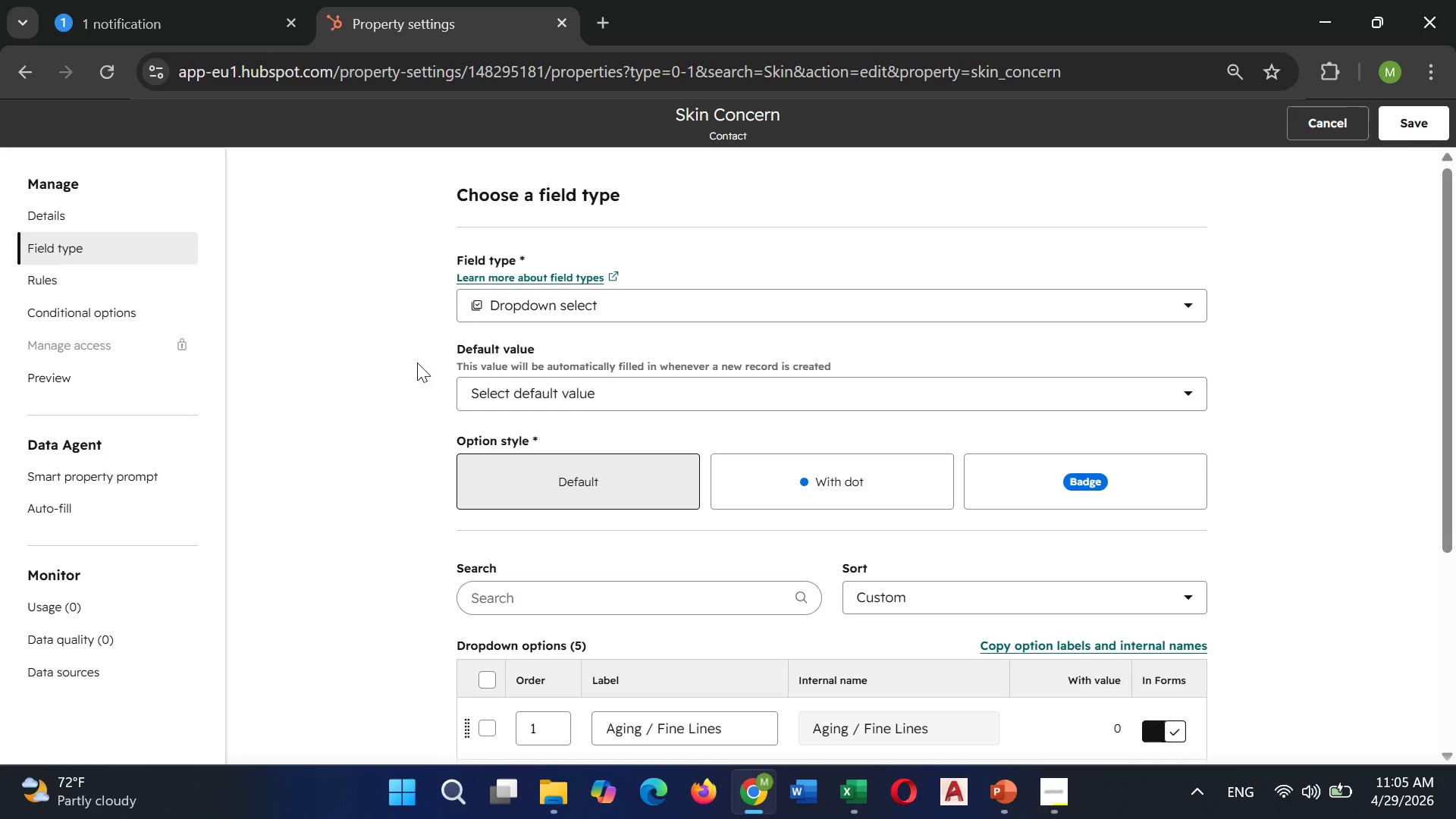 
scroll: coordinate [425, 365], scroll_direction: down, amount: 3.0
 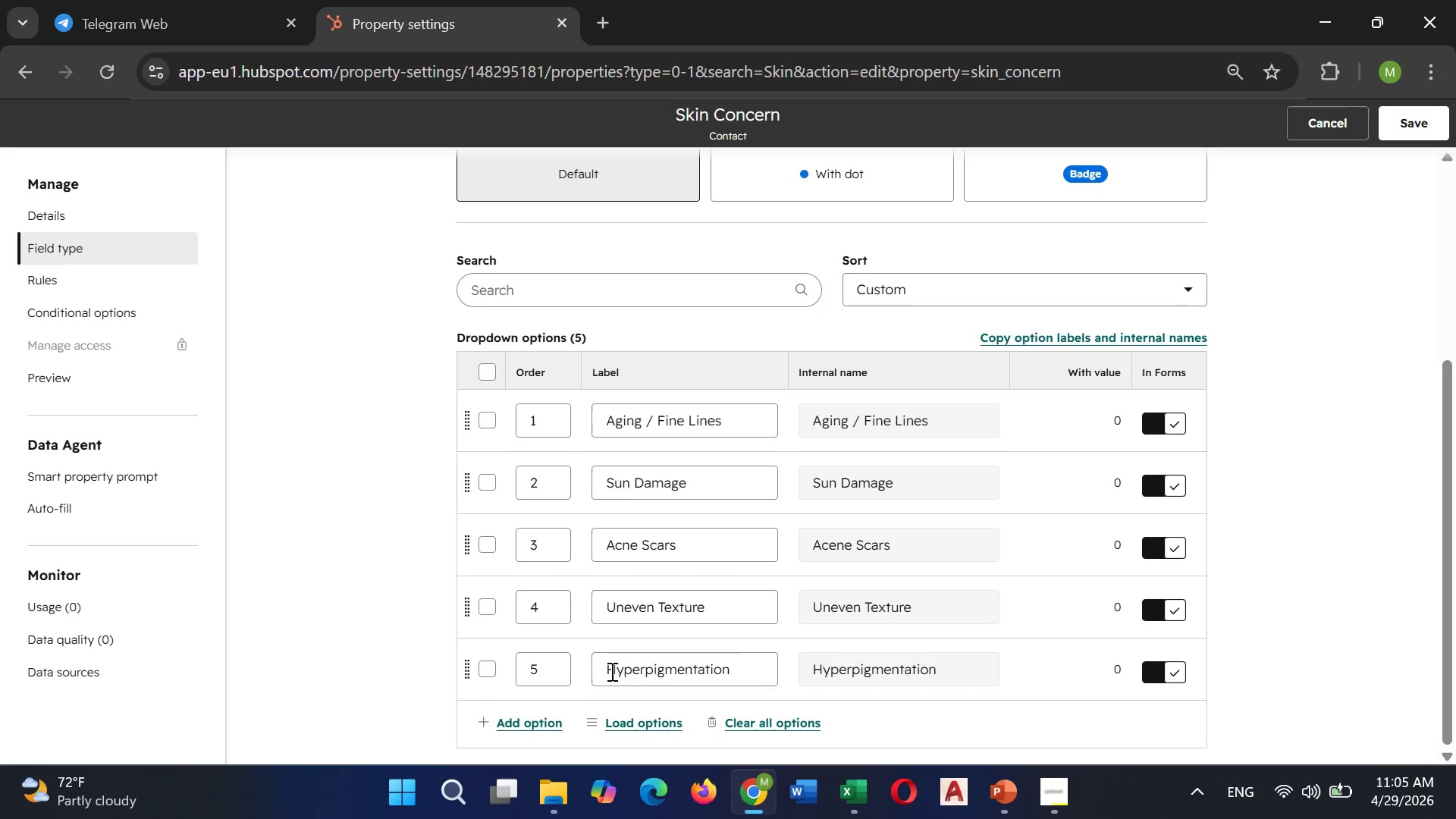 
left_click([547, 722])
 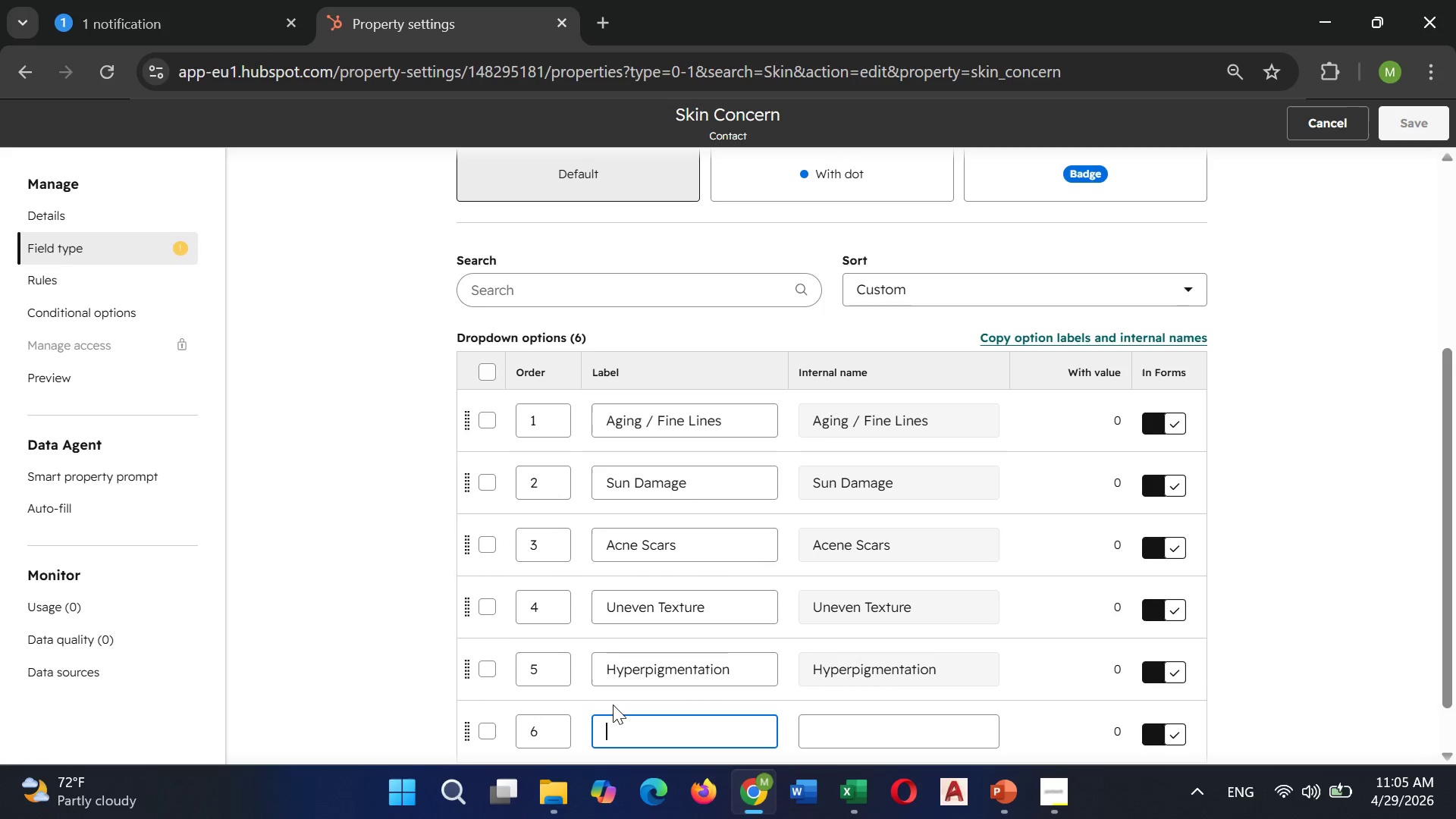 
key(Control+V)
 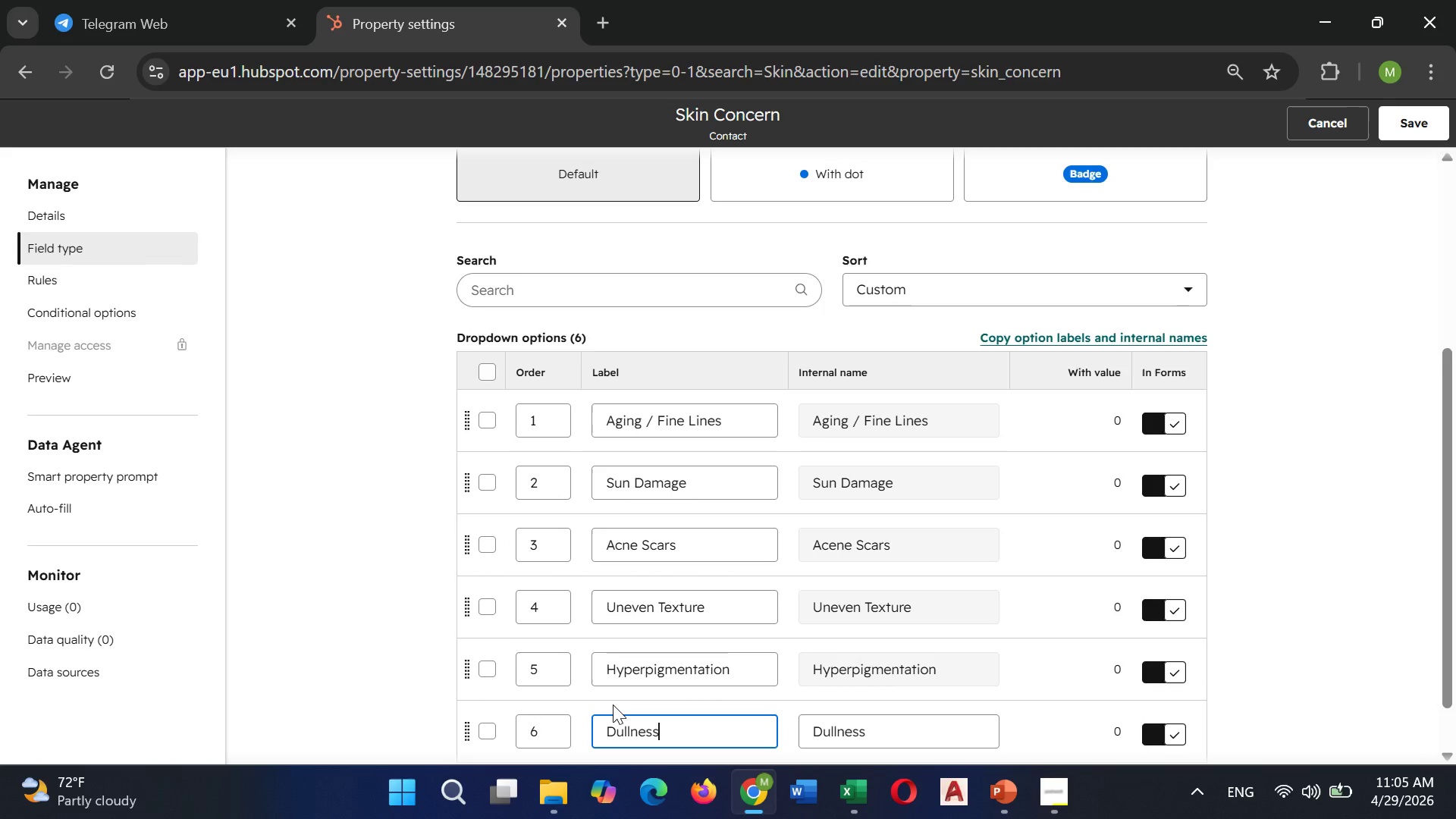 
scroll: coordinate [613, 703], scroll_direction: down, amount: 1.0
 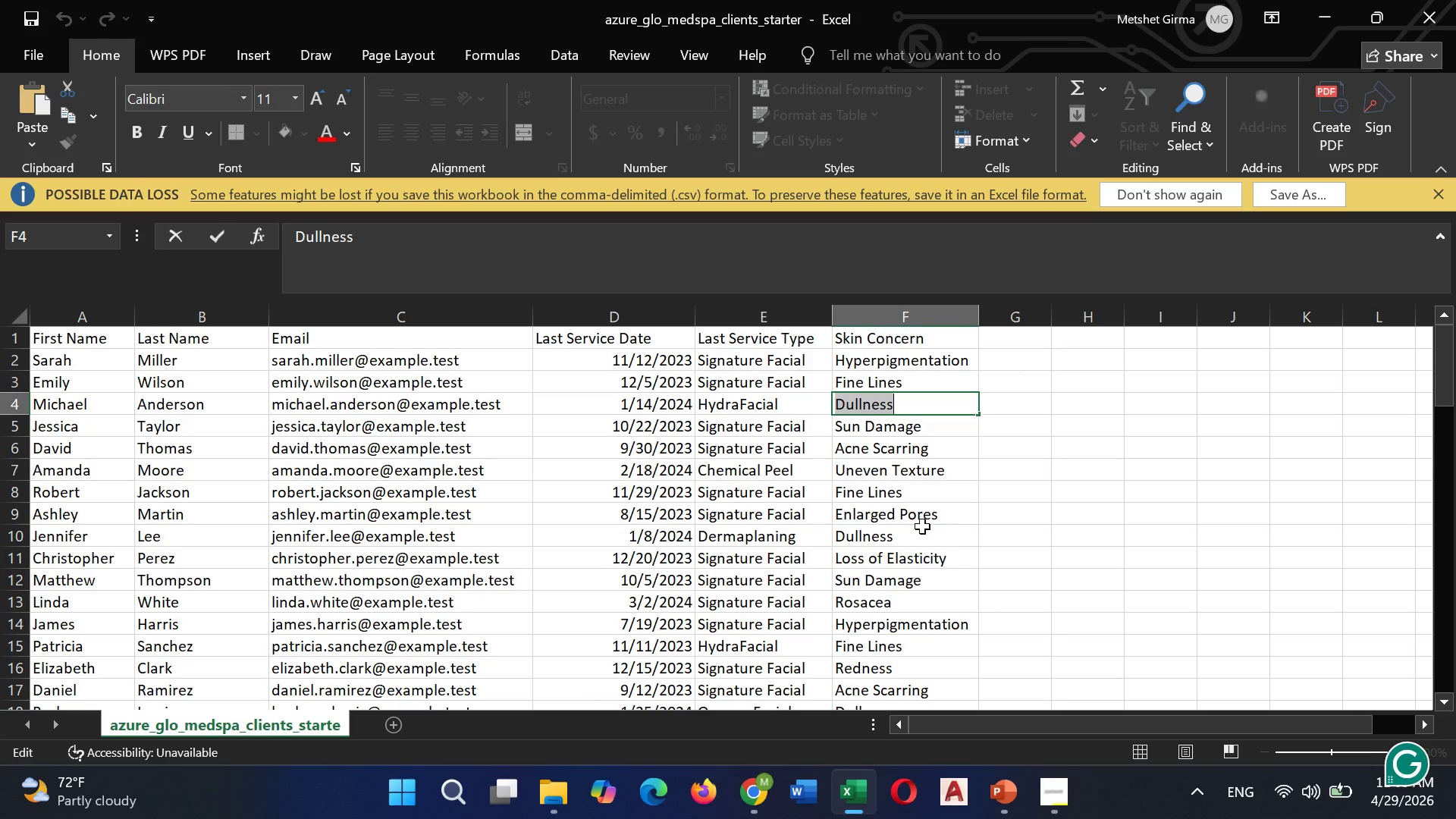 
wait(9.0)
 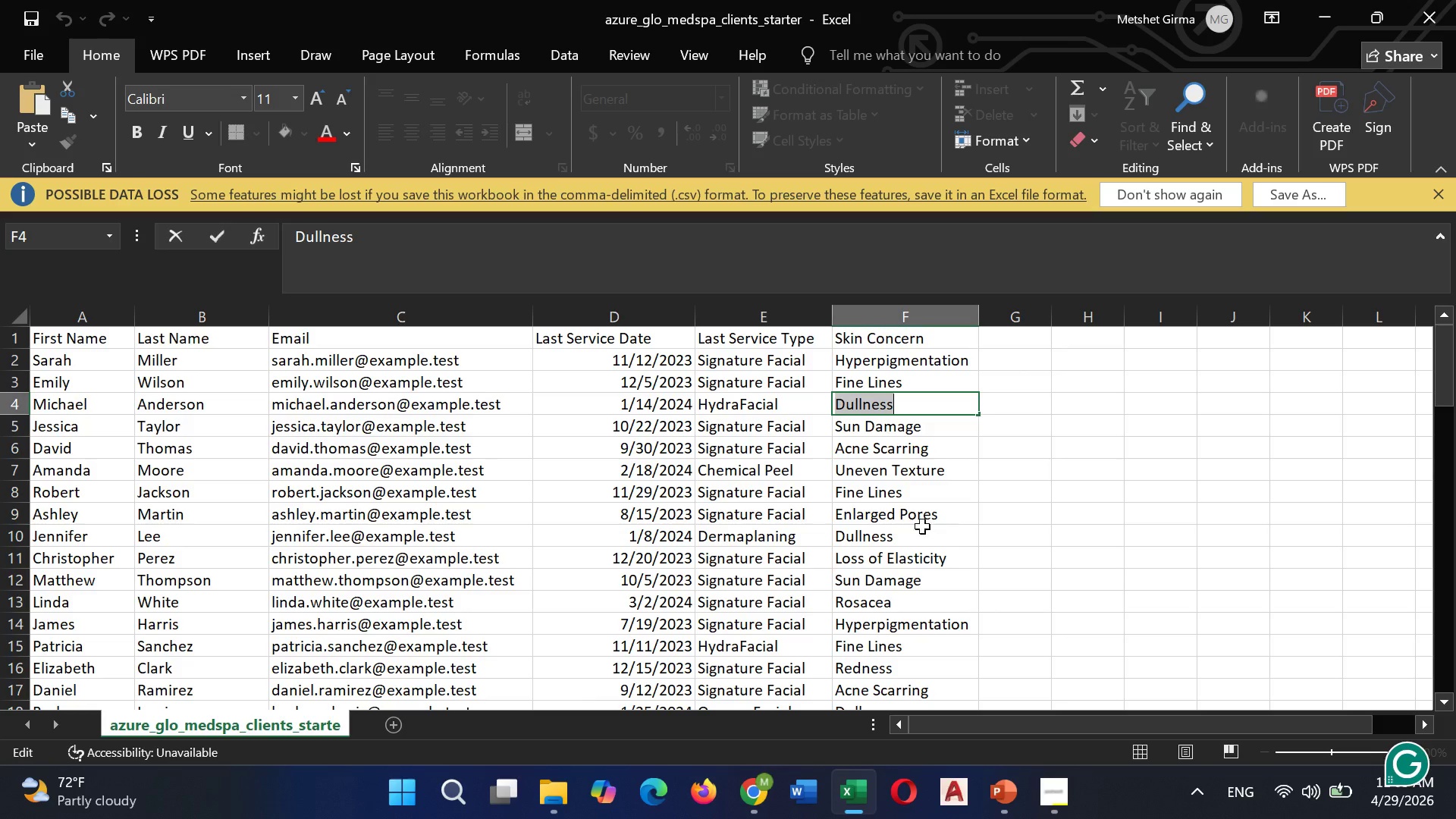 
scroll: coordinate [877, 529], scroll_direction: down, amount: 1.0
 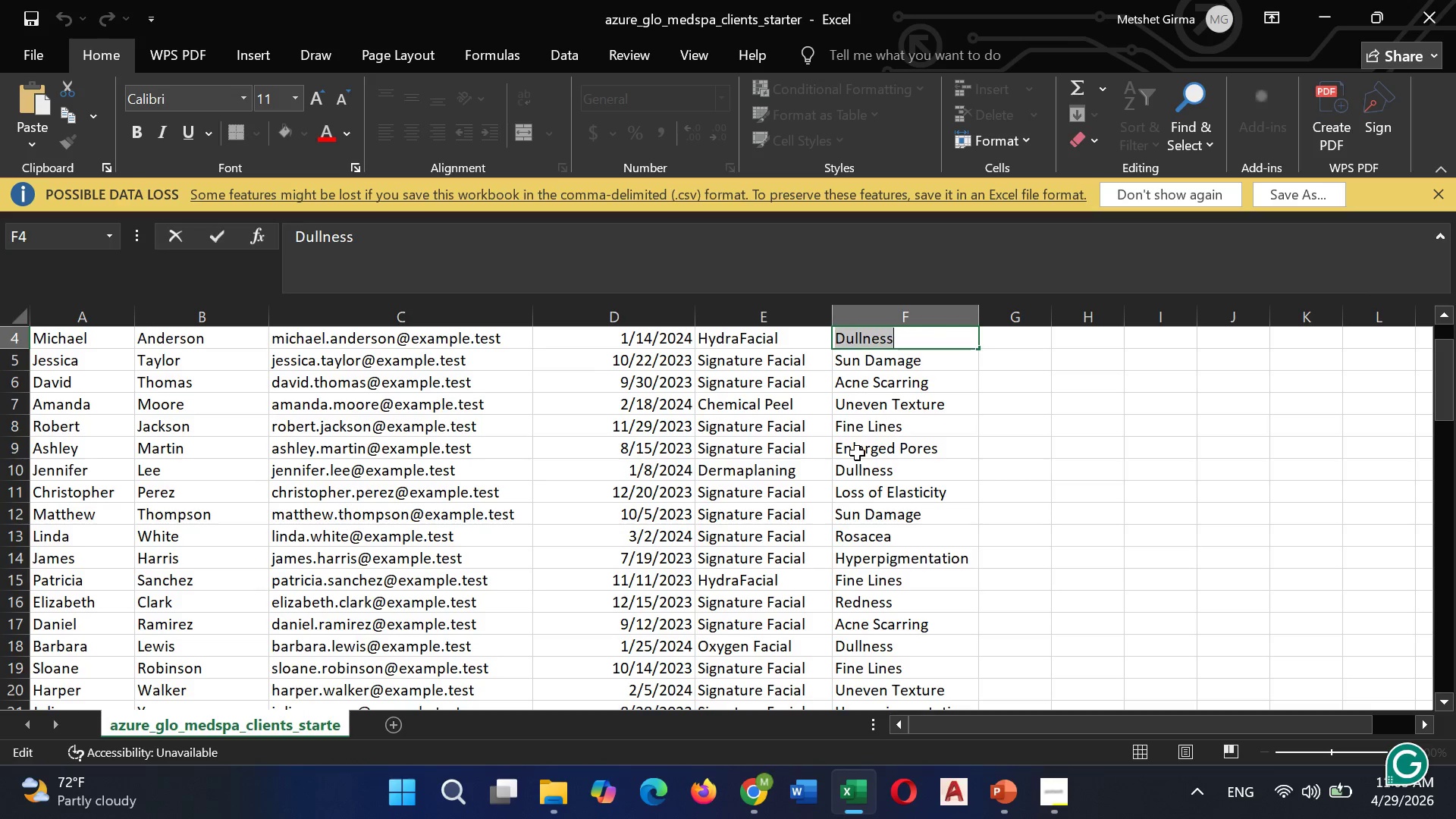 
double_click([857, 453])
 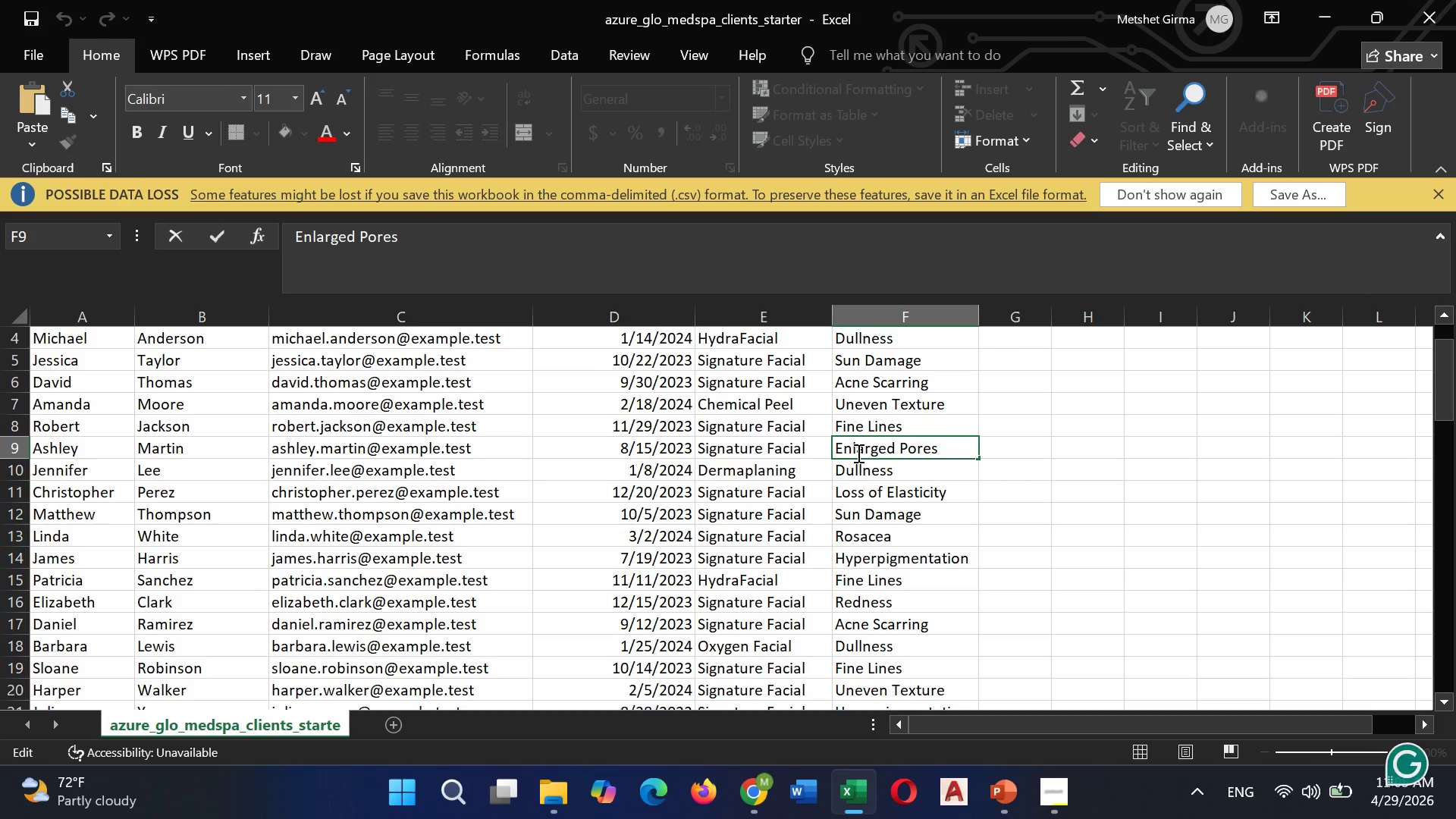 
double_click([857, 453])
 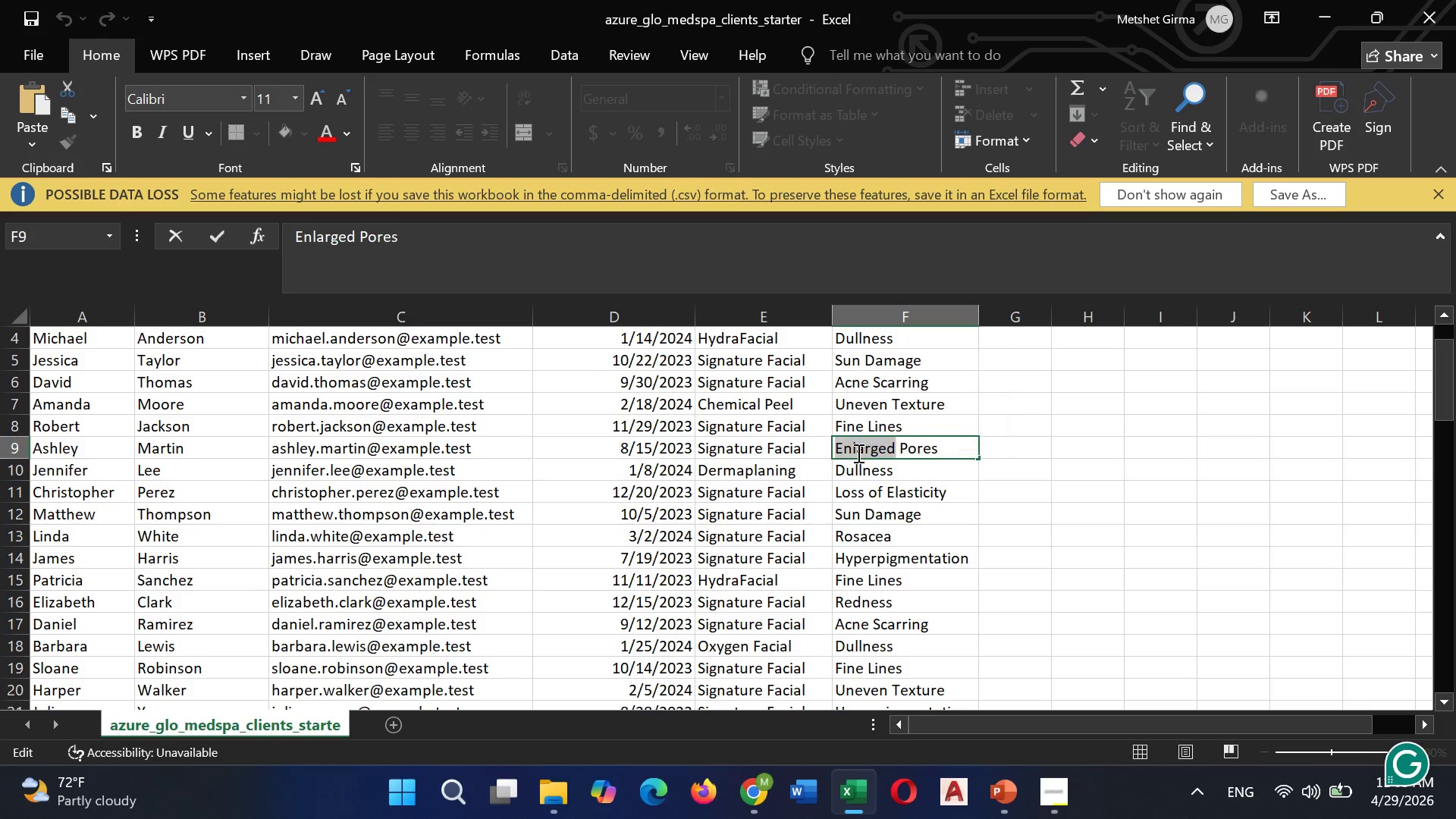 
double_click([857, 453])
 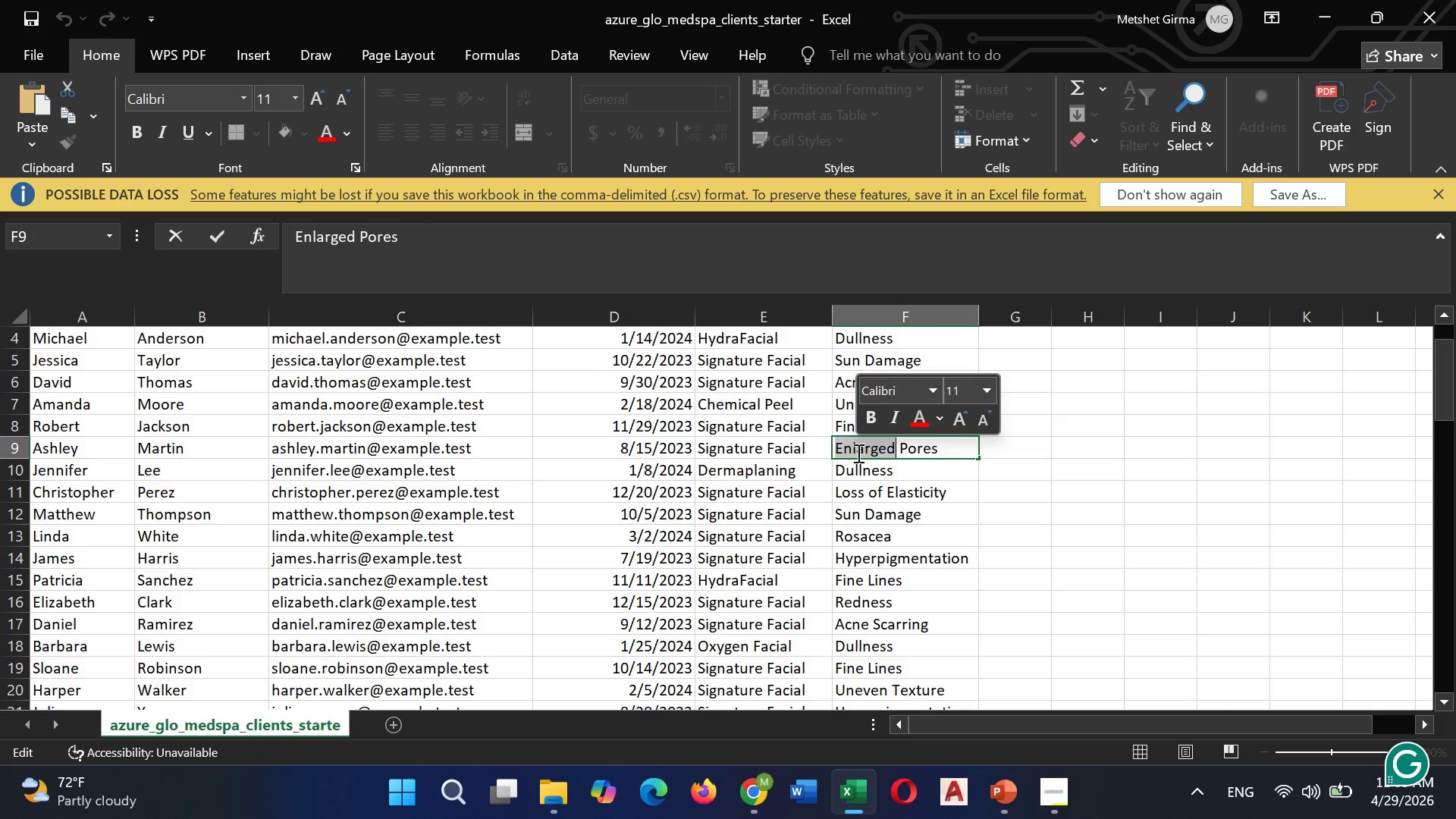 
triple_click([857, 453])
 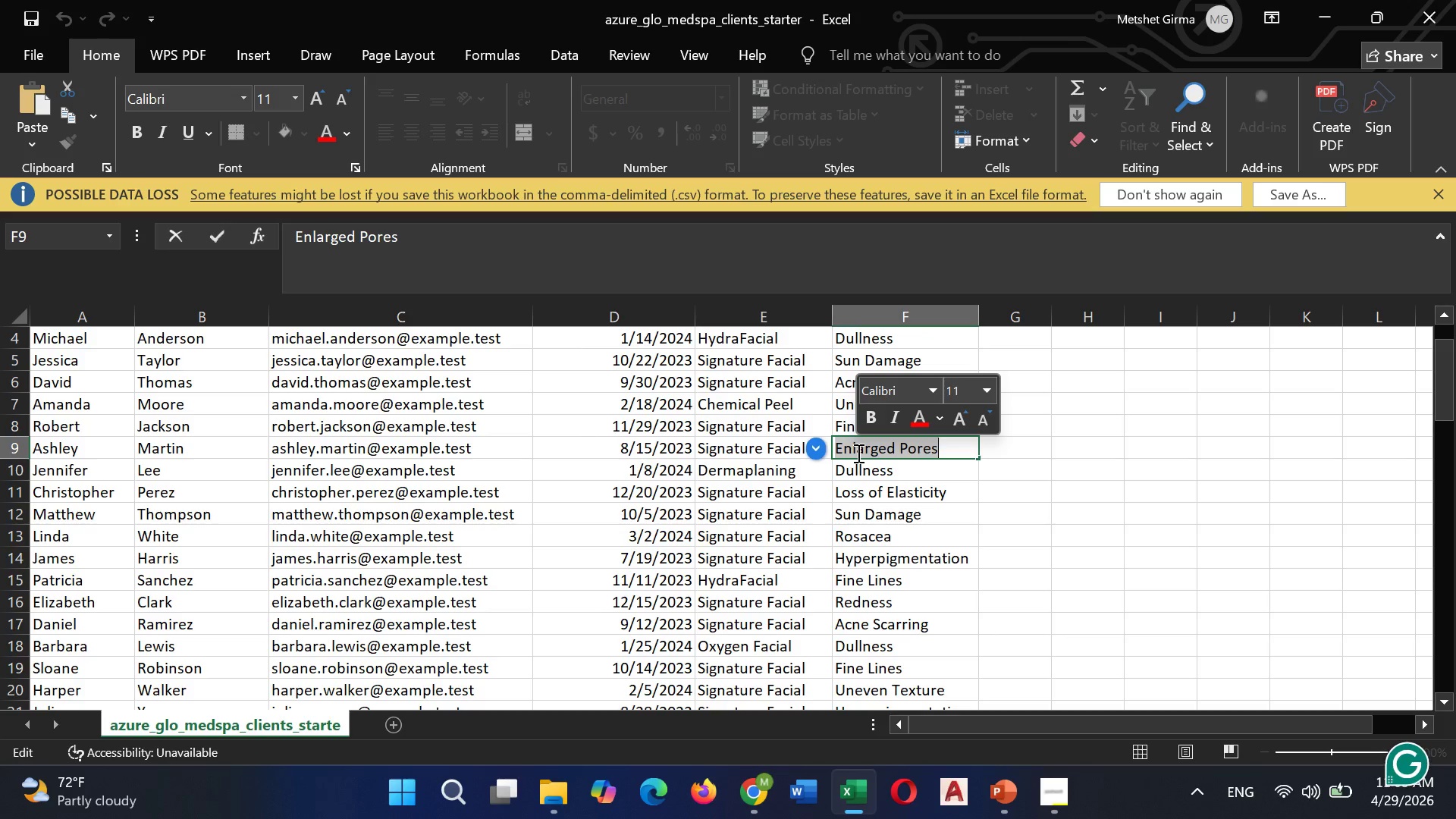 
hold_key(key=ControlLeft, duration=1.0)
 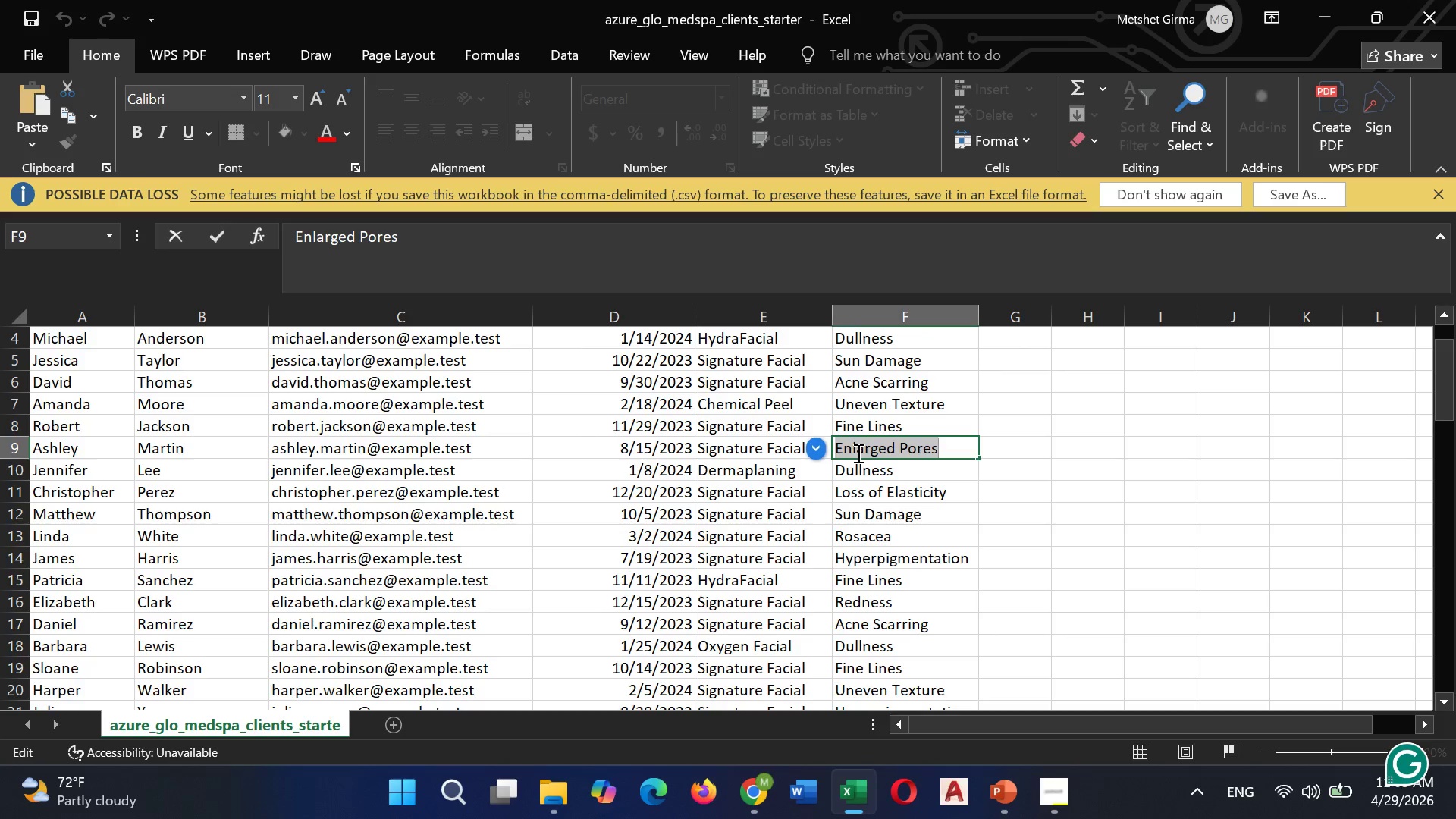 
key(C)
 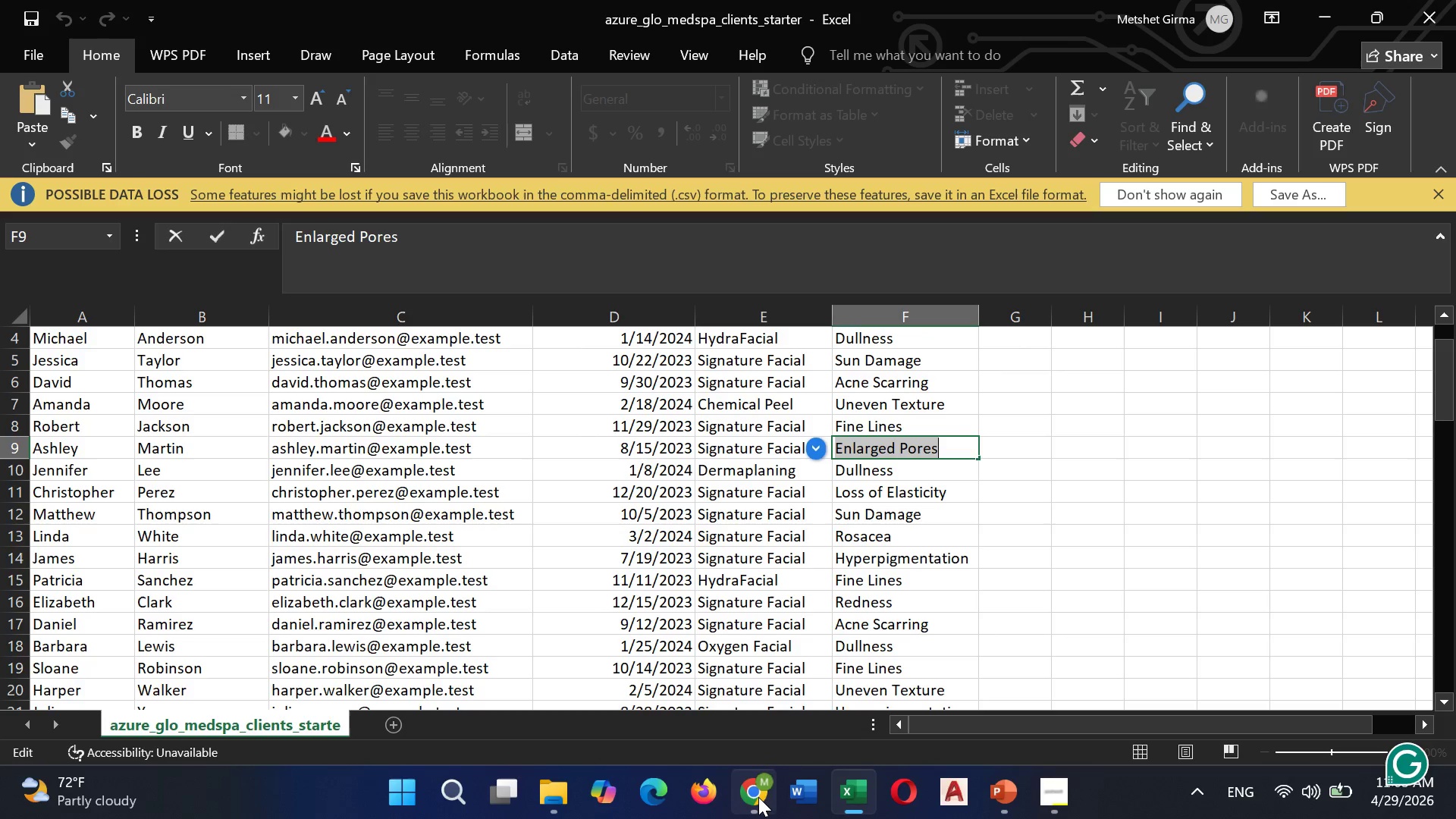 
left_click([758, 724])
 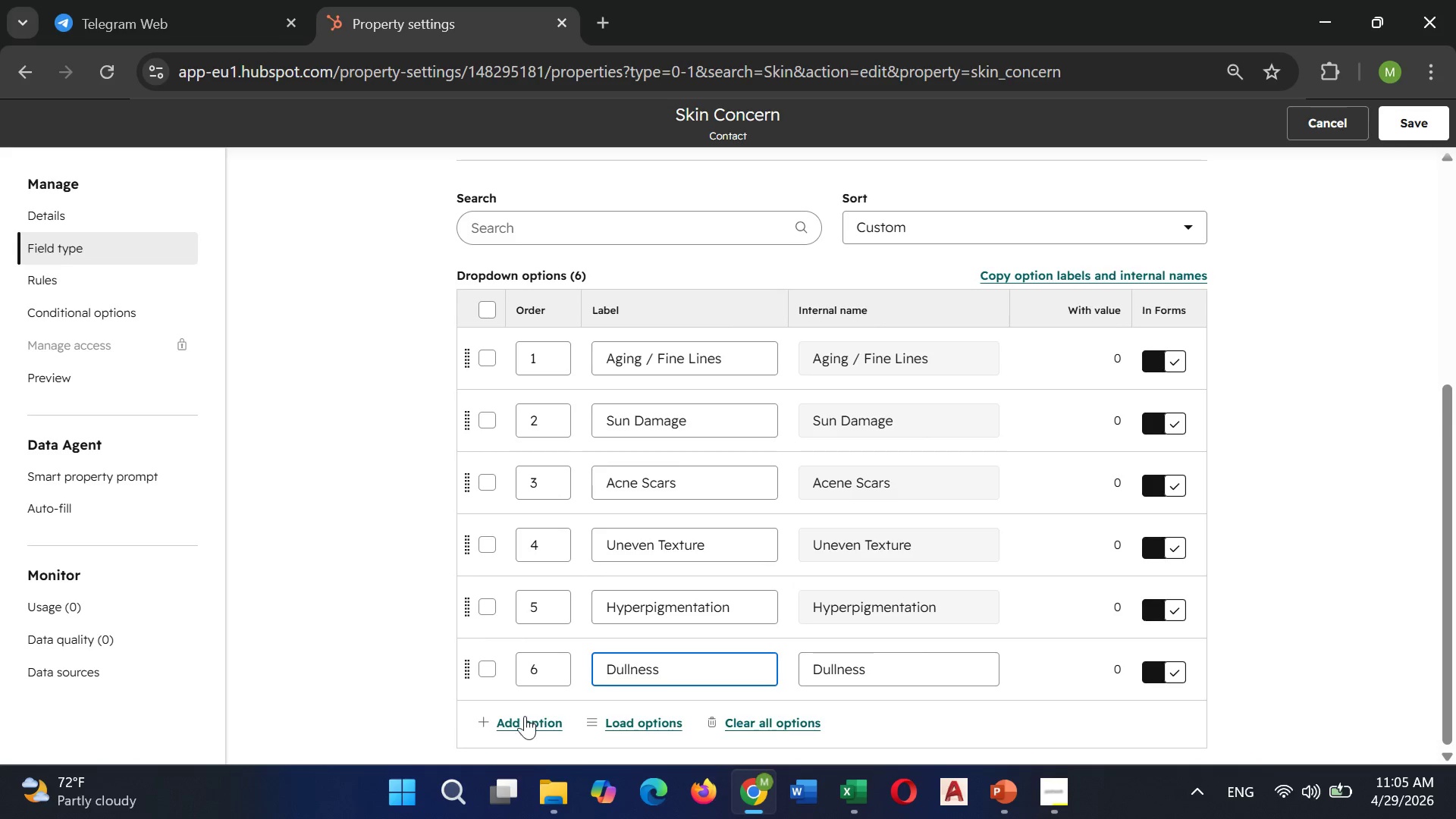 
left_click([527, 720])
 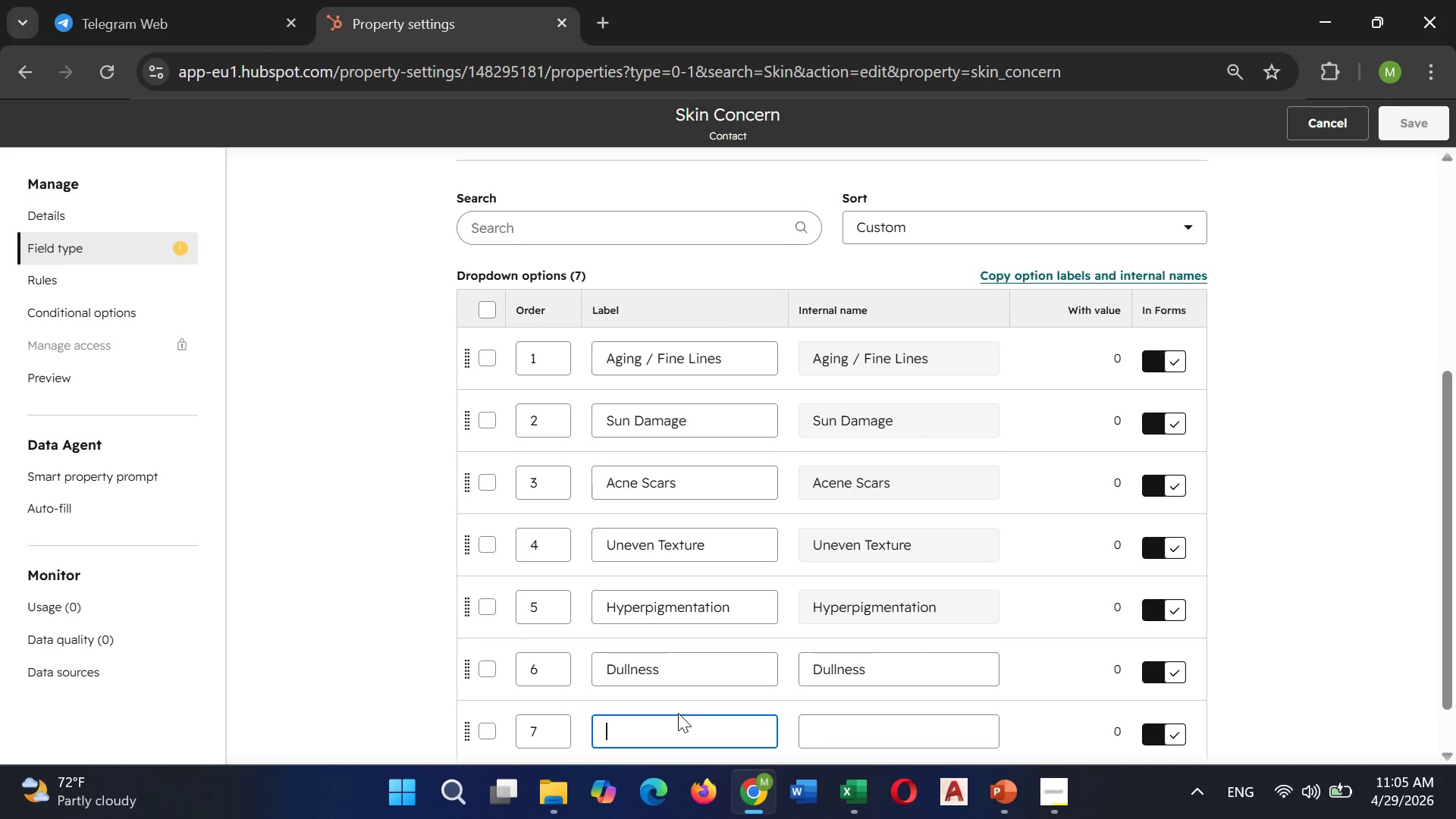 
hold_key(key=ControlLeft, duration=0.7)
 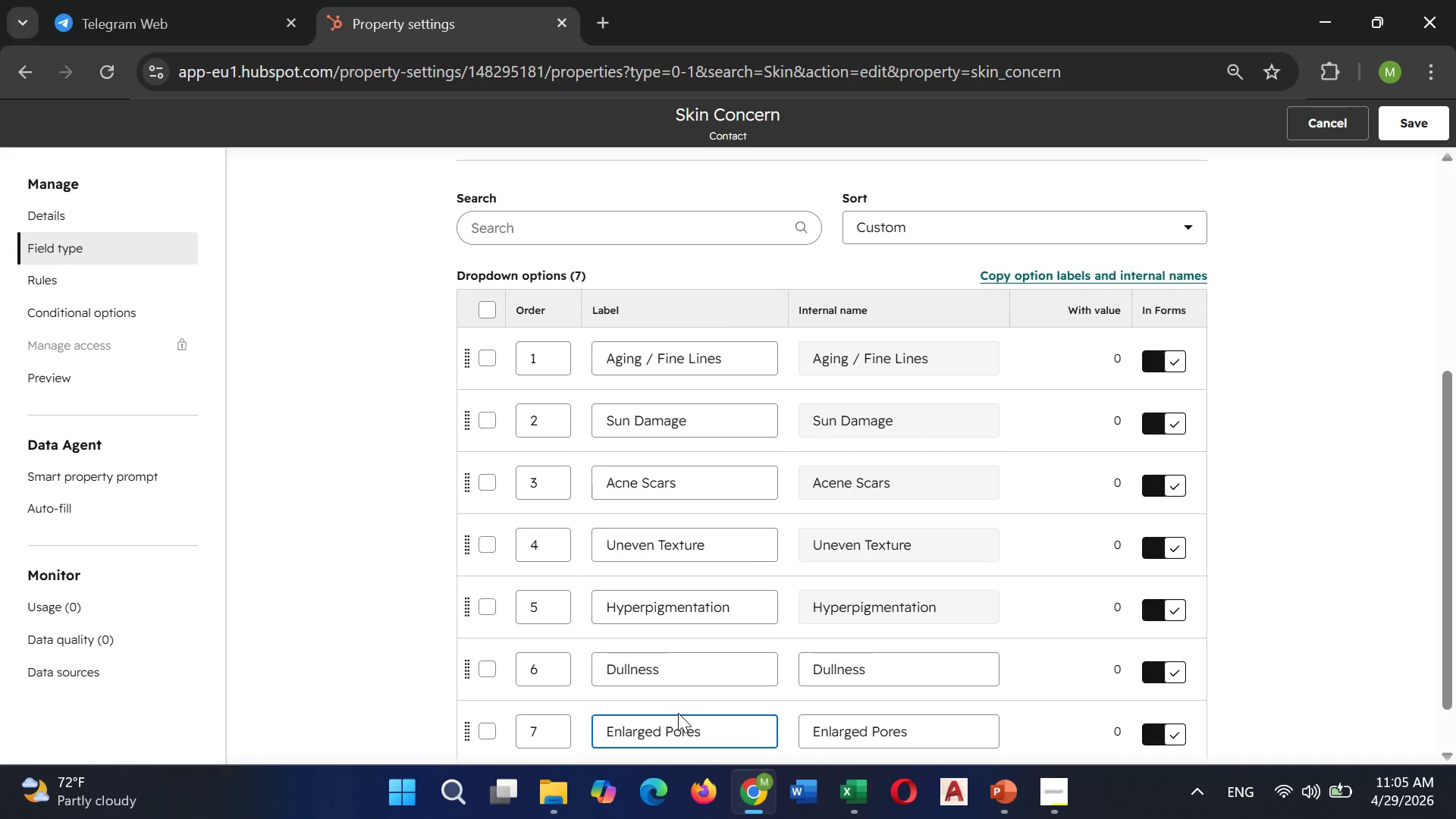 
key(V)
 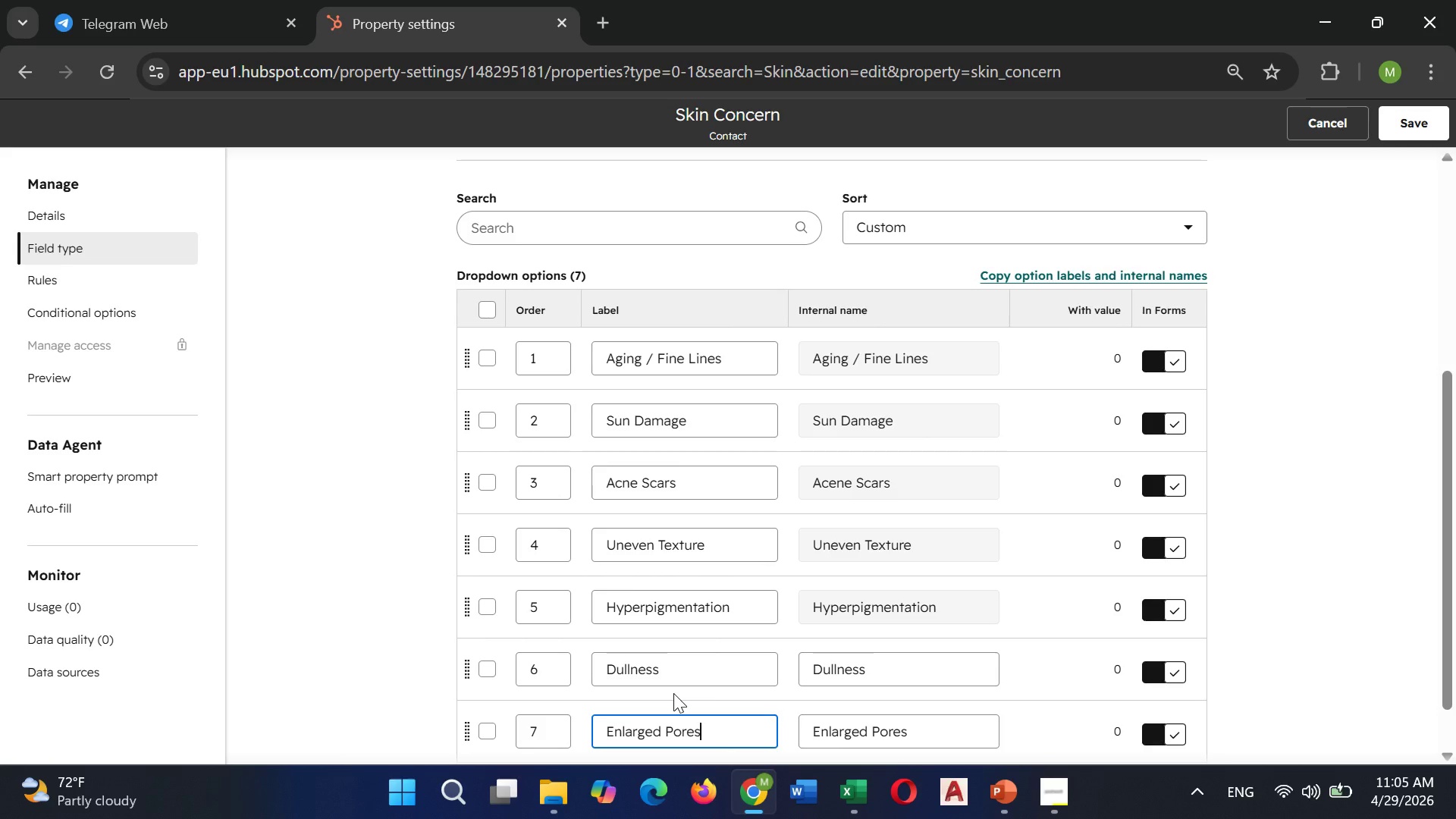 
scroll: coordinate [673, 693], scroll_direction: down, amount: 2.0
 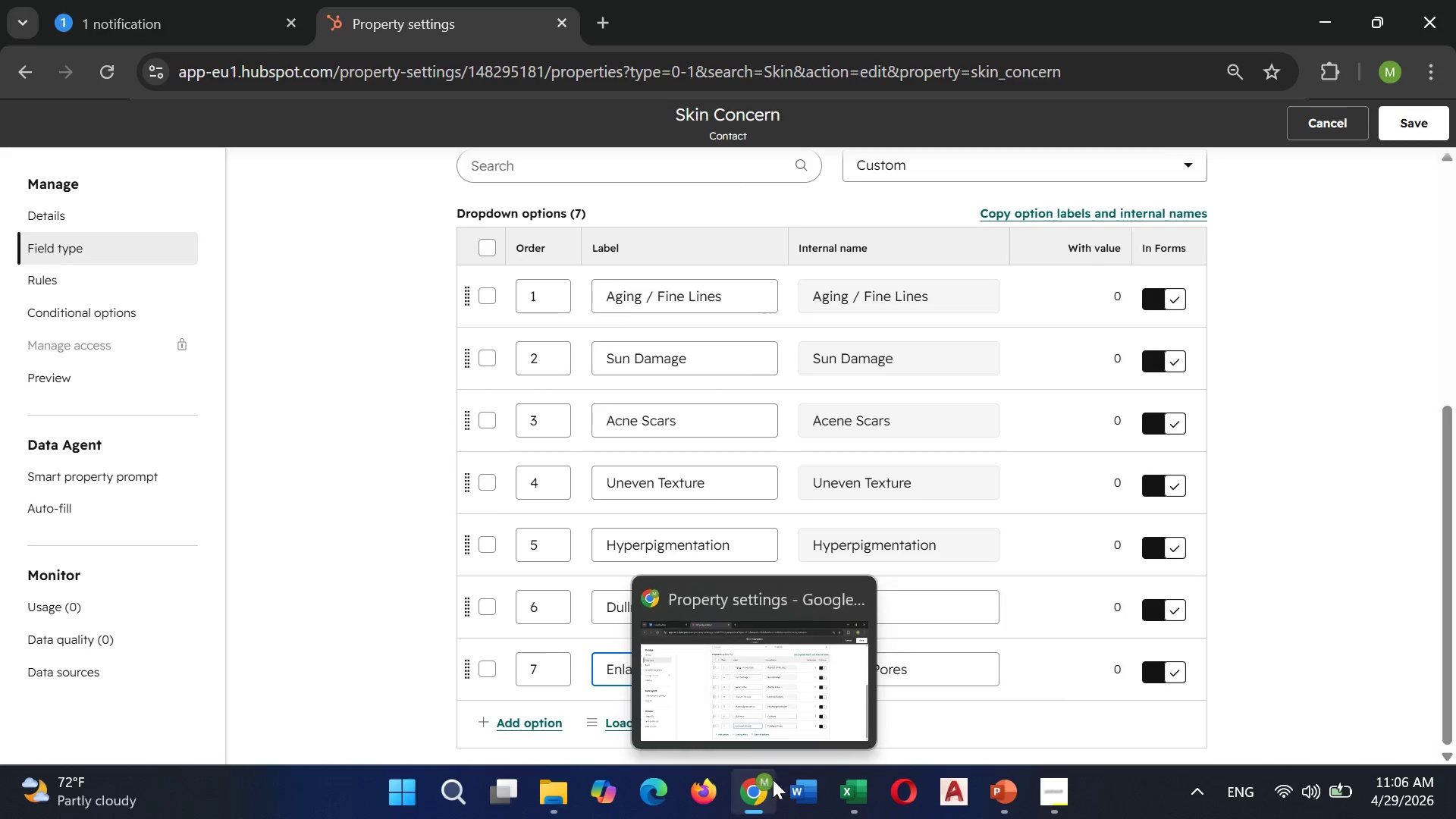 
wait(6.94)
 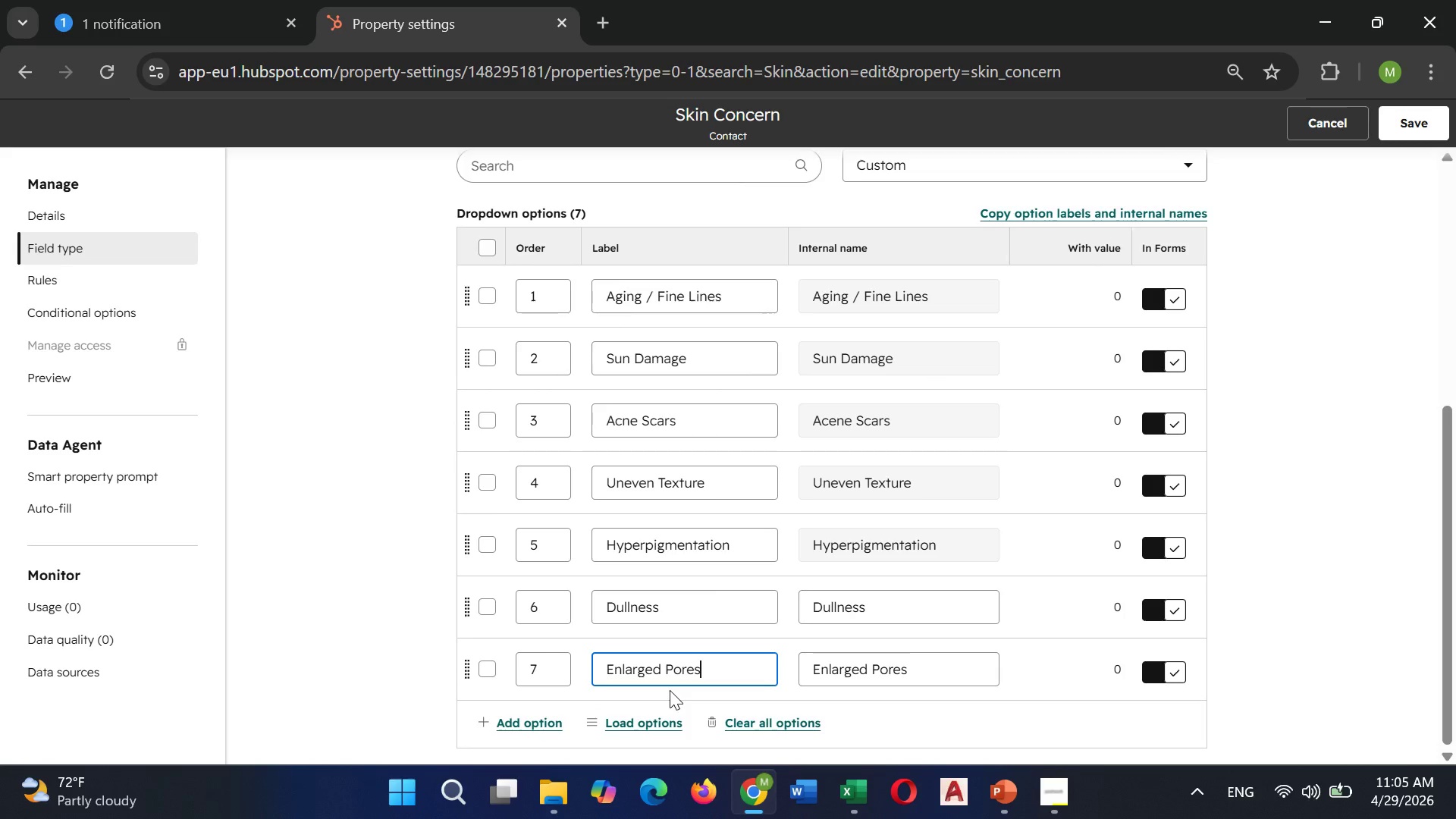 
left_click([852, 708])
 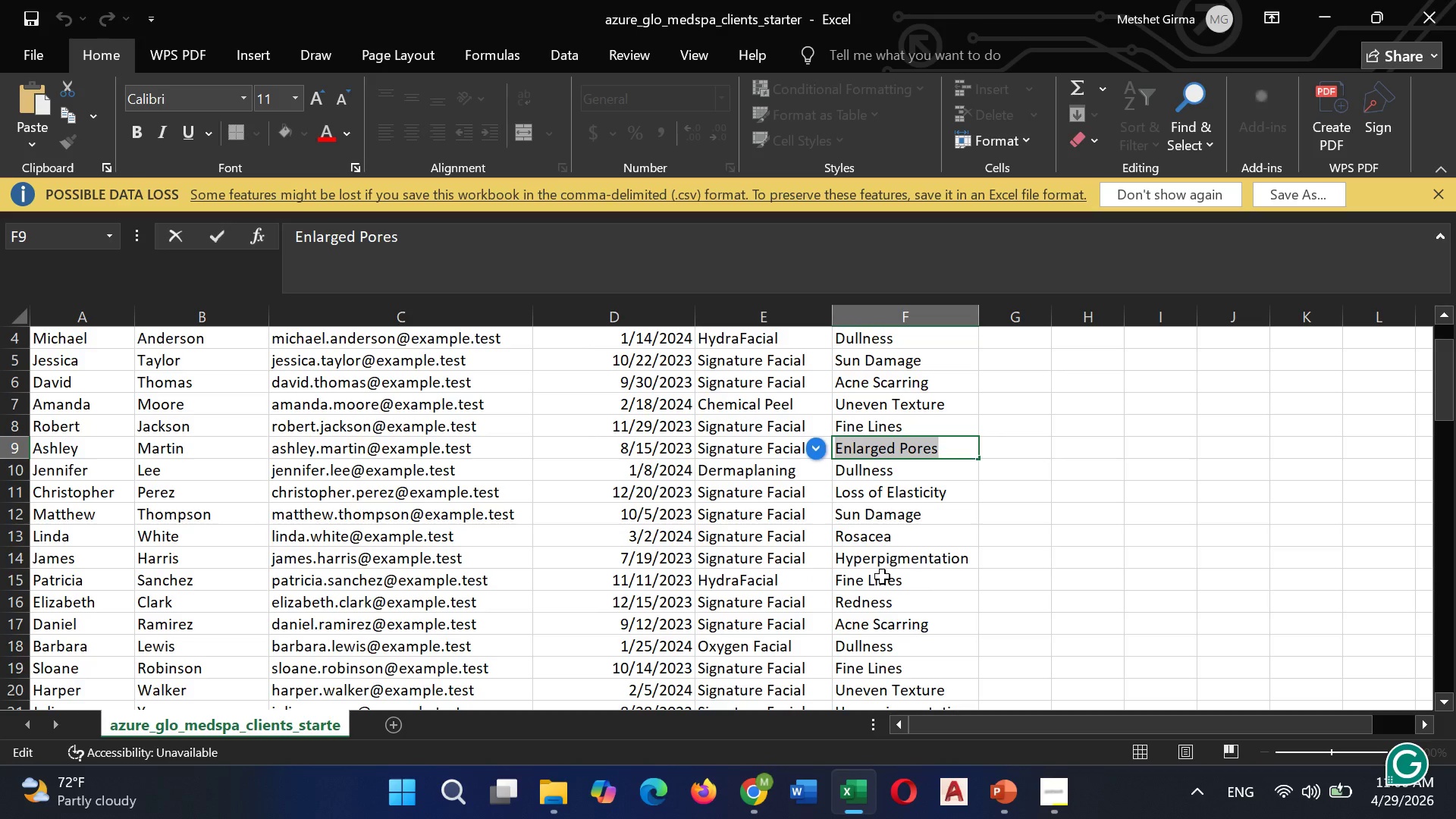 
scroll: coordinate [882, 576], scroll_direction: down, amount: 1.0
 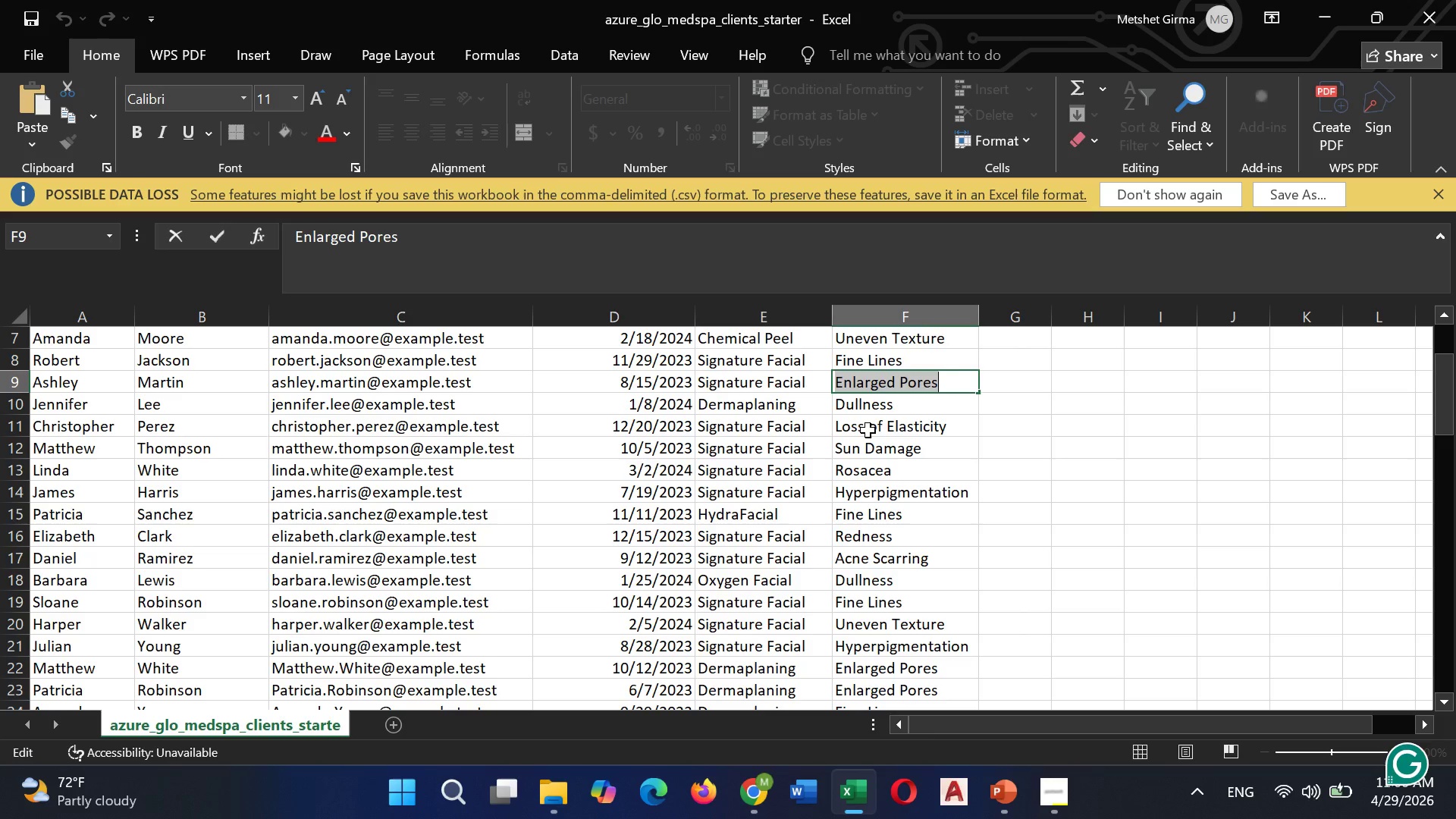 
double_click([869, 428])
 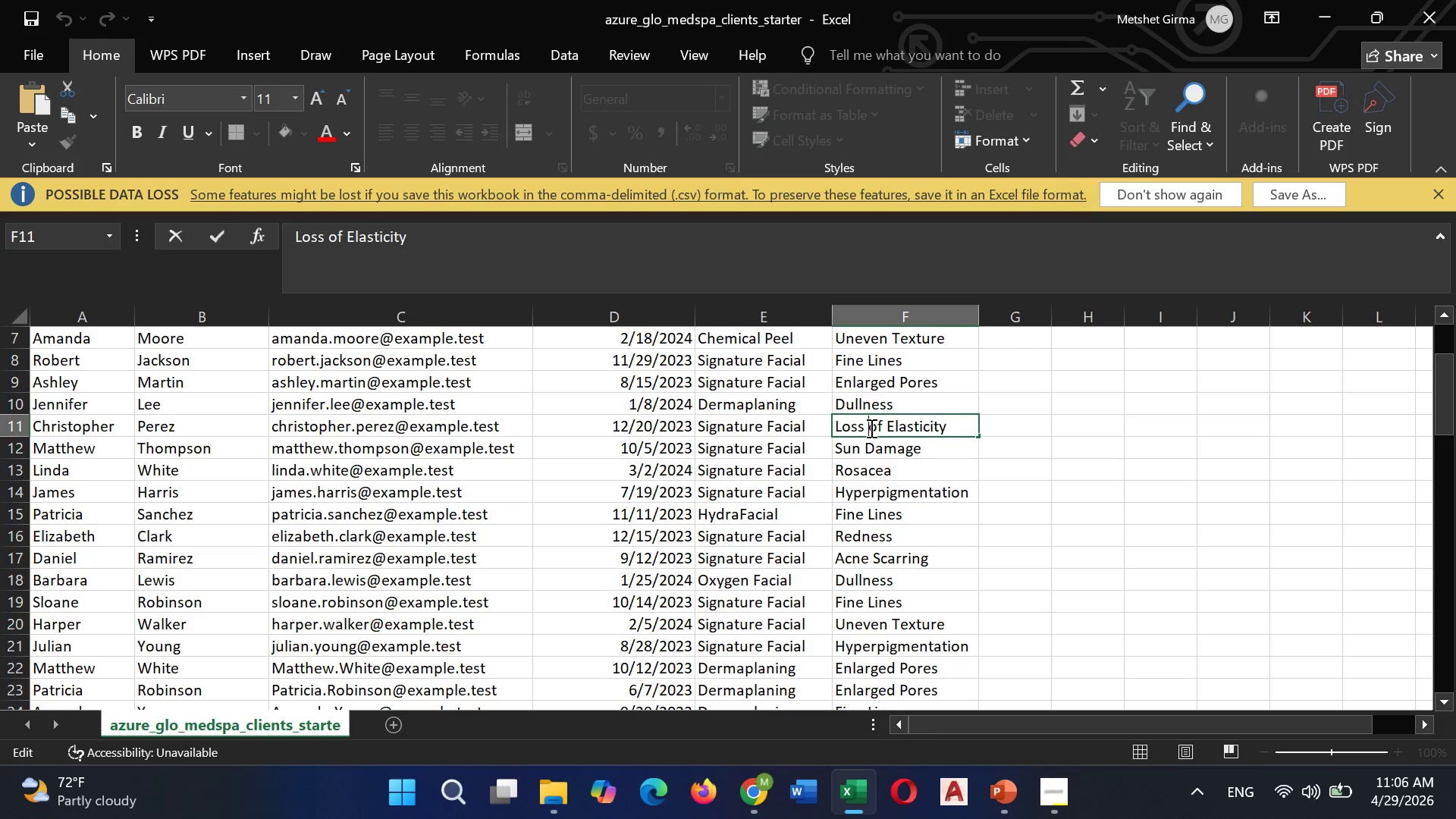 
triple_click([870, 428])
 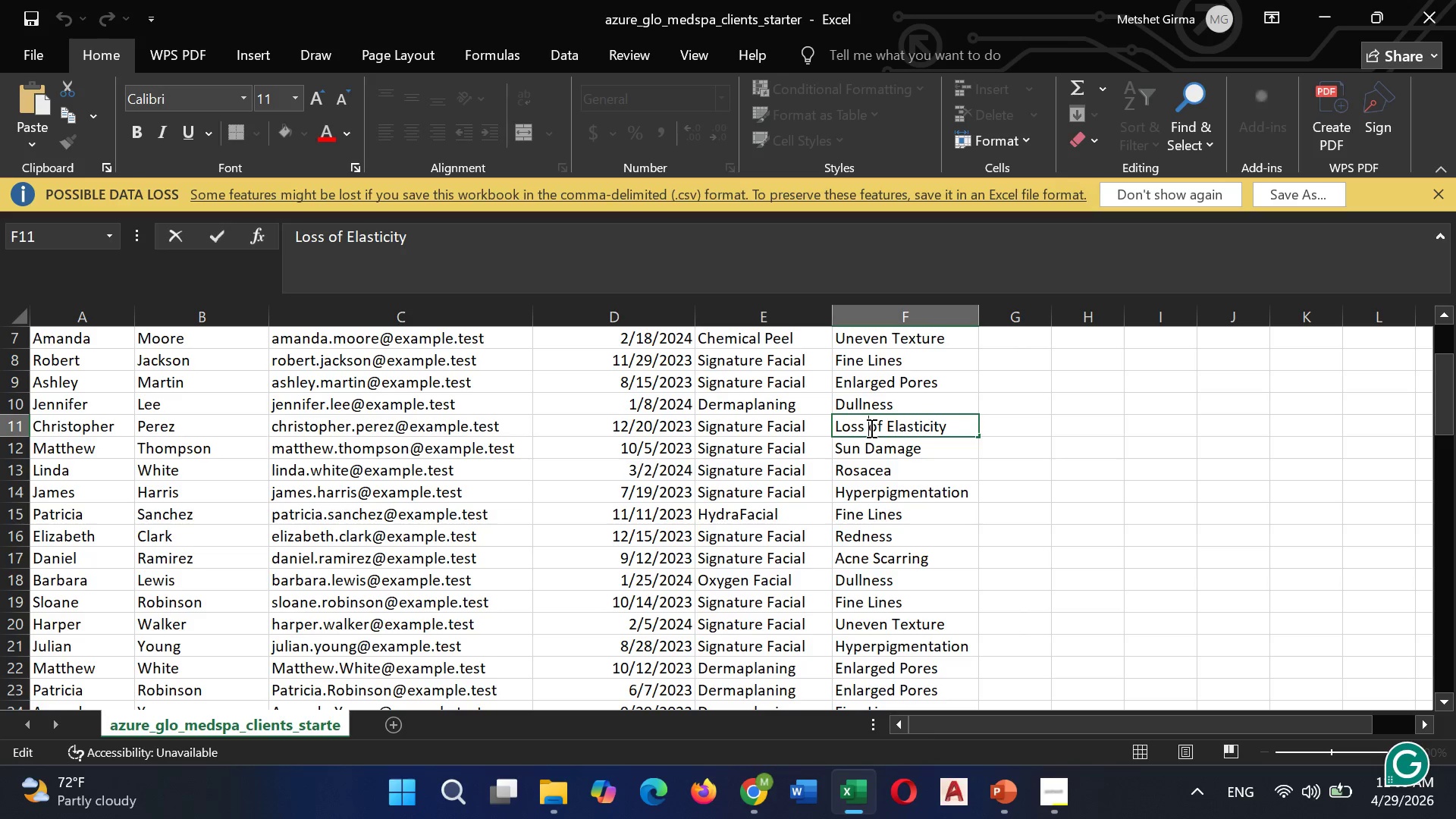 
triple_click([870, 428])
 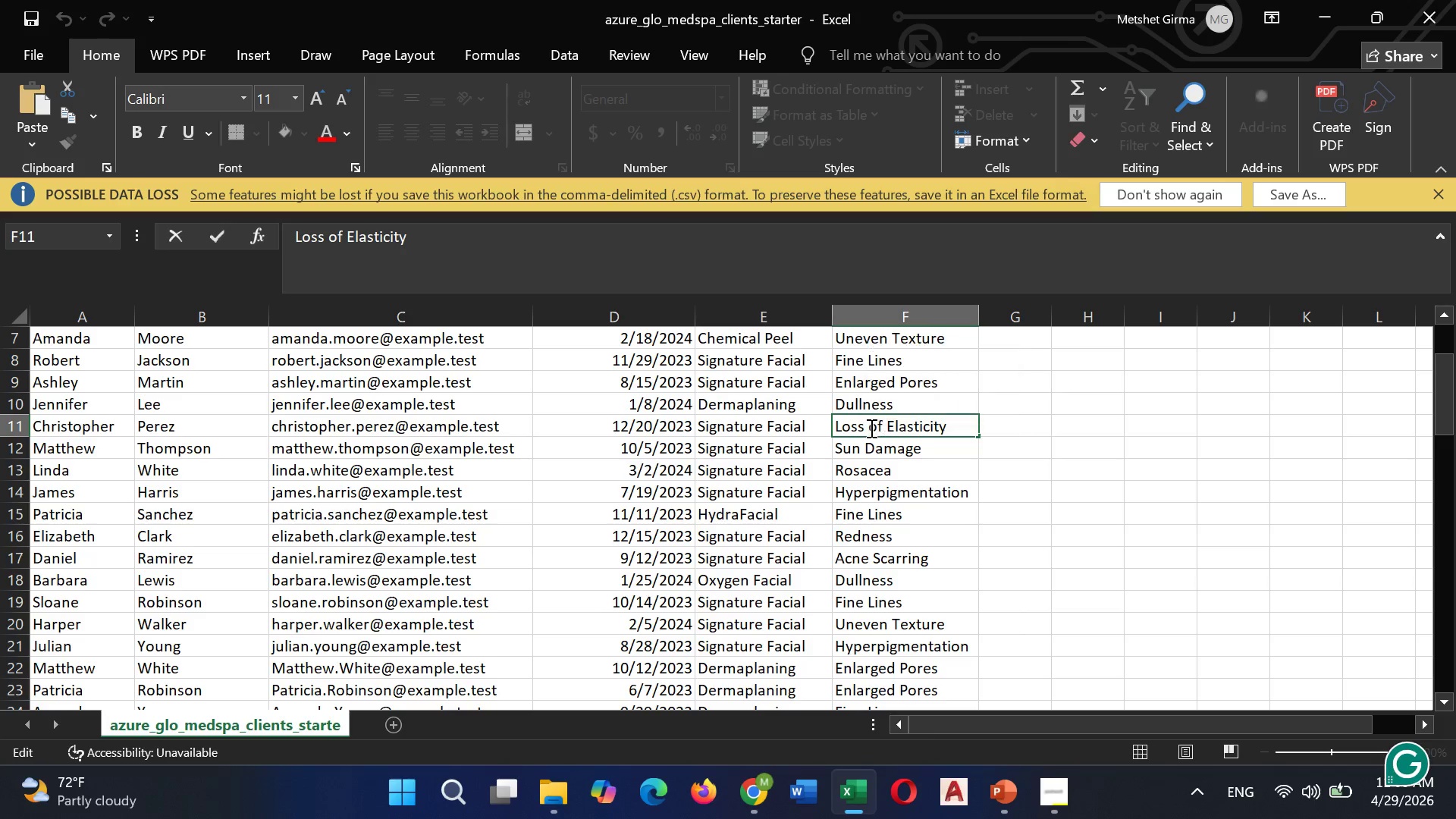 
double_click([870, 428])
 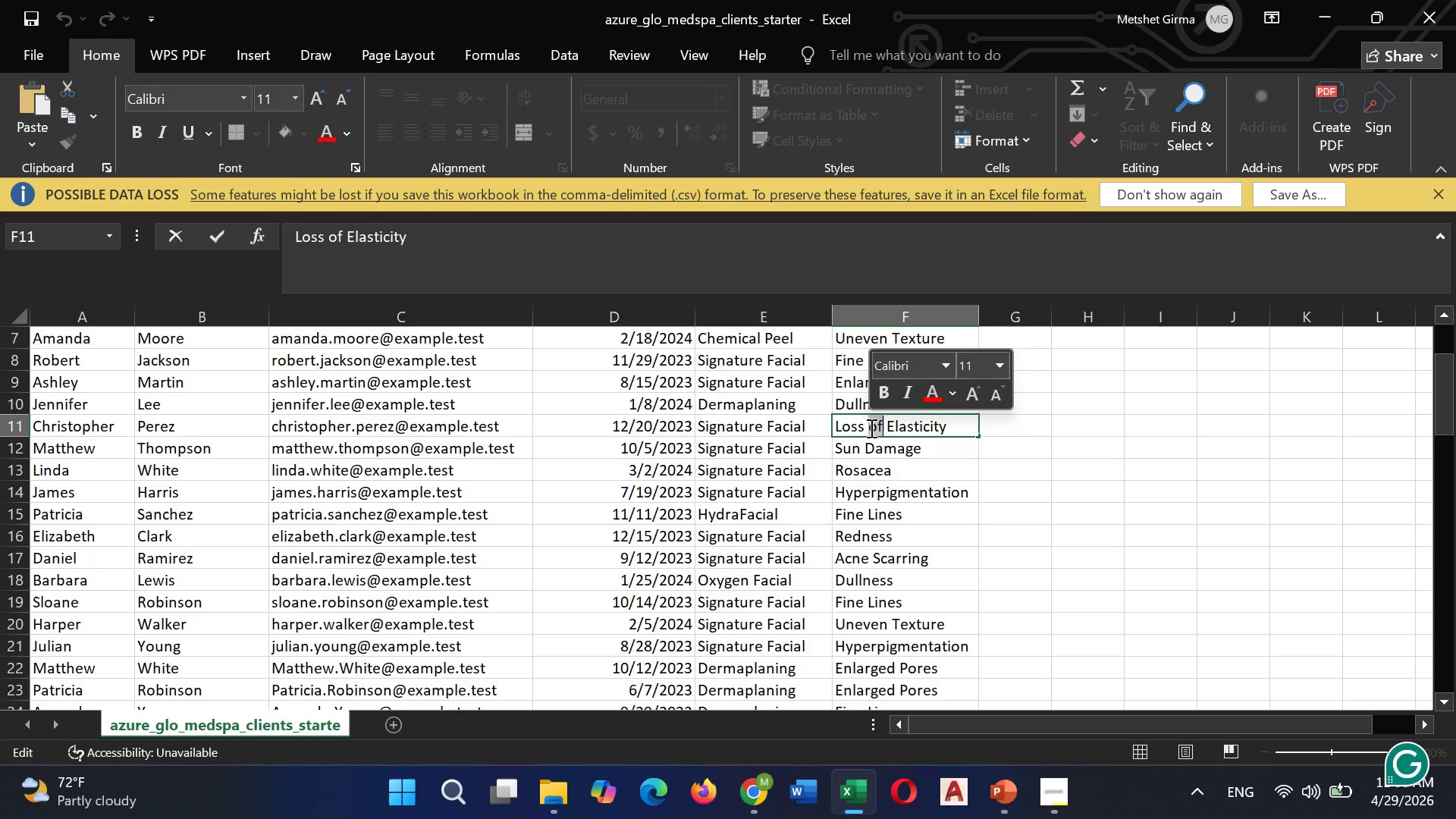 
triple_click([870, 428])
 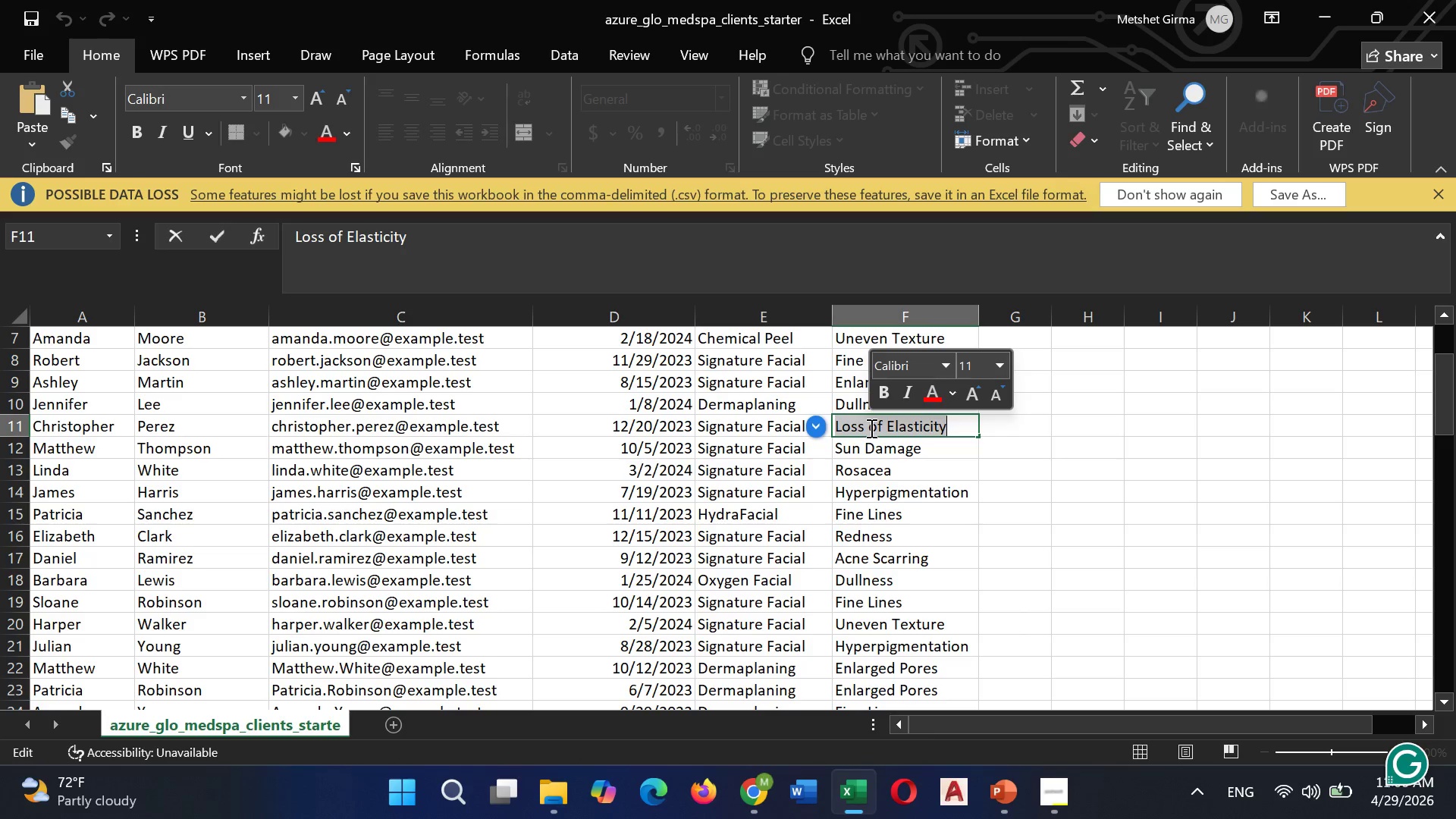 
hold_key(key=ControlLeft, duration=0.31)
 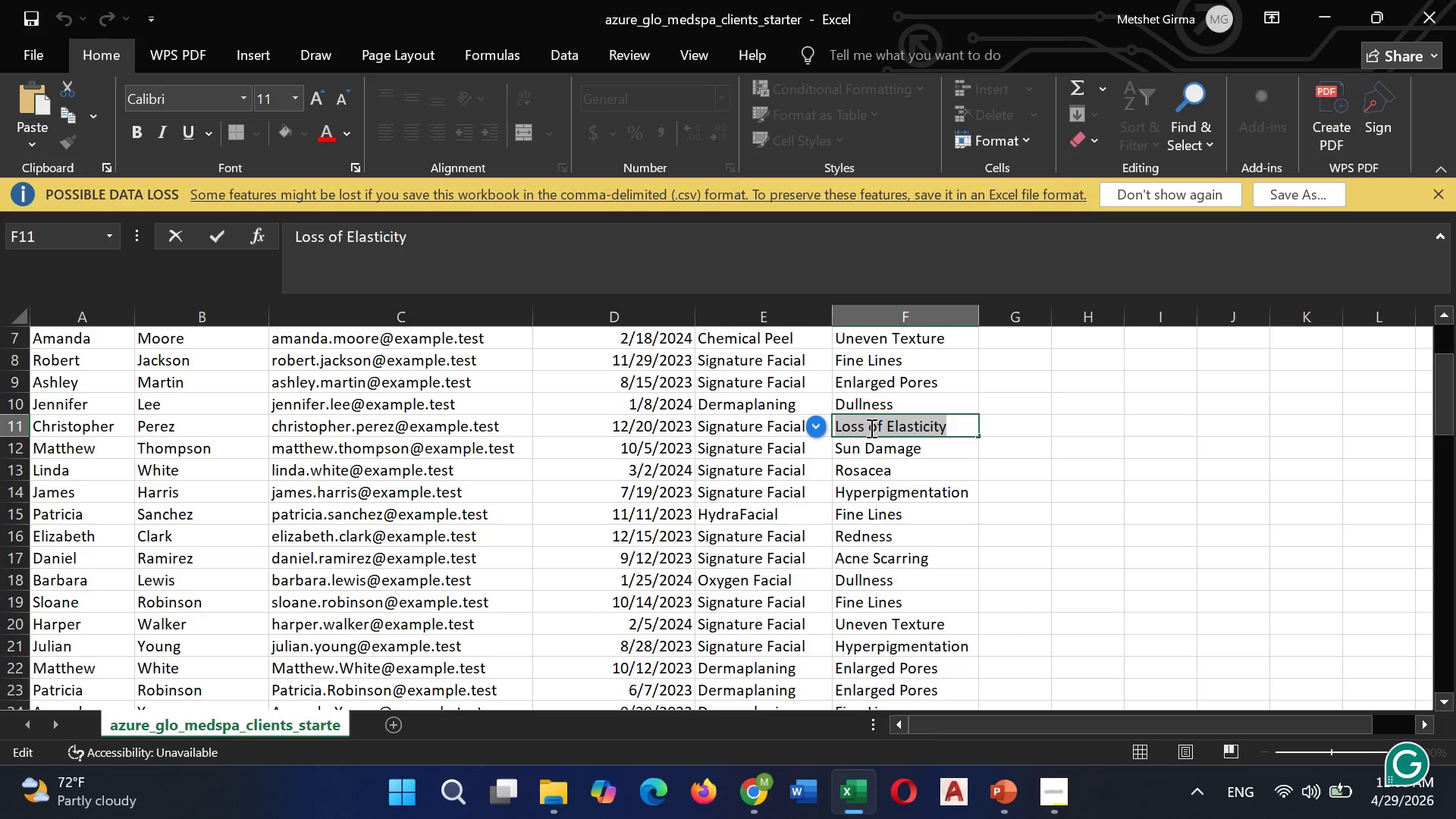 
key(C)
 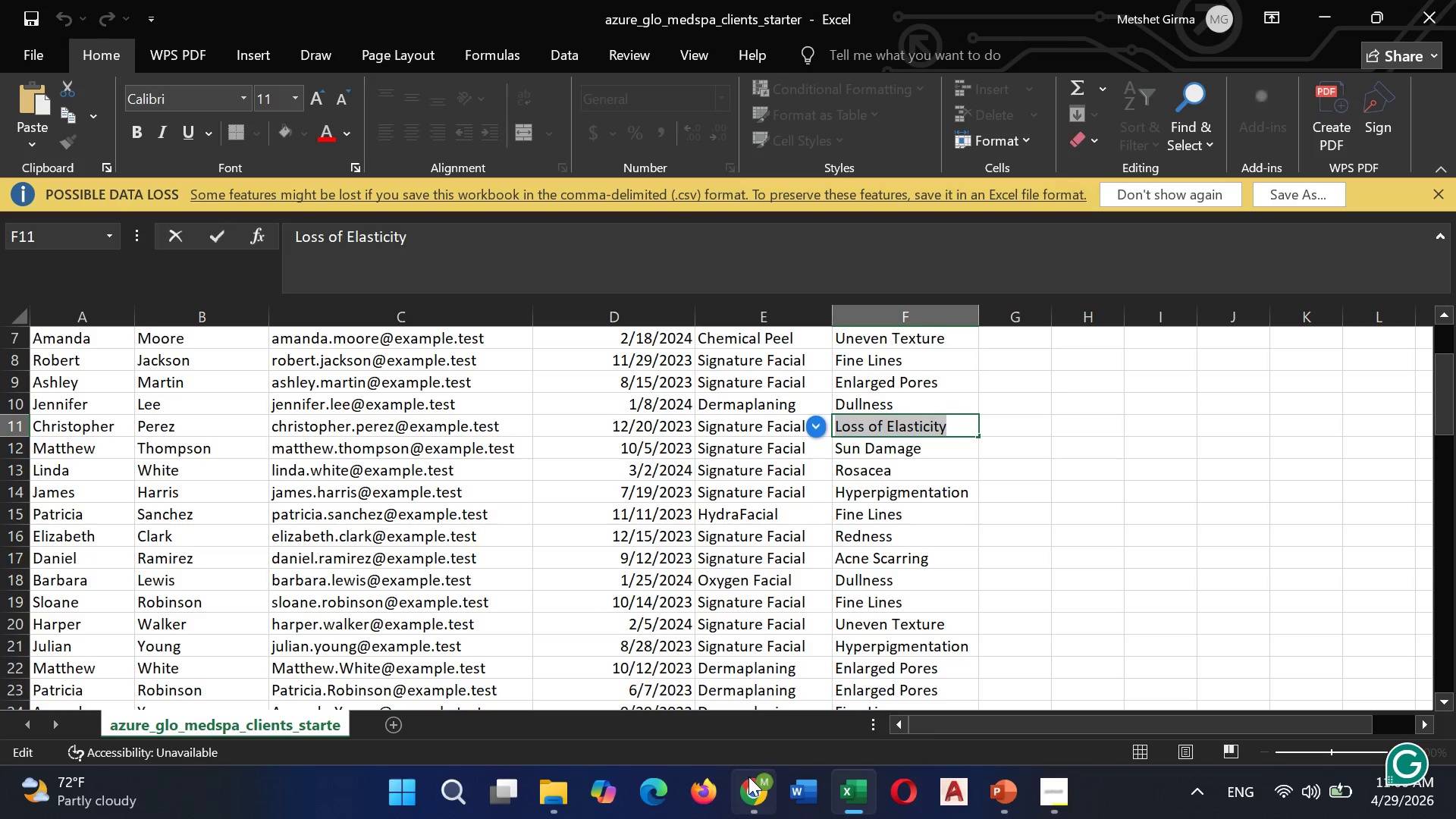 
left_click_drag(start_coordinate=[751, 695], to_coordinate=[519, 716])
 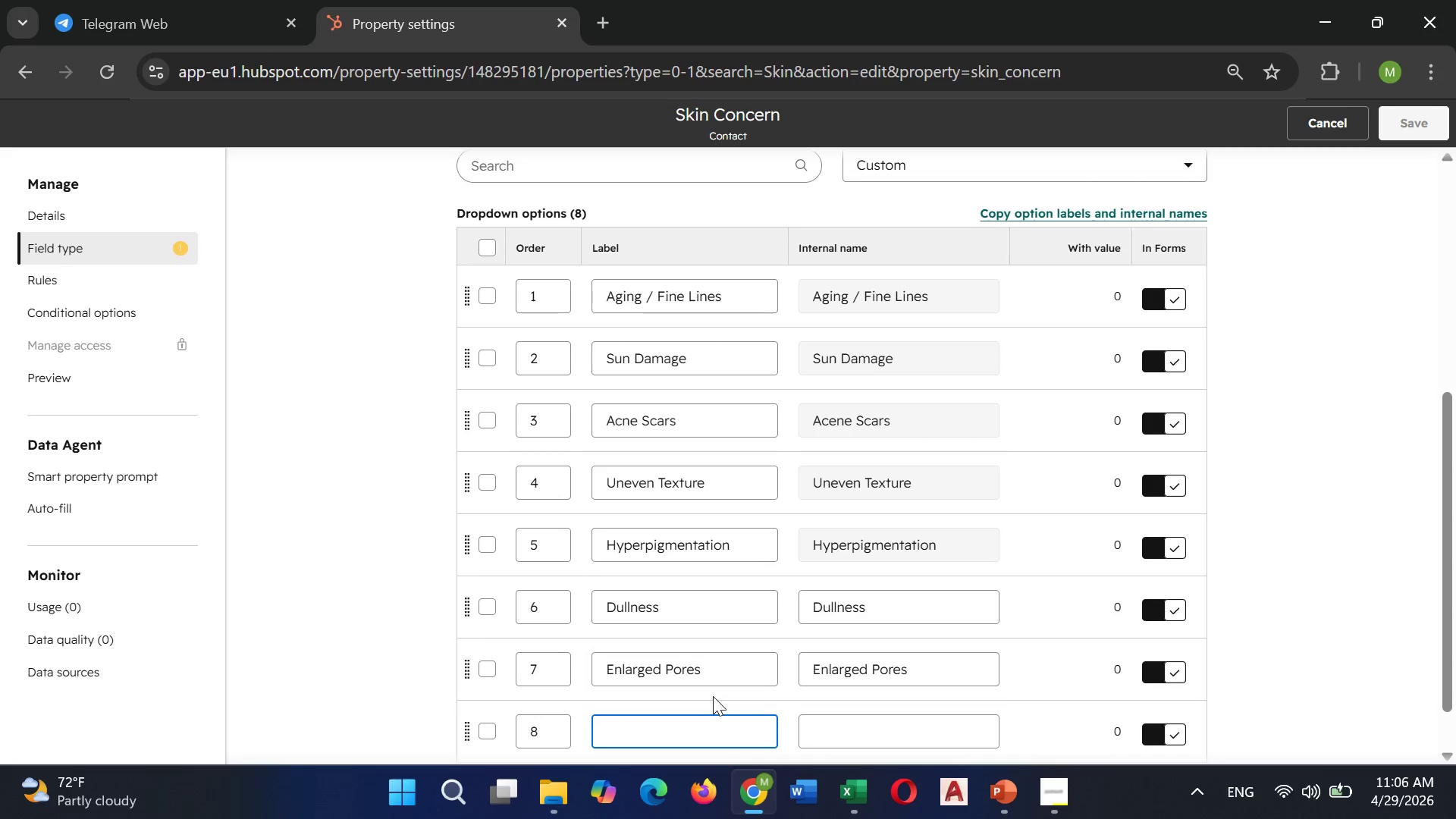 
left_click([519, 716])
 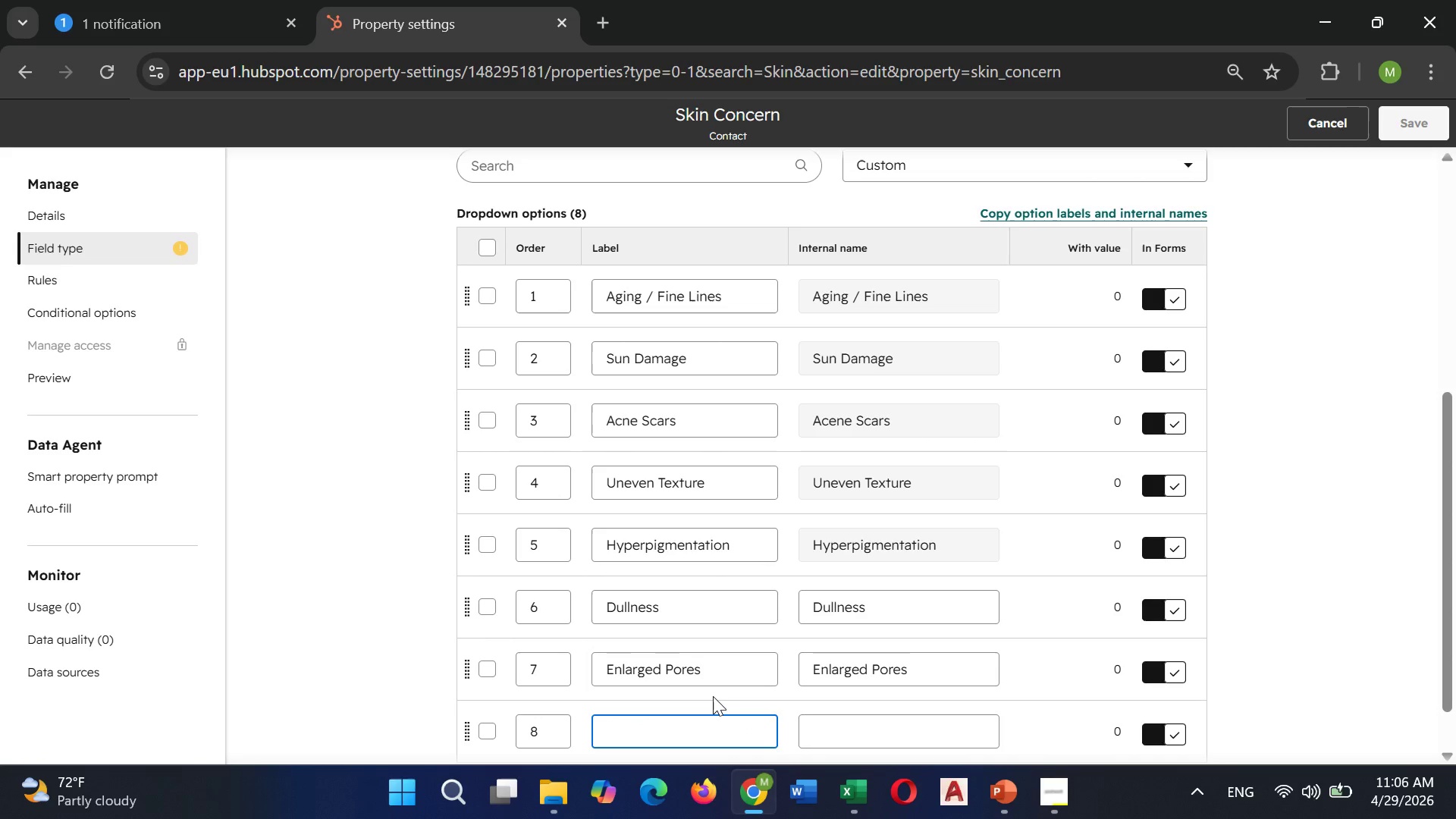 
key(Control+V)
 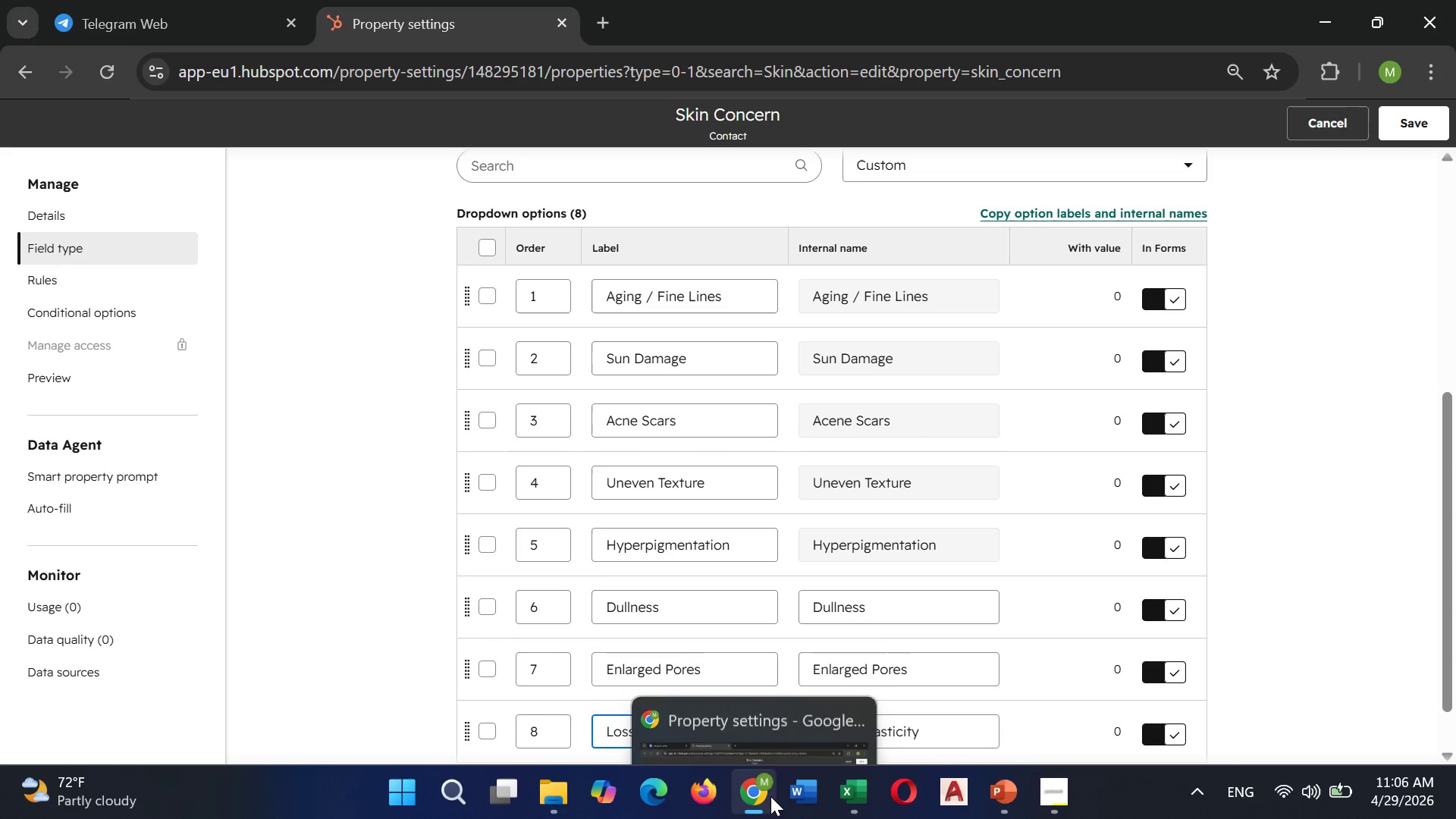 
left_click([752, 690])
 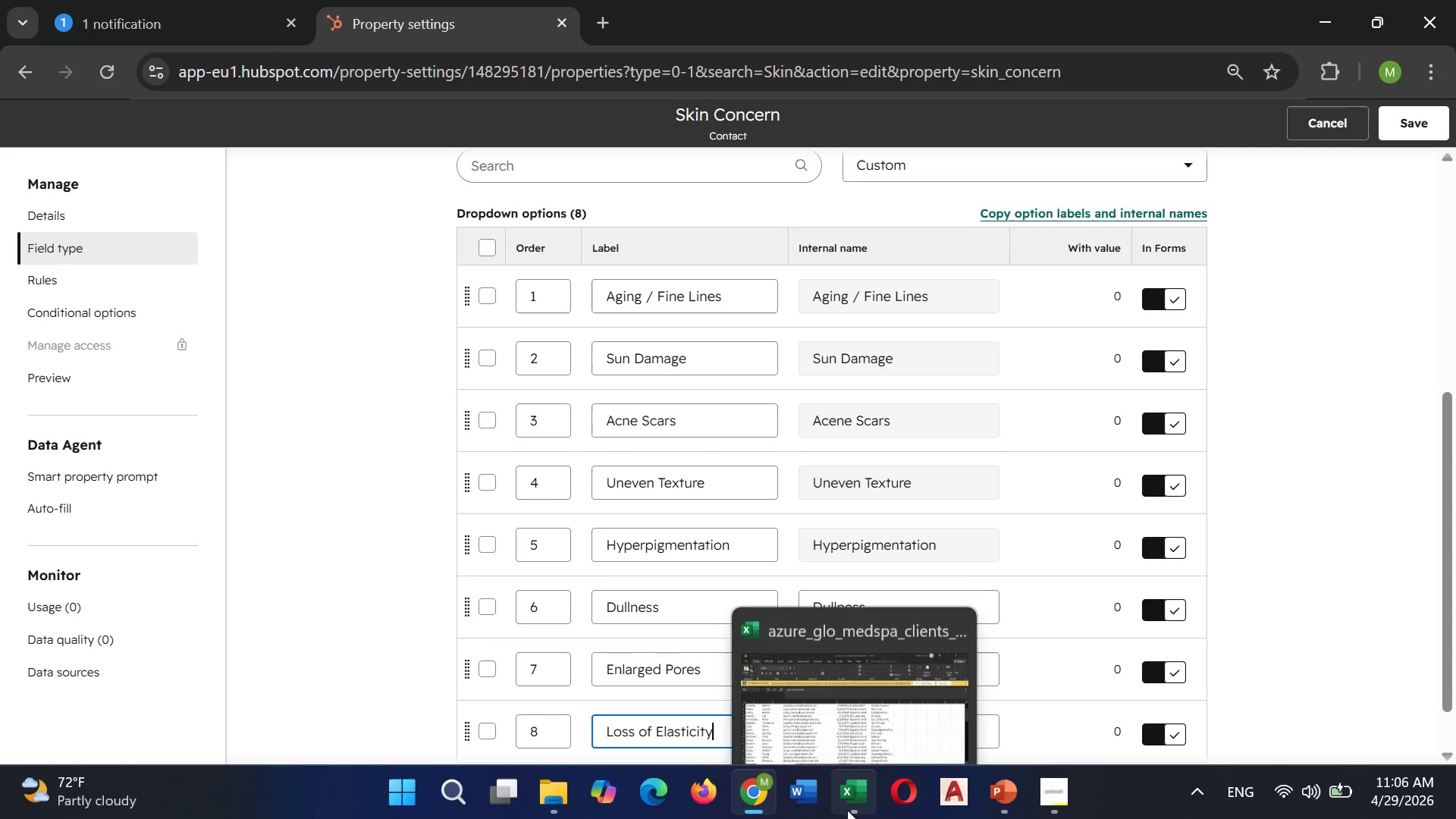 
left_click([831, 699])
 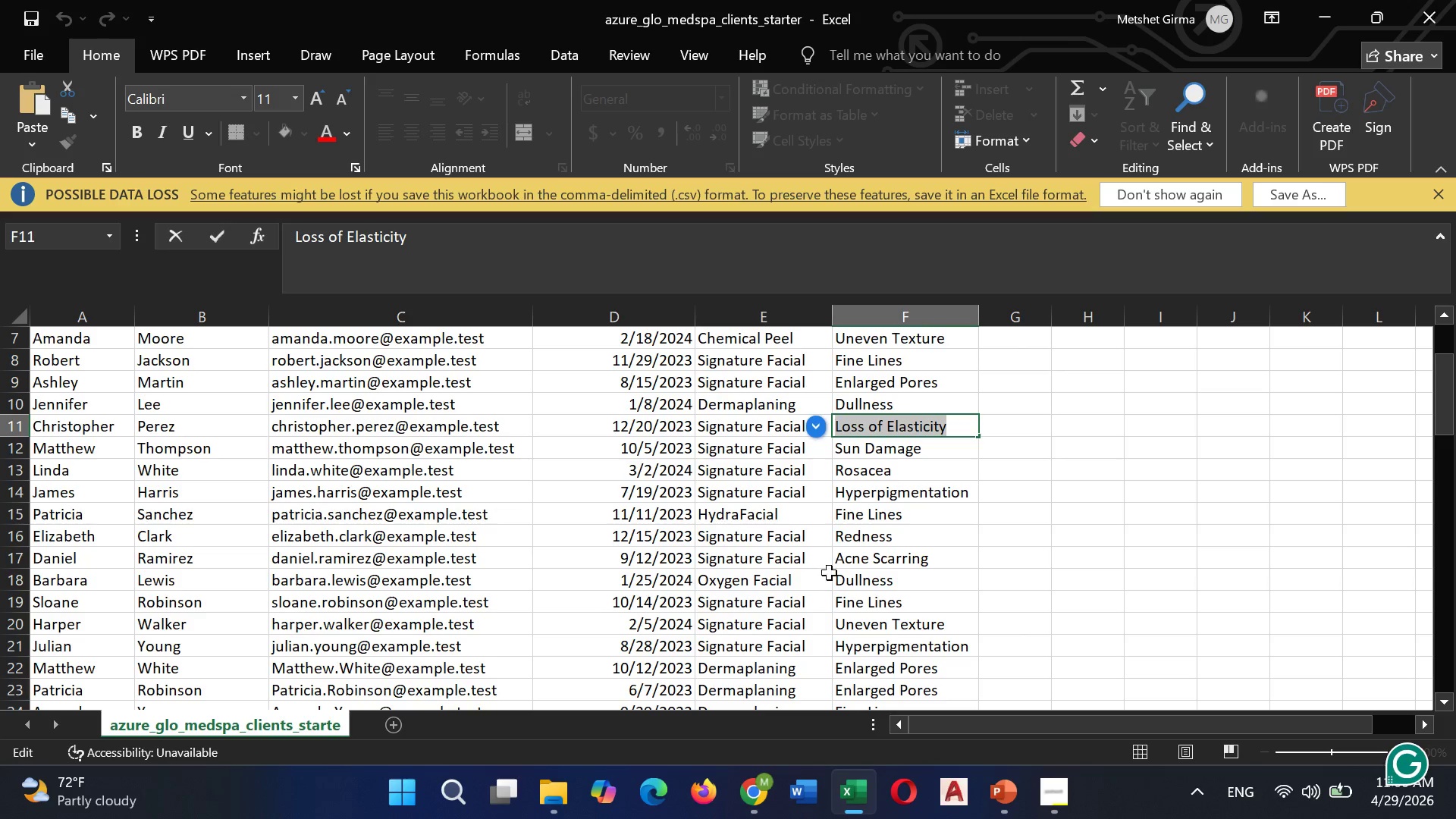 
left_click([867, 472])
 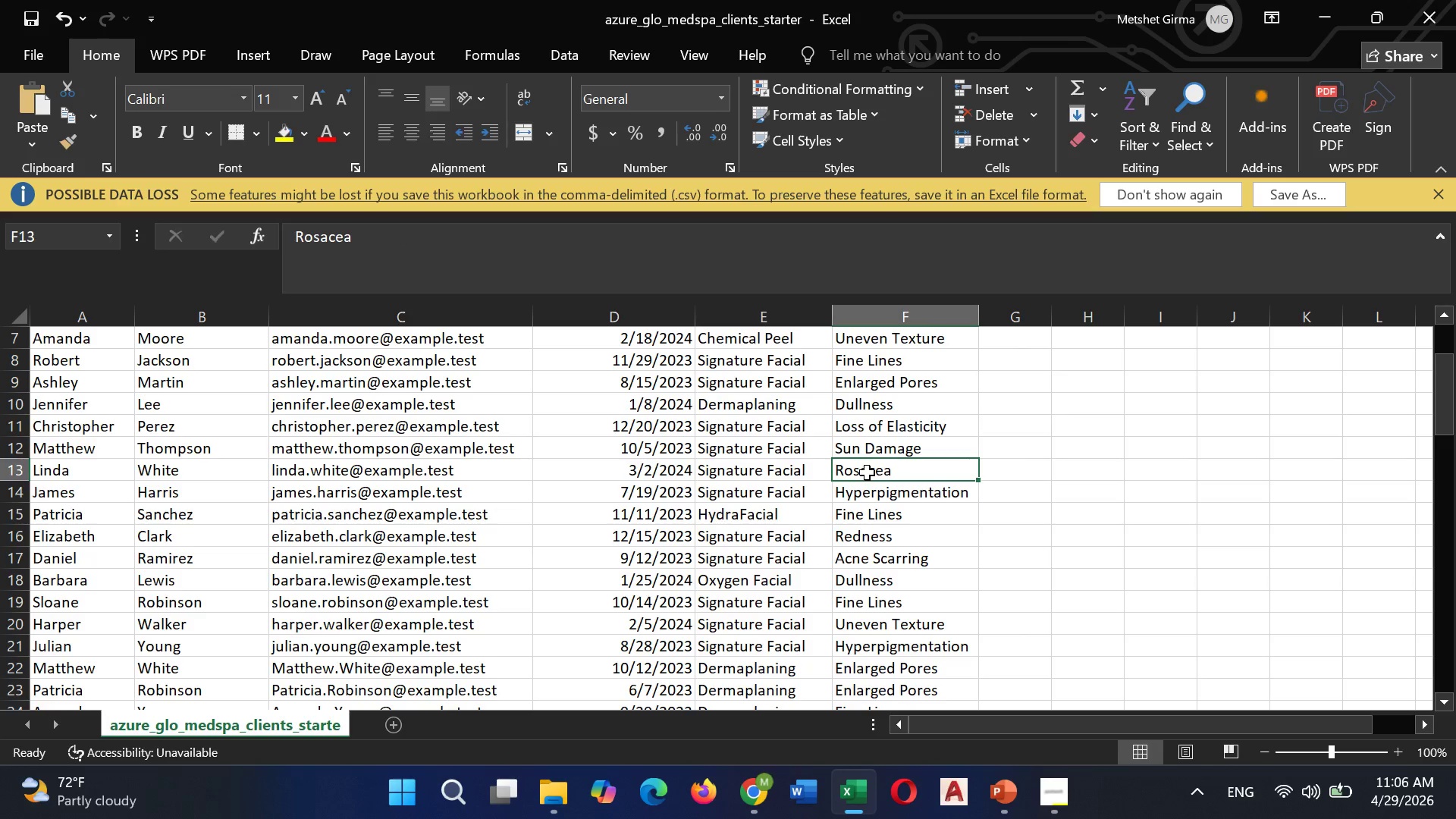 
left_click([867, 472])
 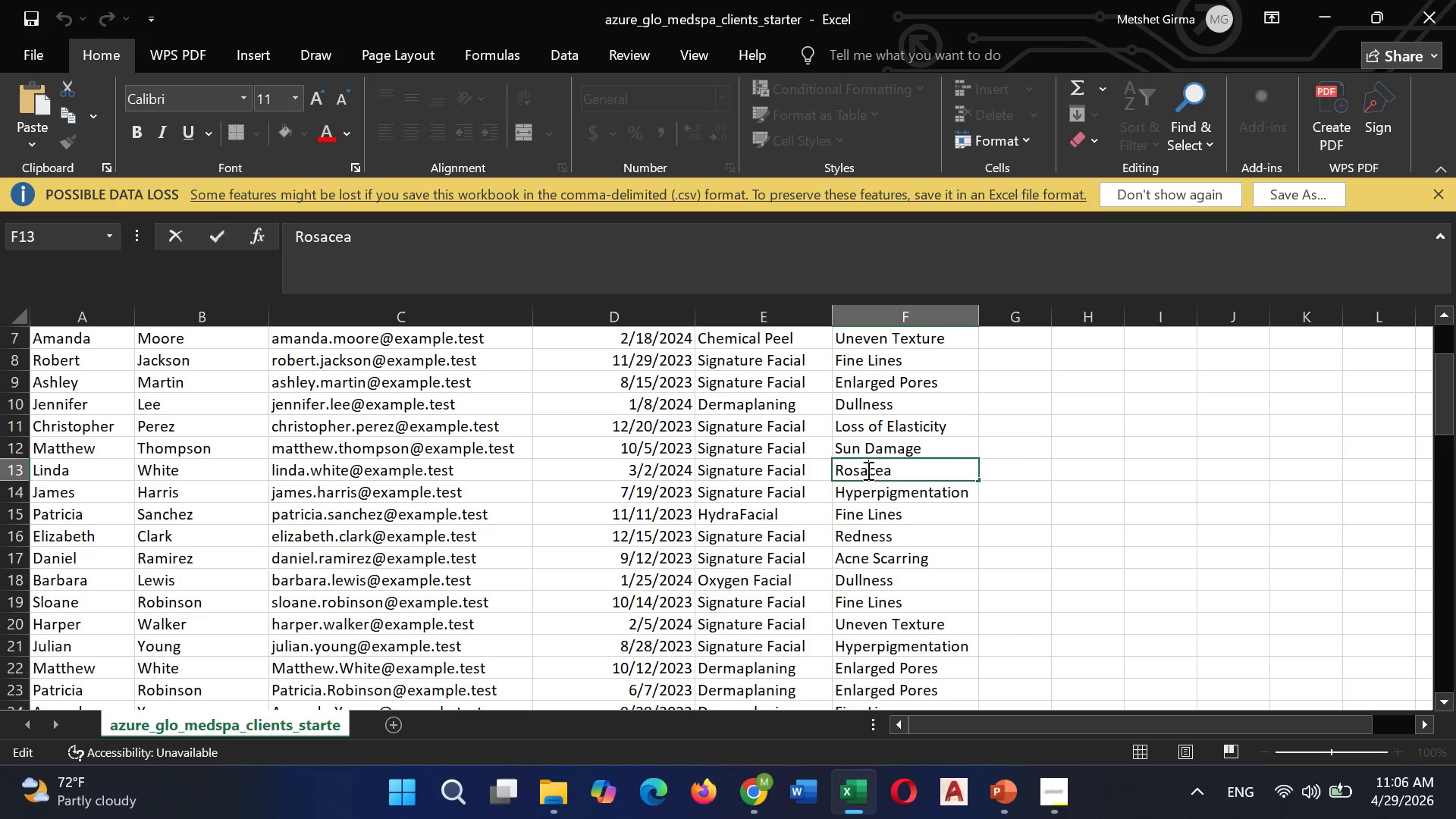 
triple_click([867, 470])
 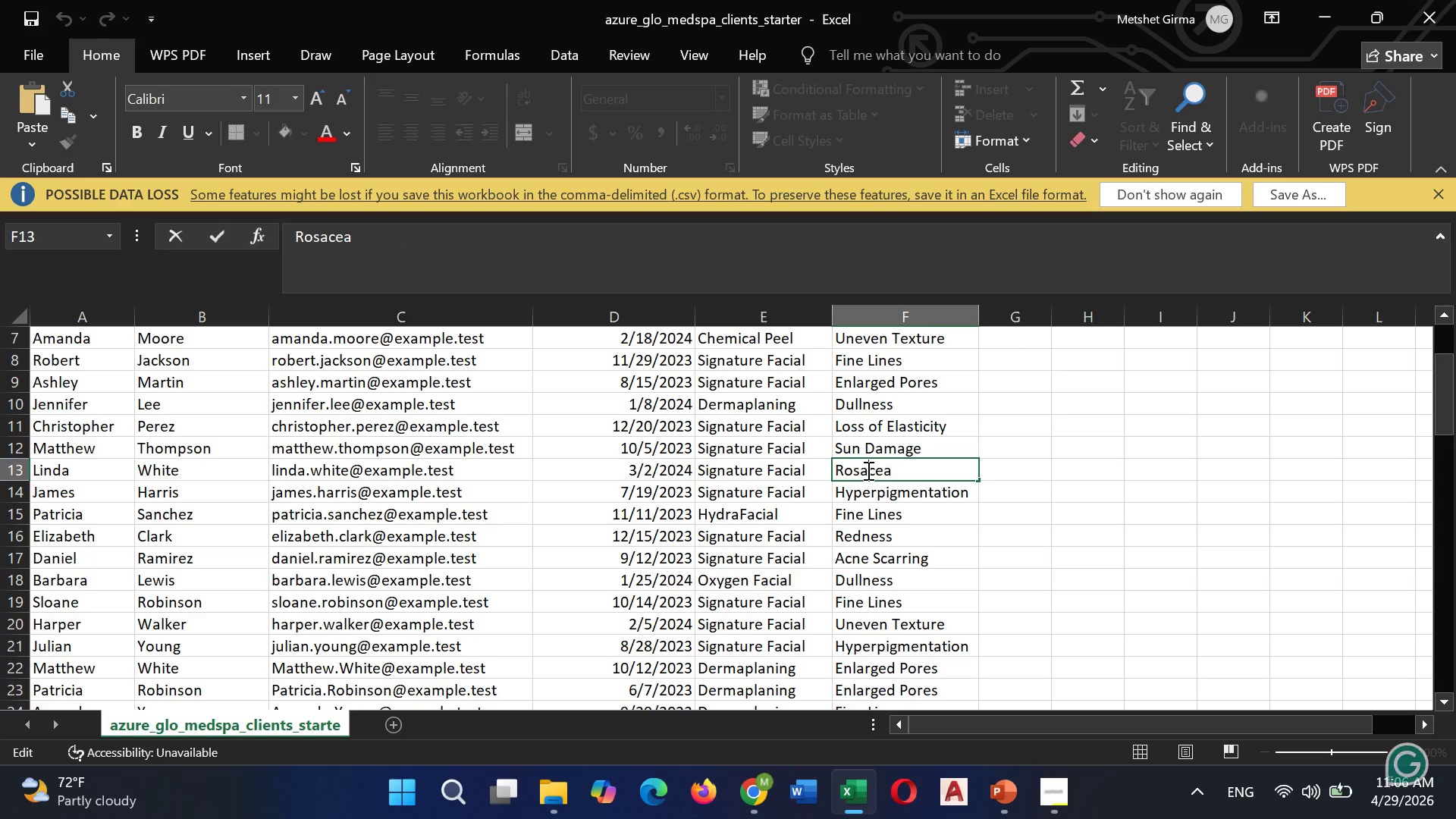 
triple_click([867, 470])
 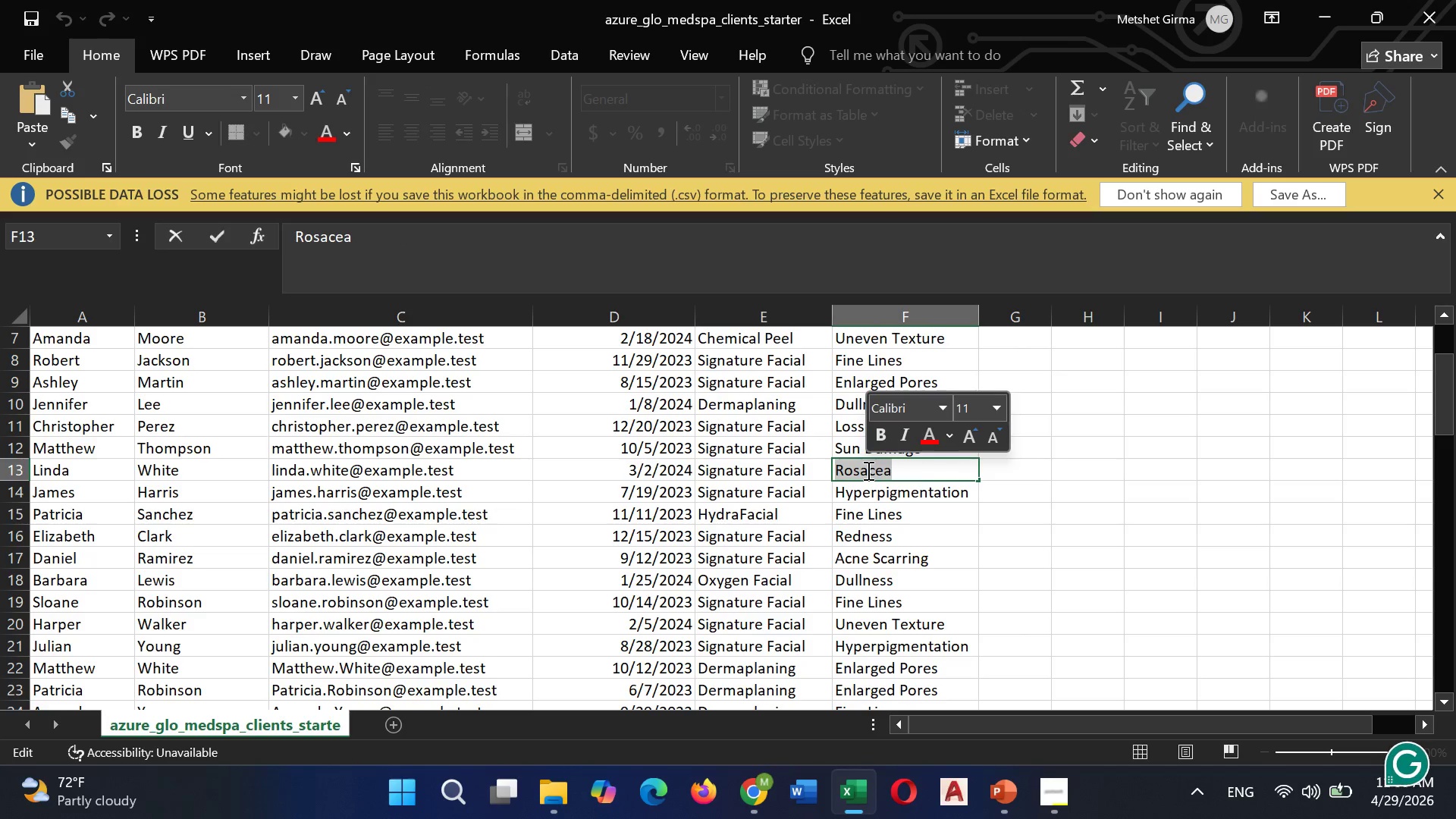 
key(Control+C)
 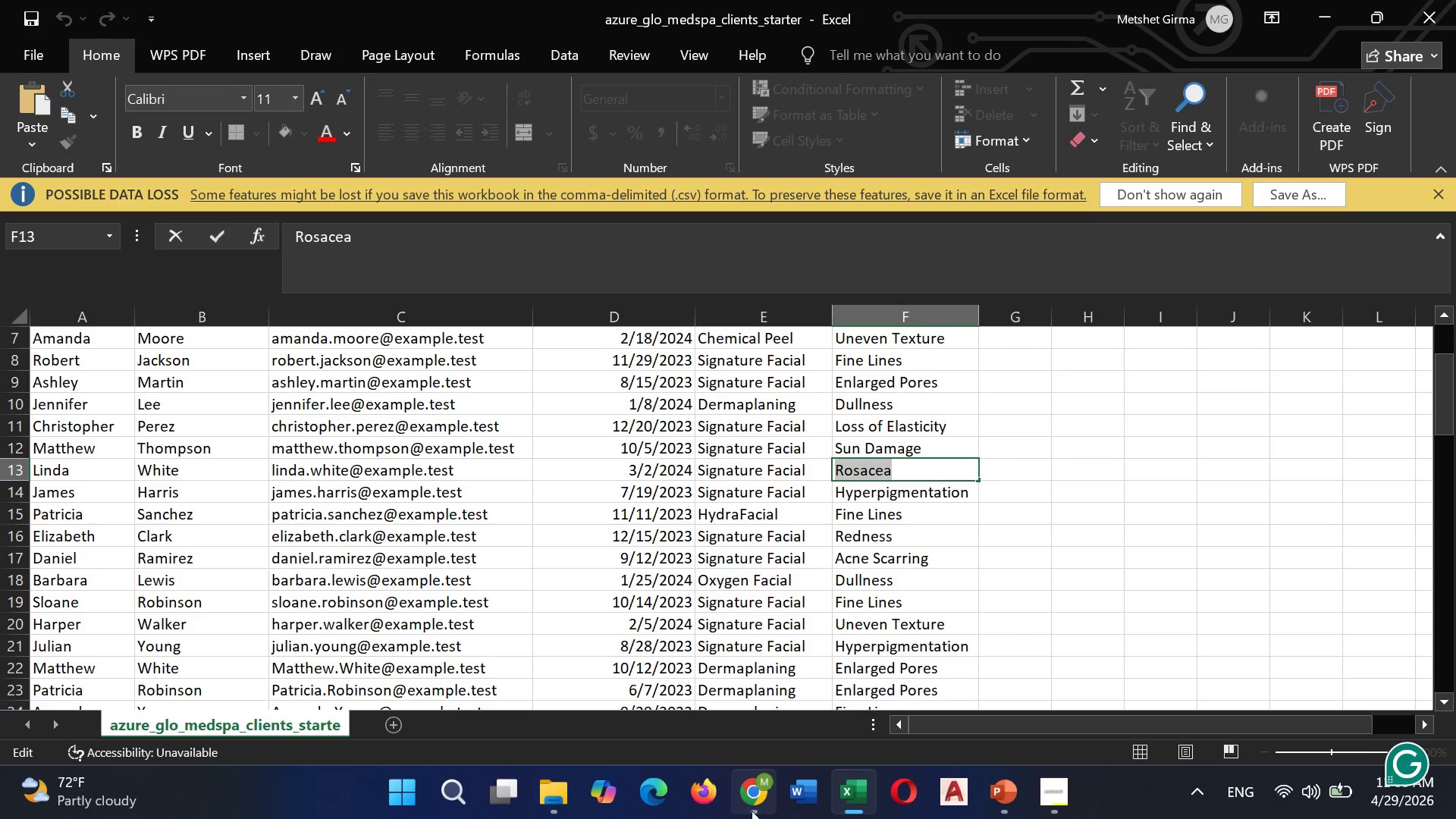 
left_click([758, 700])
 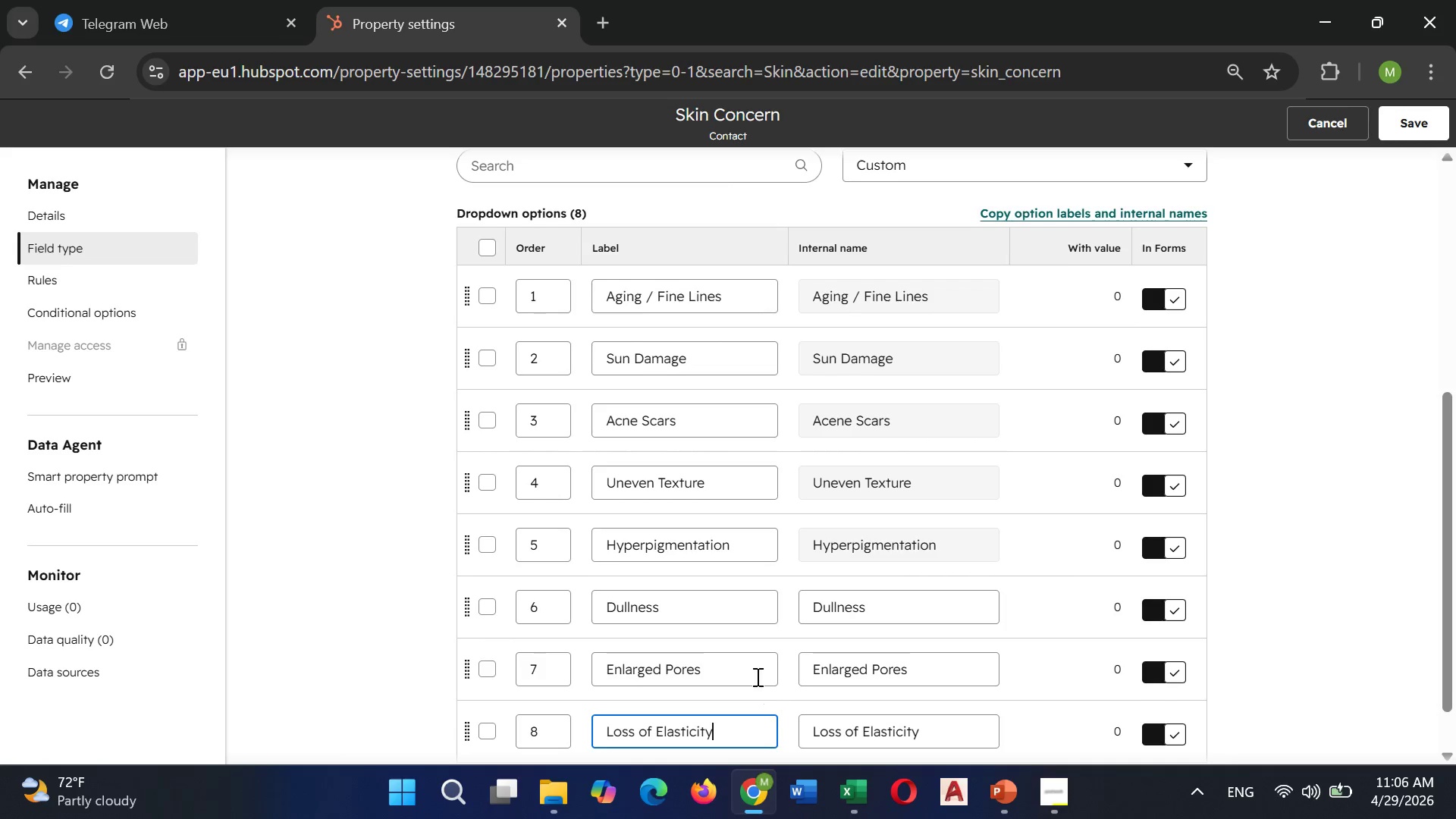 
scroll: coordinate [756, 676], scroll_direction: down, amount: 2.0
 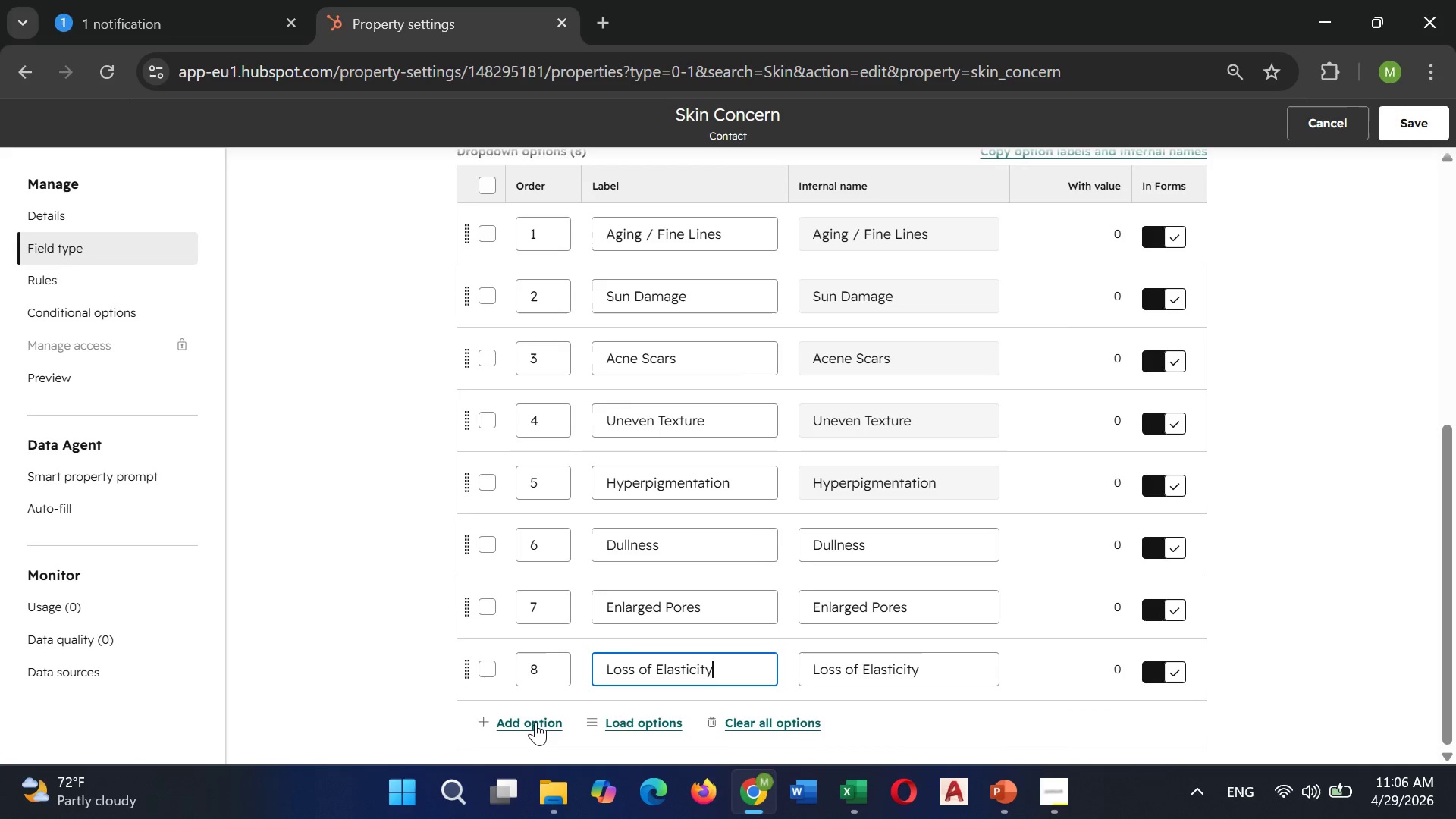 
left_click([537, 719])
 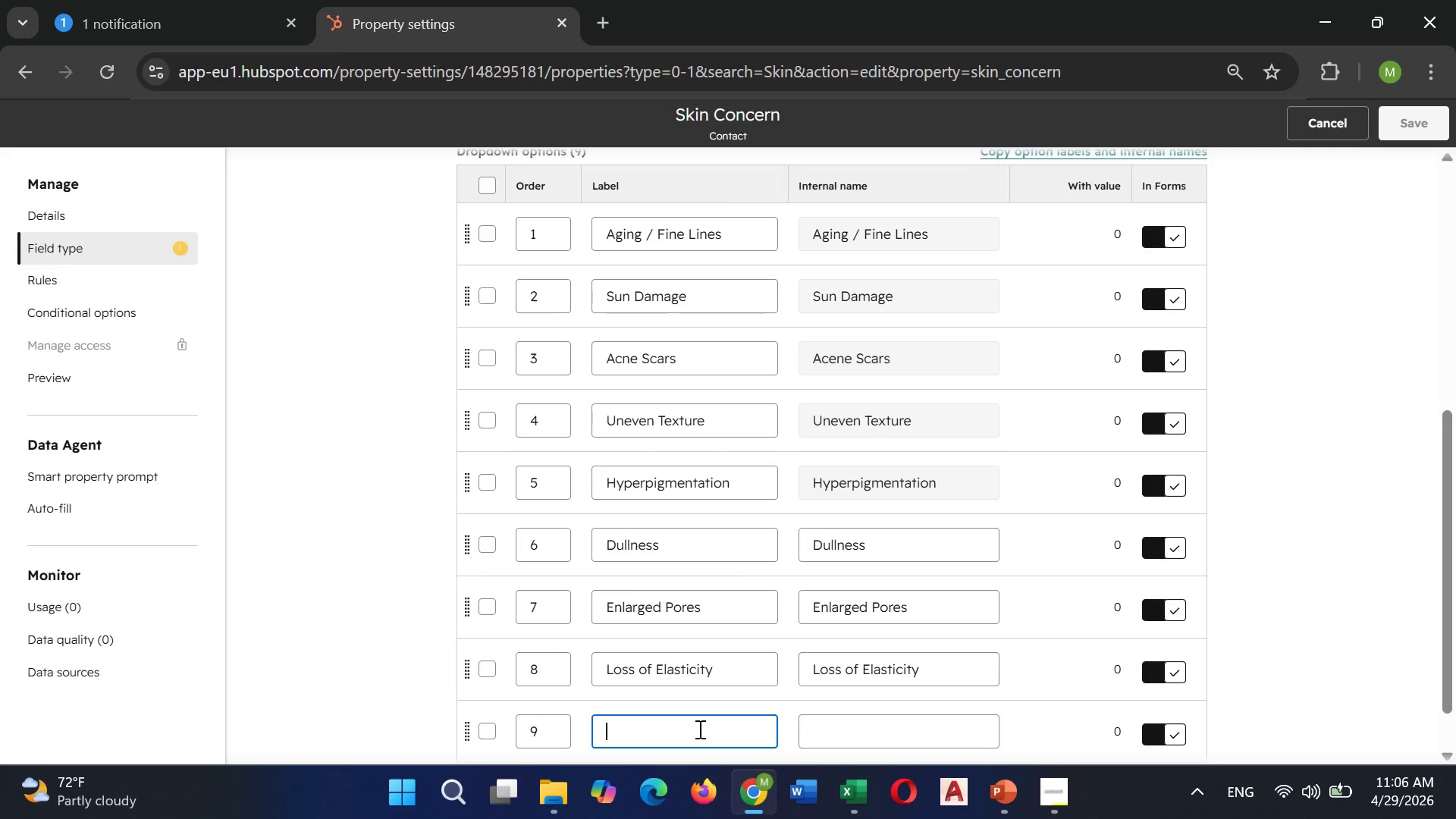 
hold_key(key=ControlLeft, duration=0.56)
 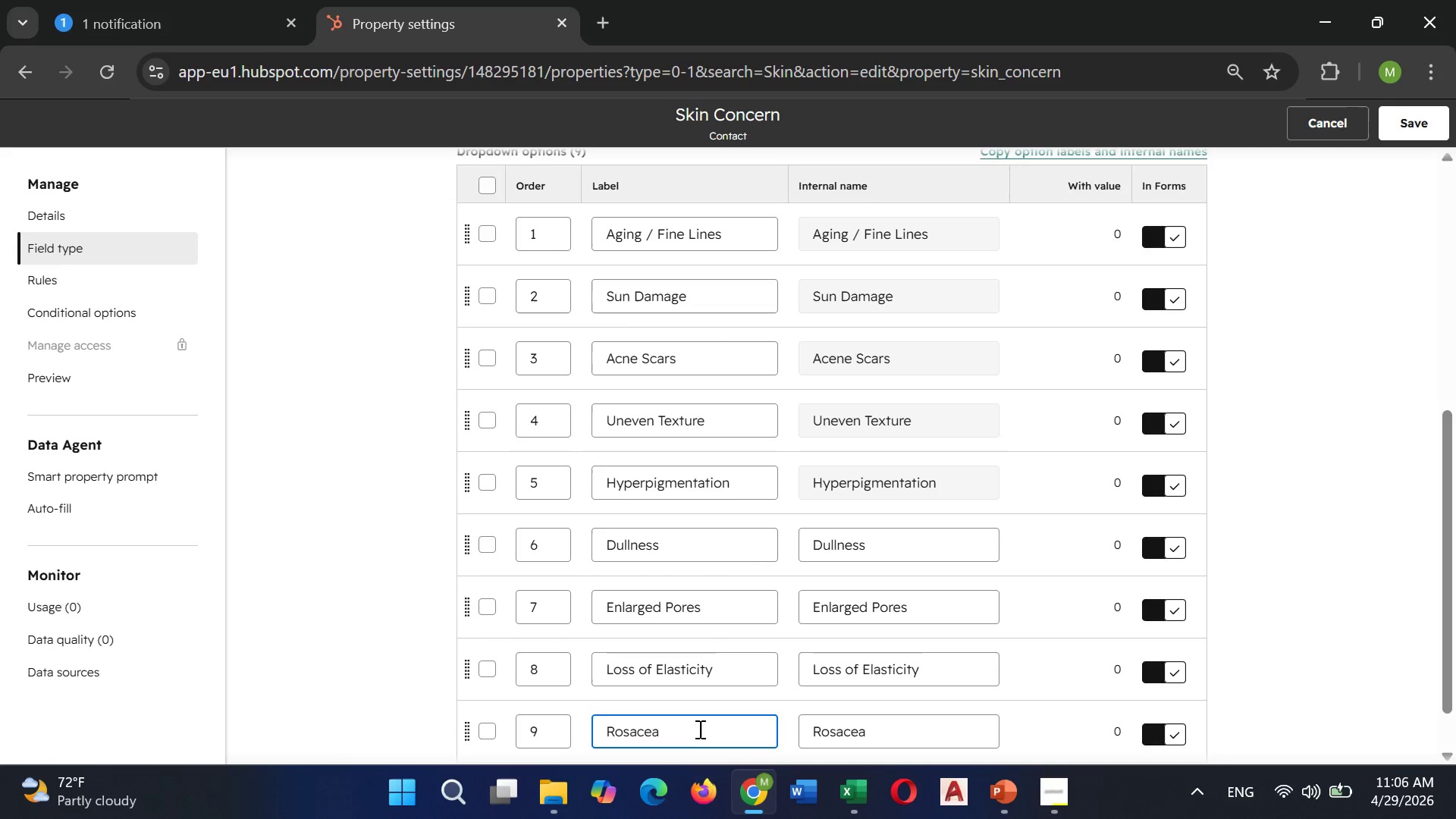 
key(V)
 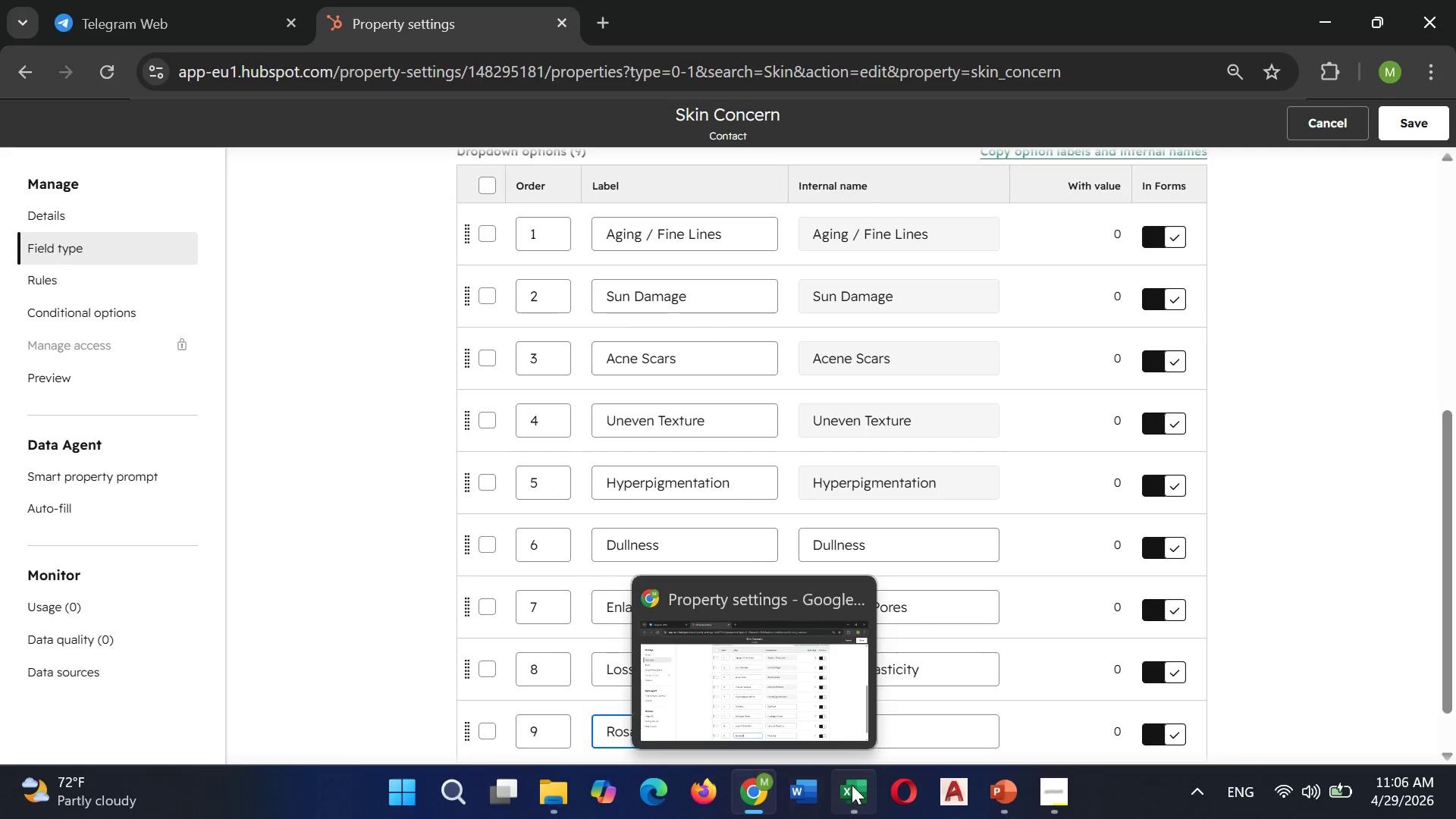 
left_click([864, 714])
 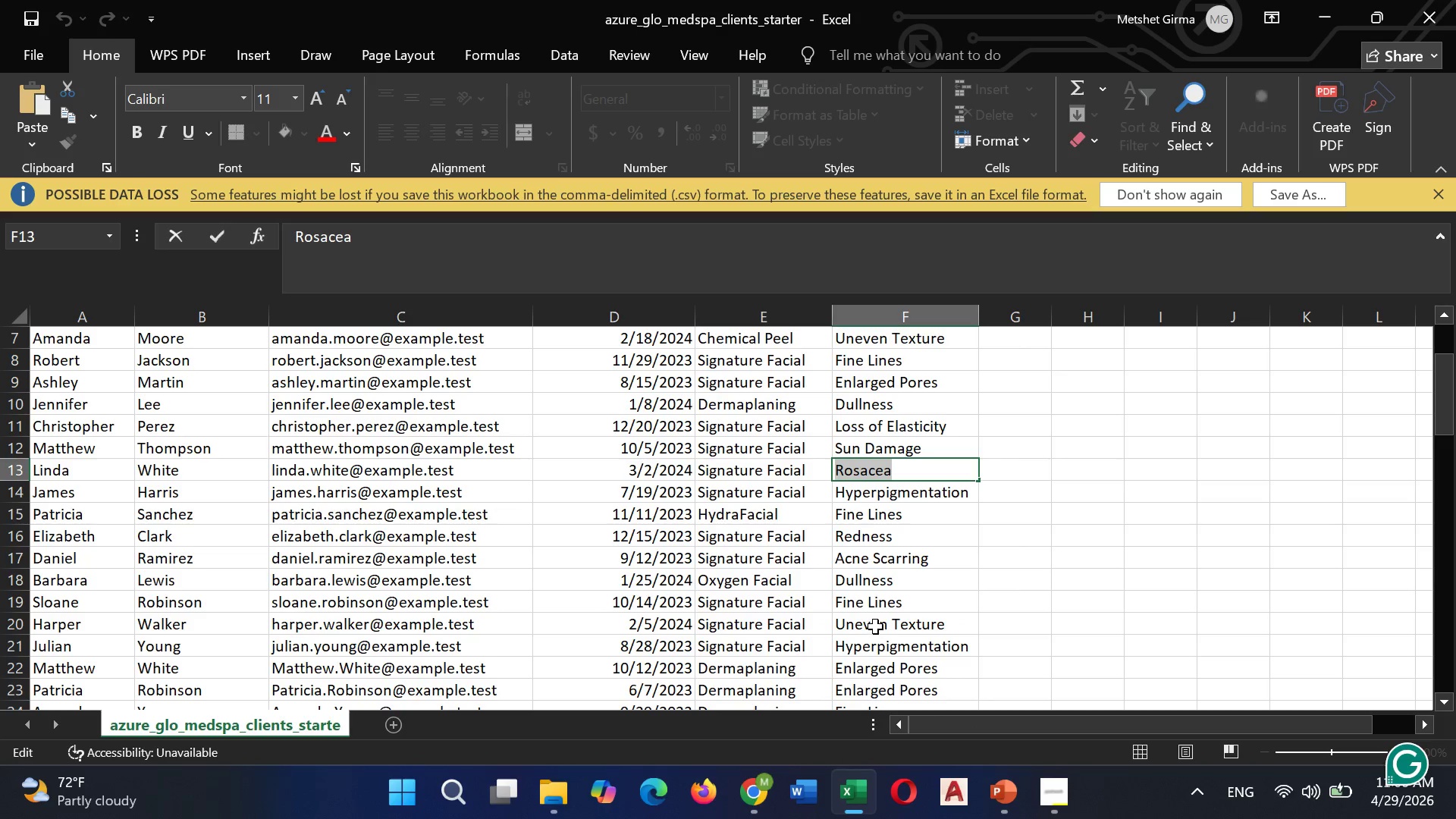 
scroll: coordinate [875, 618], scroll_direction: down, amount: 2.0
 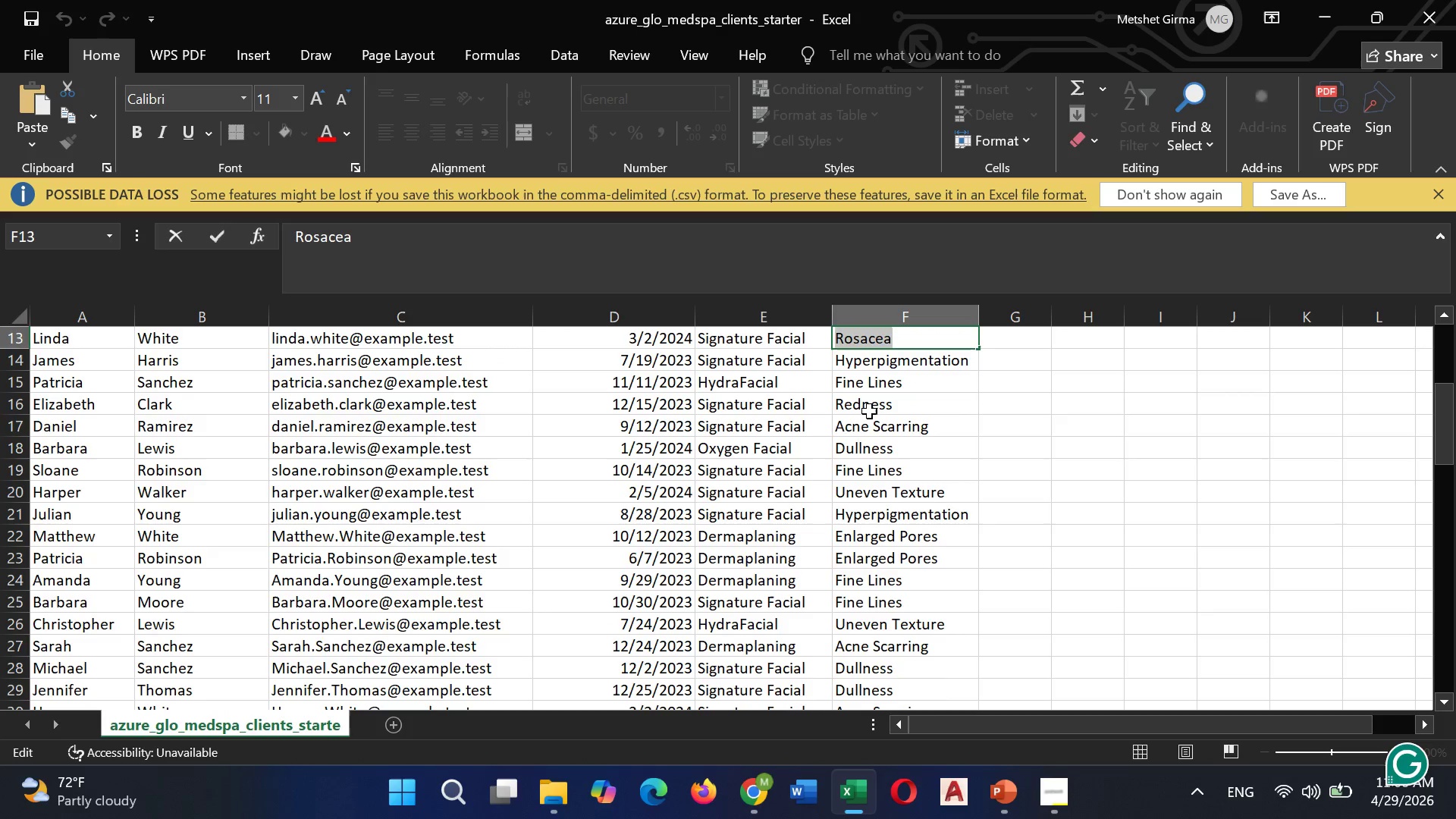 
double_click([869, 412])
 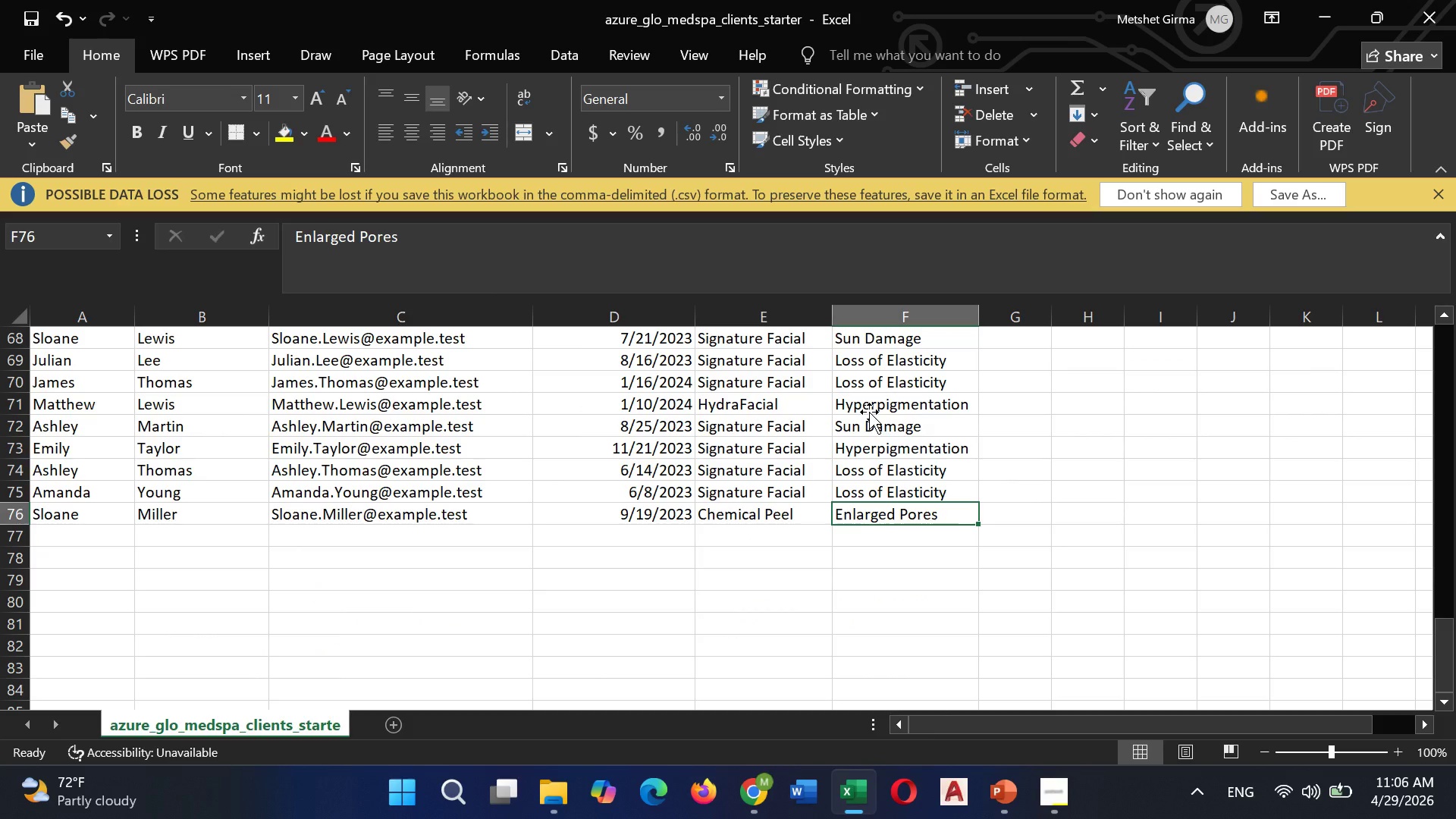 
scroll: coordinate [868, 412], scroll_direction: up, amount: 5.0
 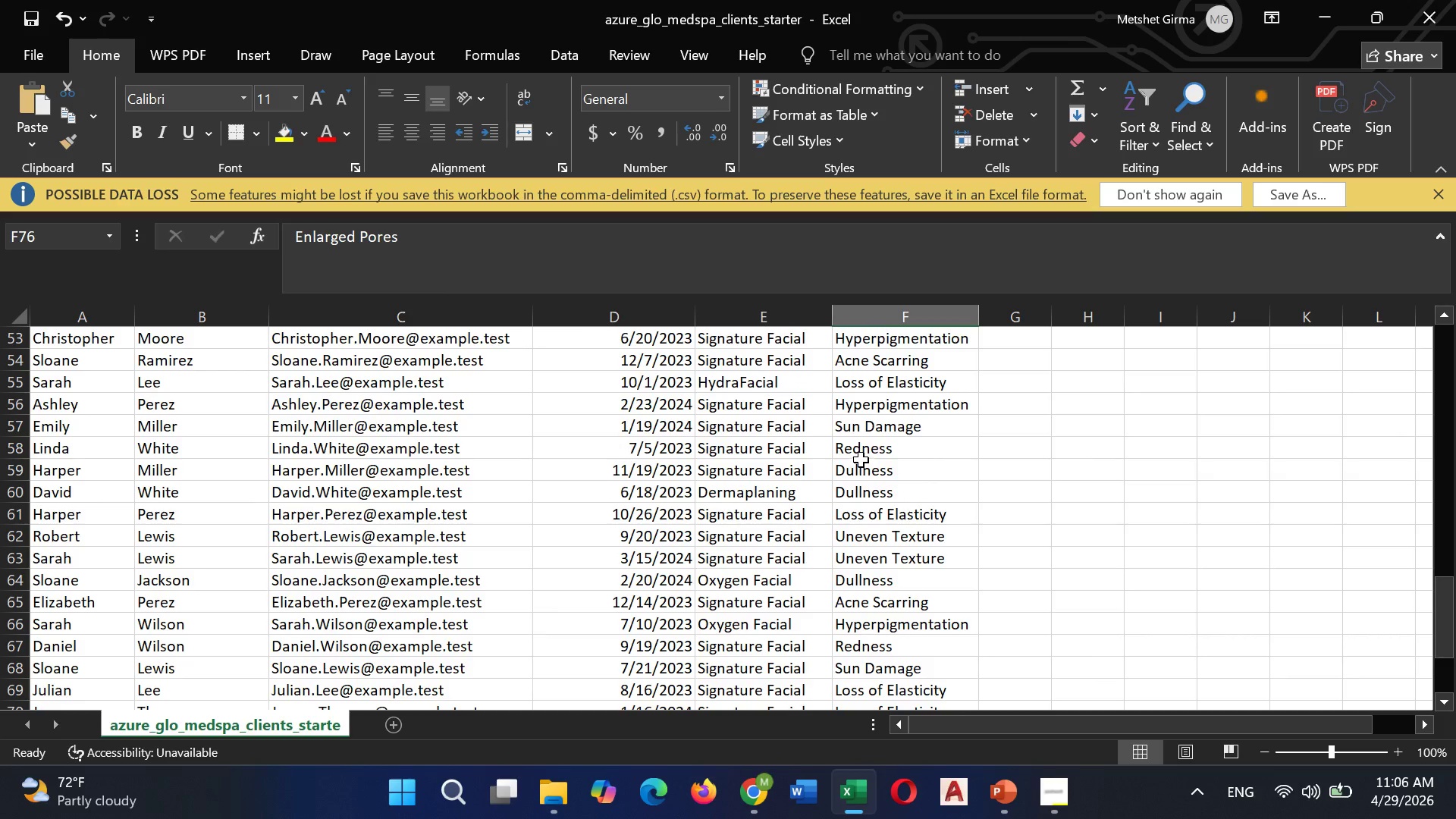 
left_click([861, 460])
 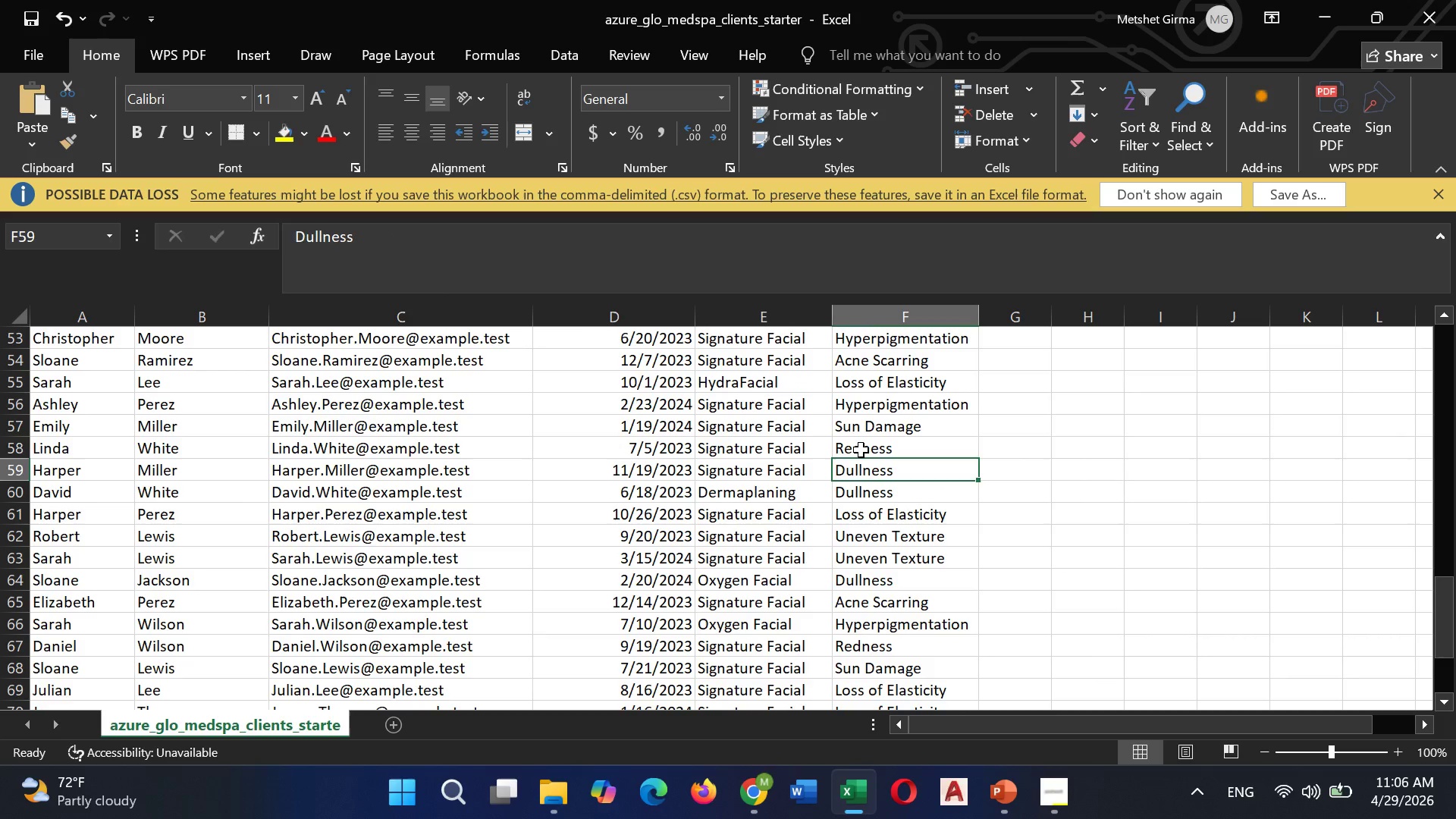 
left_click([861, 450])
 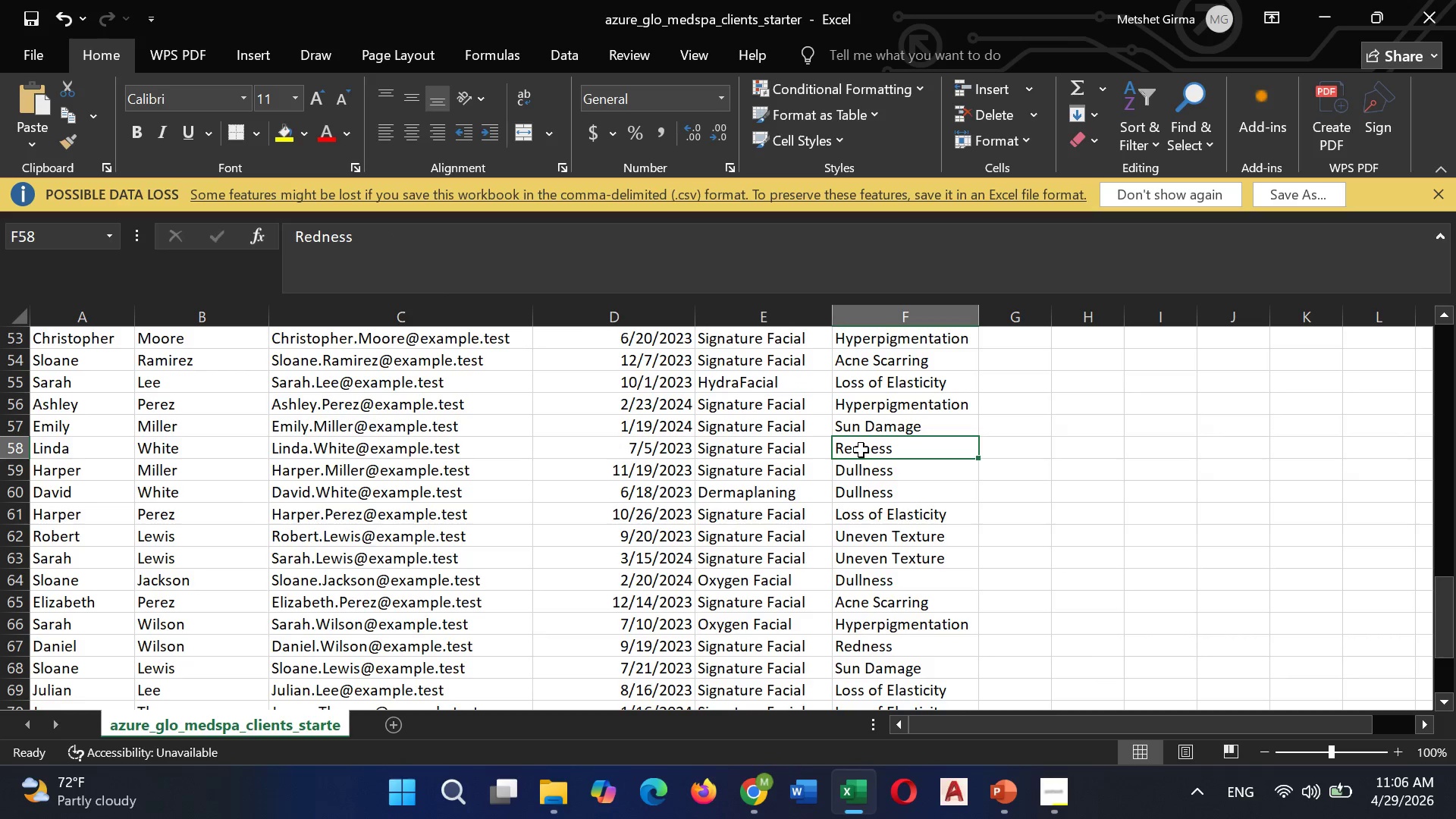 
double_click([861, 450])
 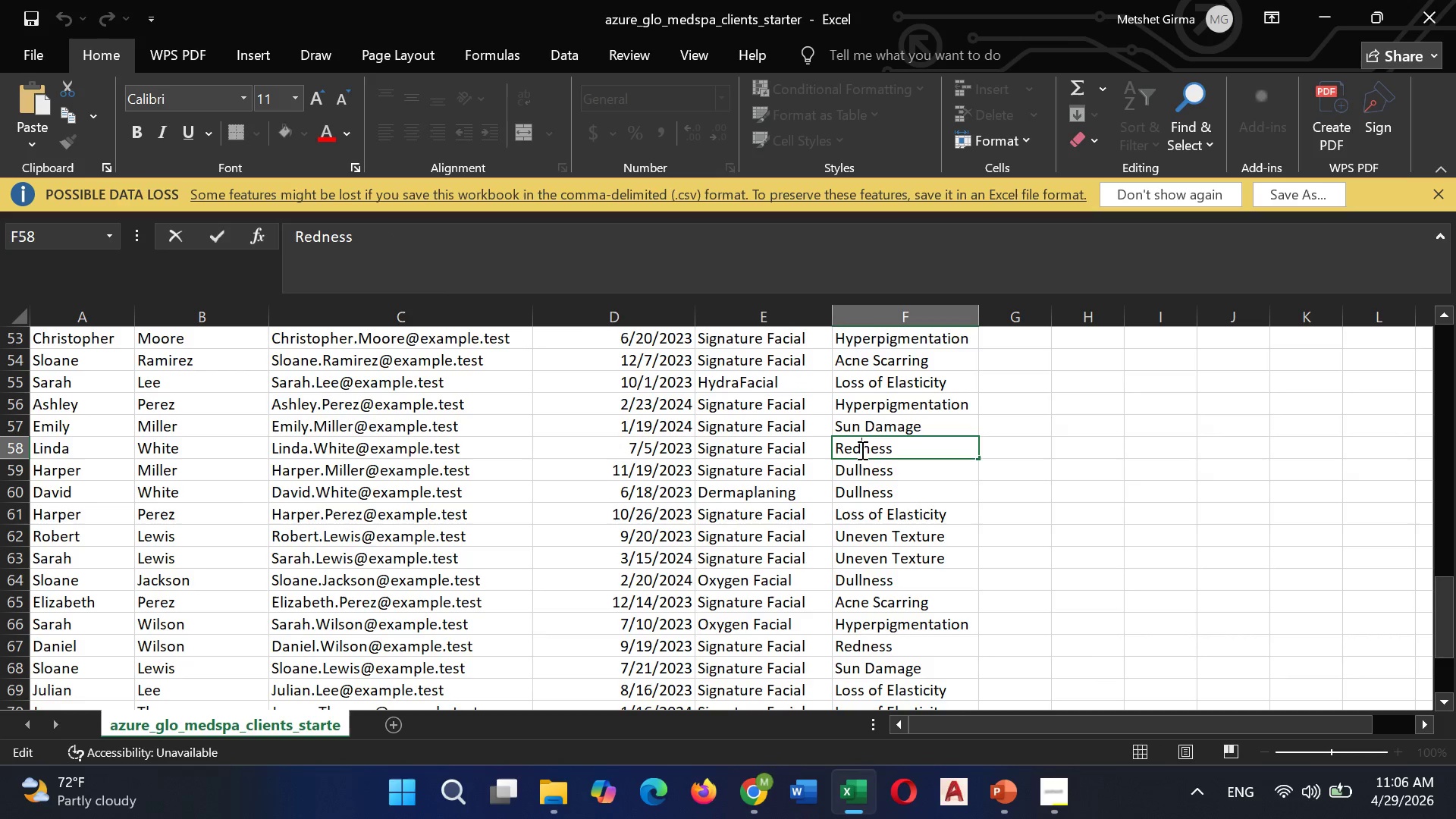 
triple_click([861, 450])
 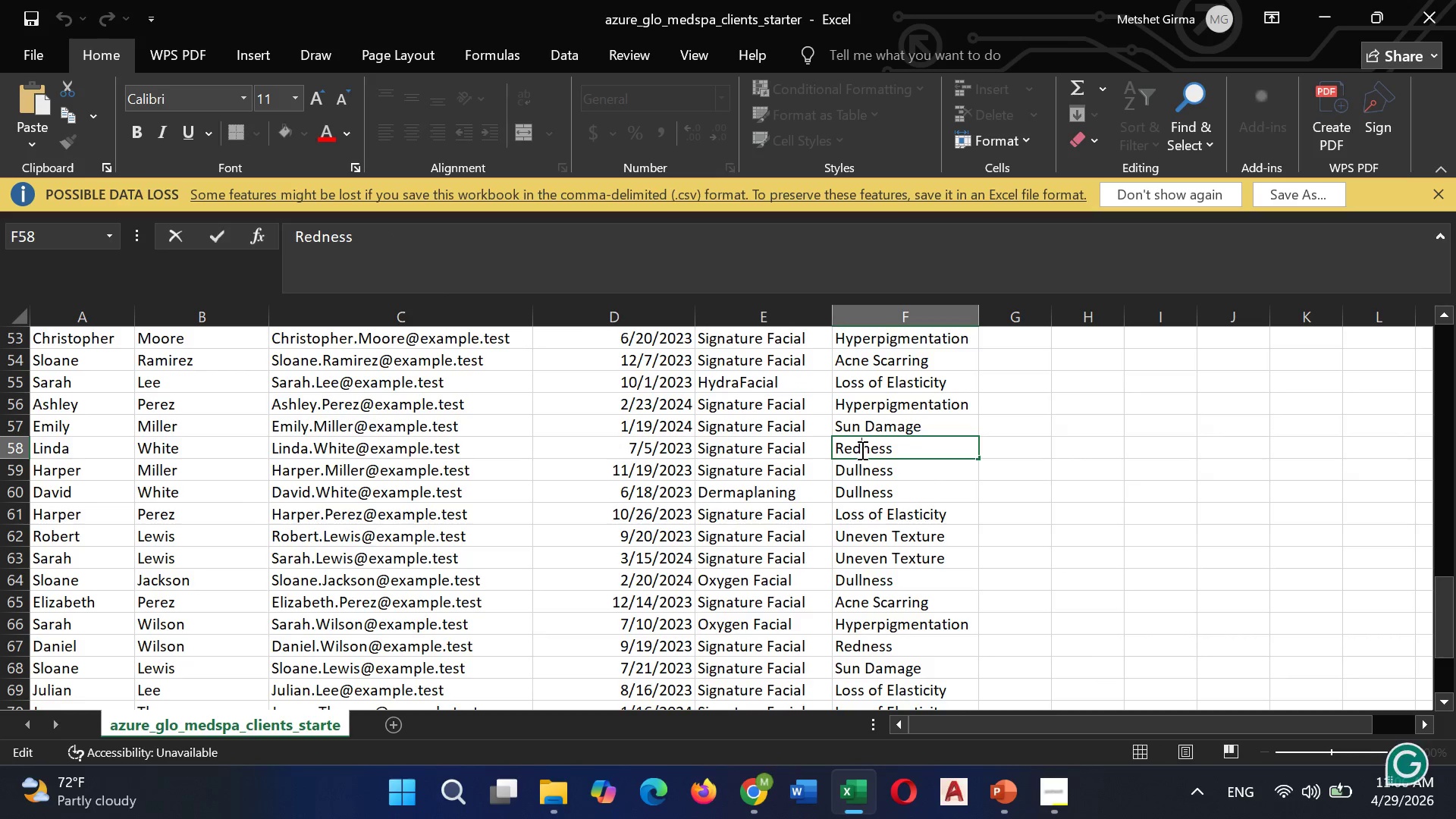 
triple_click([861, 450])
 